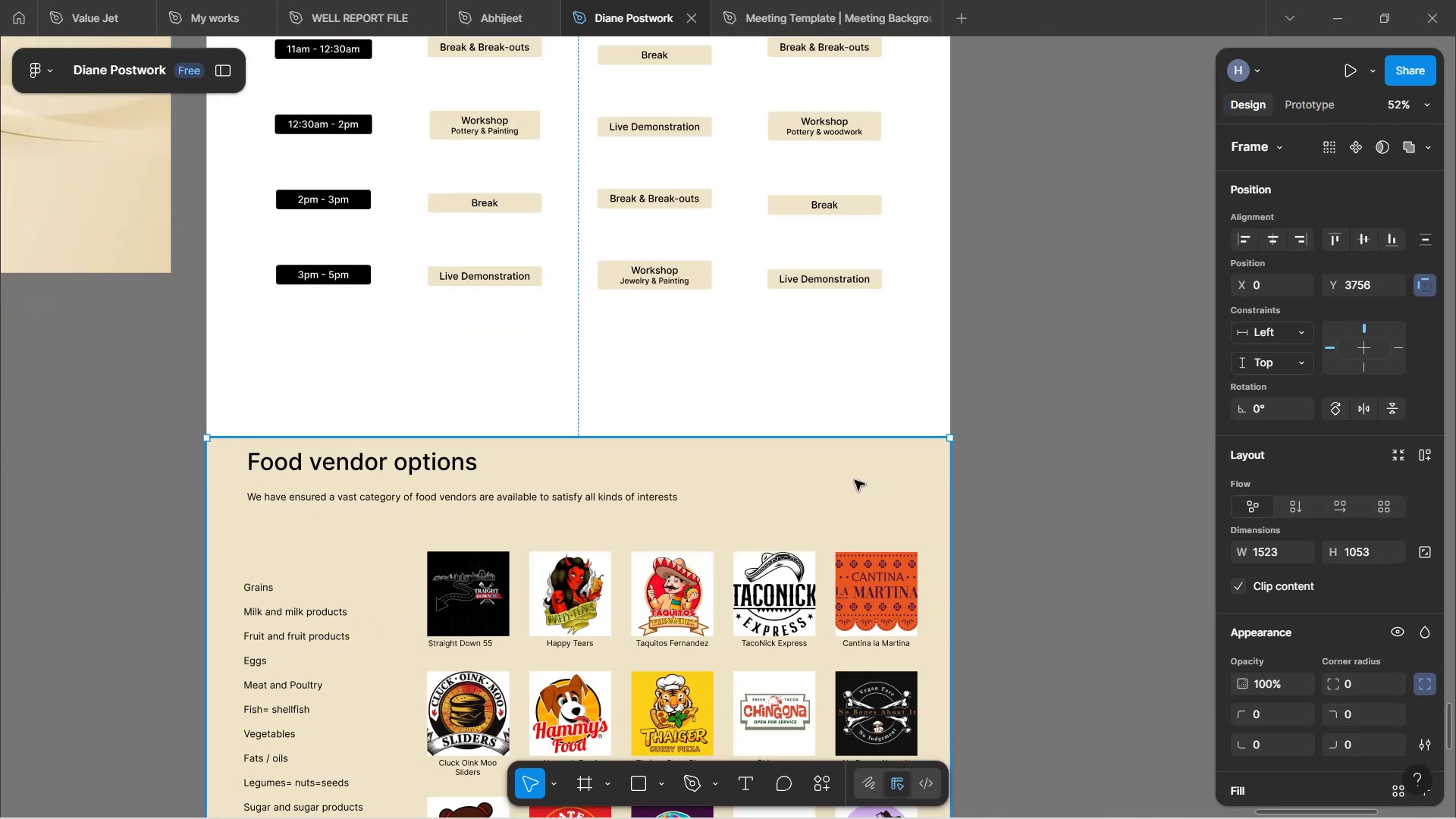 
hold_key(key=ArrowUp, duration=1.52)
 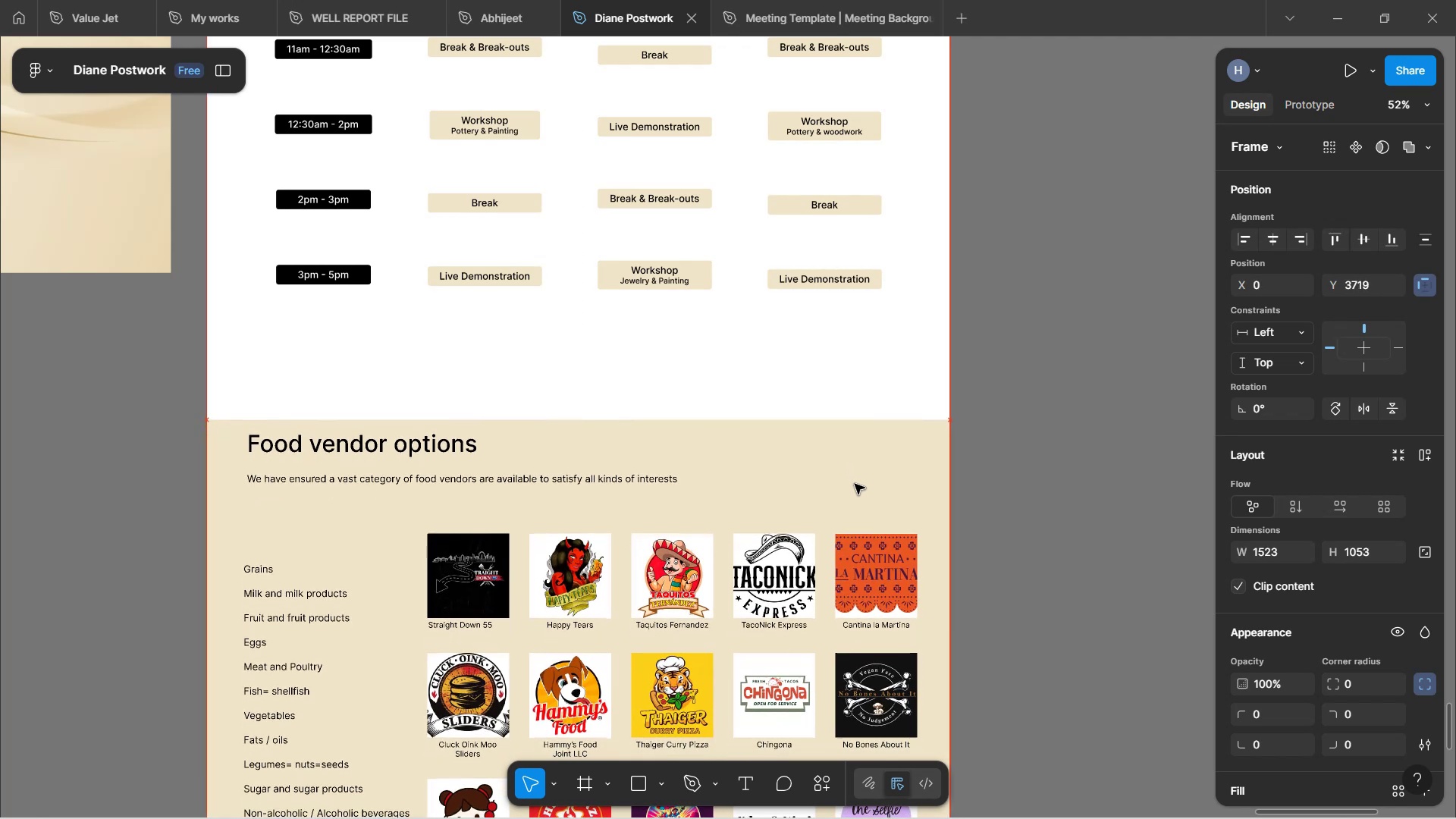 
hold_key(key=ArrowUp, duration=1.51)
 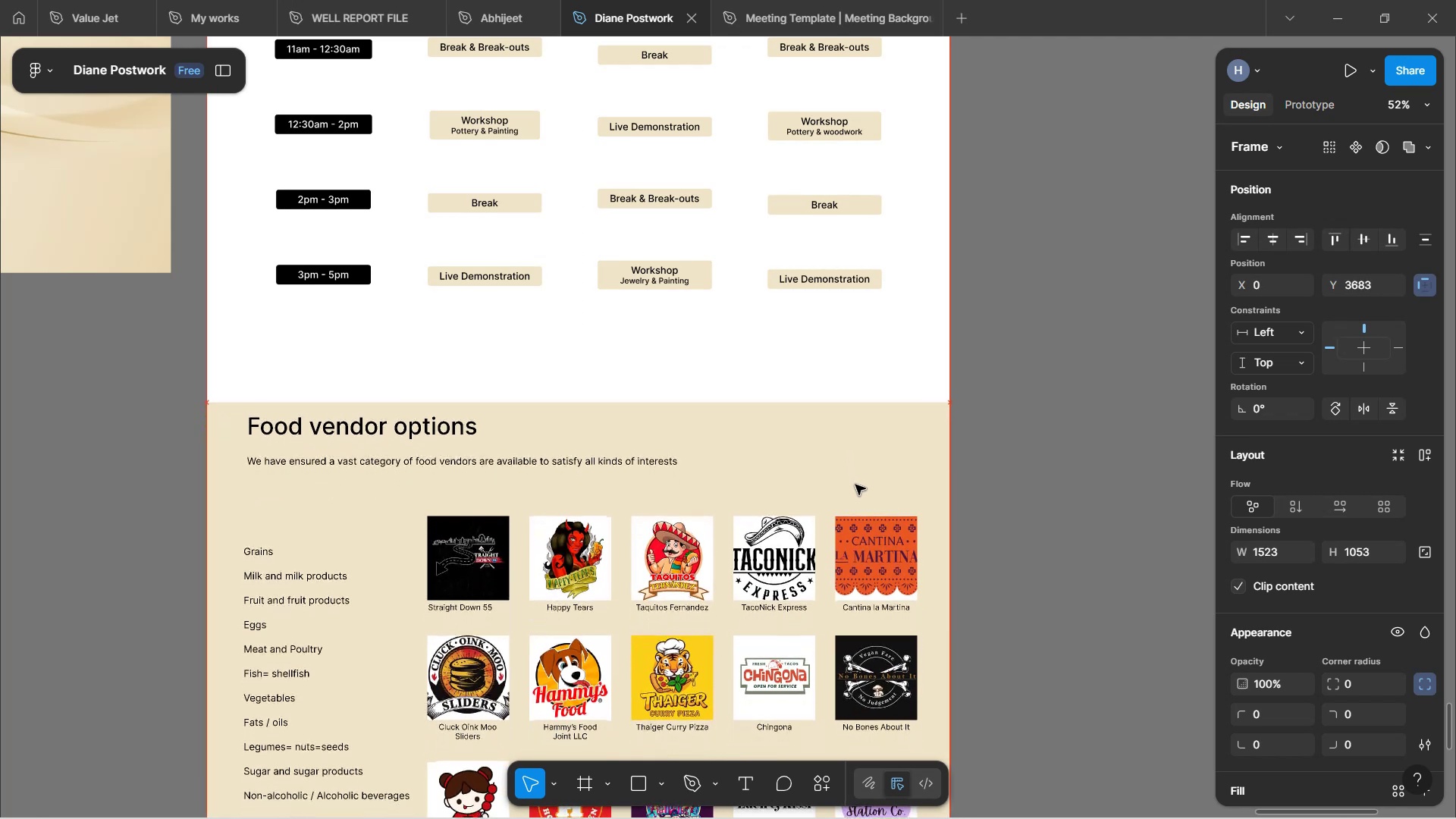 
hold_key(key=ArrowUp, duration=1.54)
 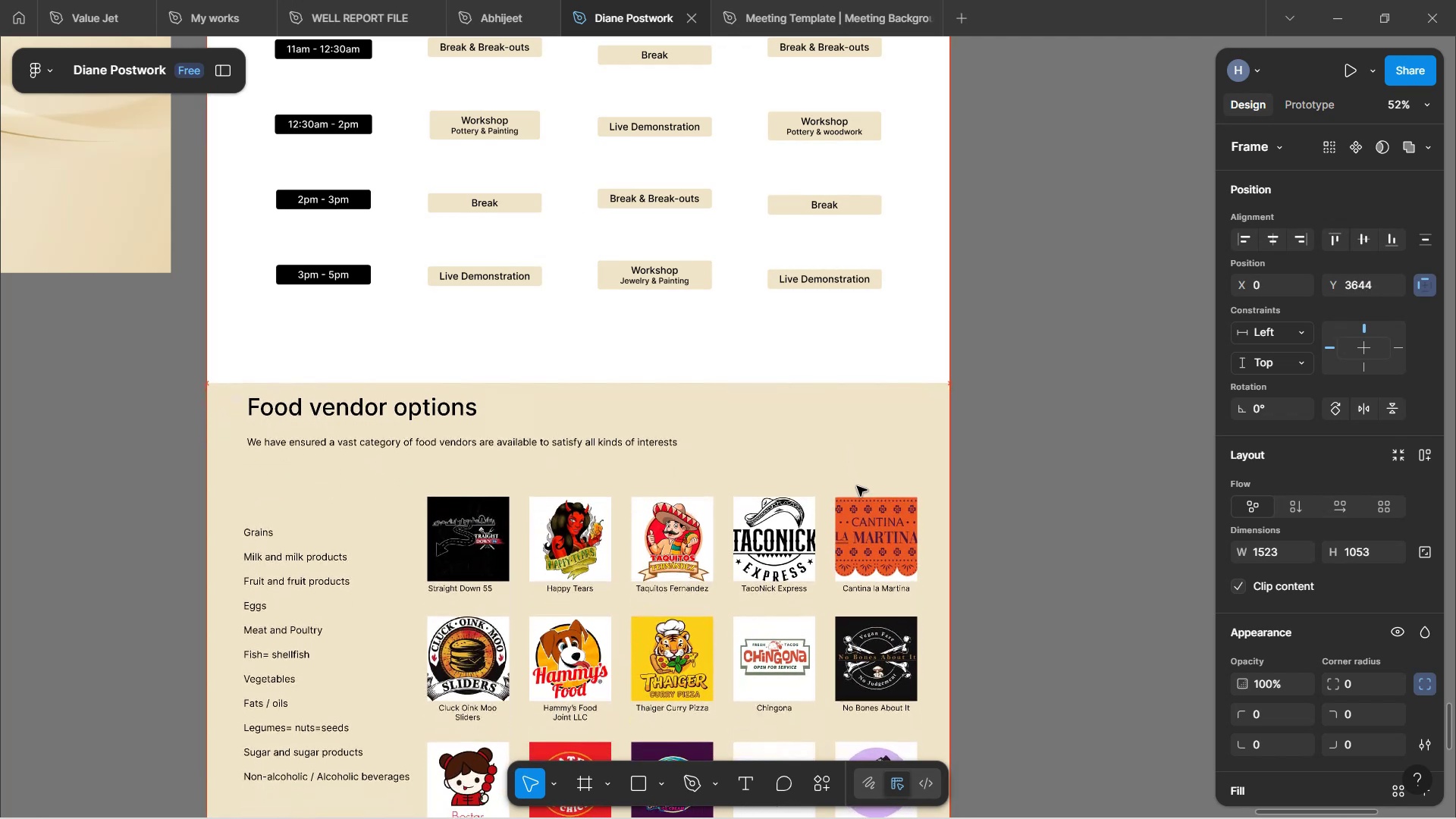 
hold_key(key=ArrowUp, duration=1.53)
 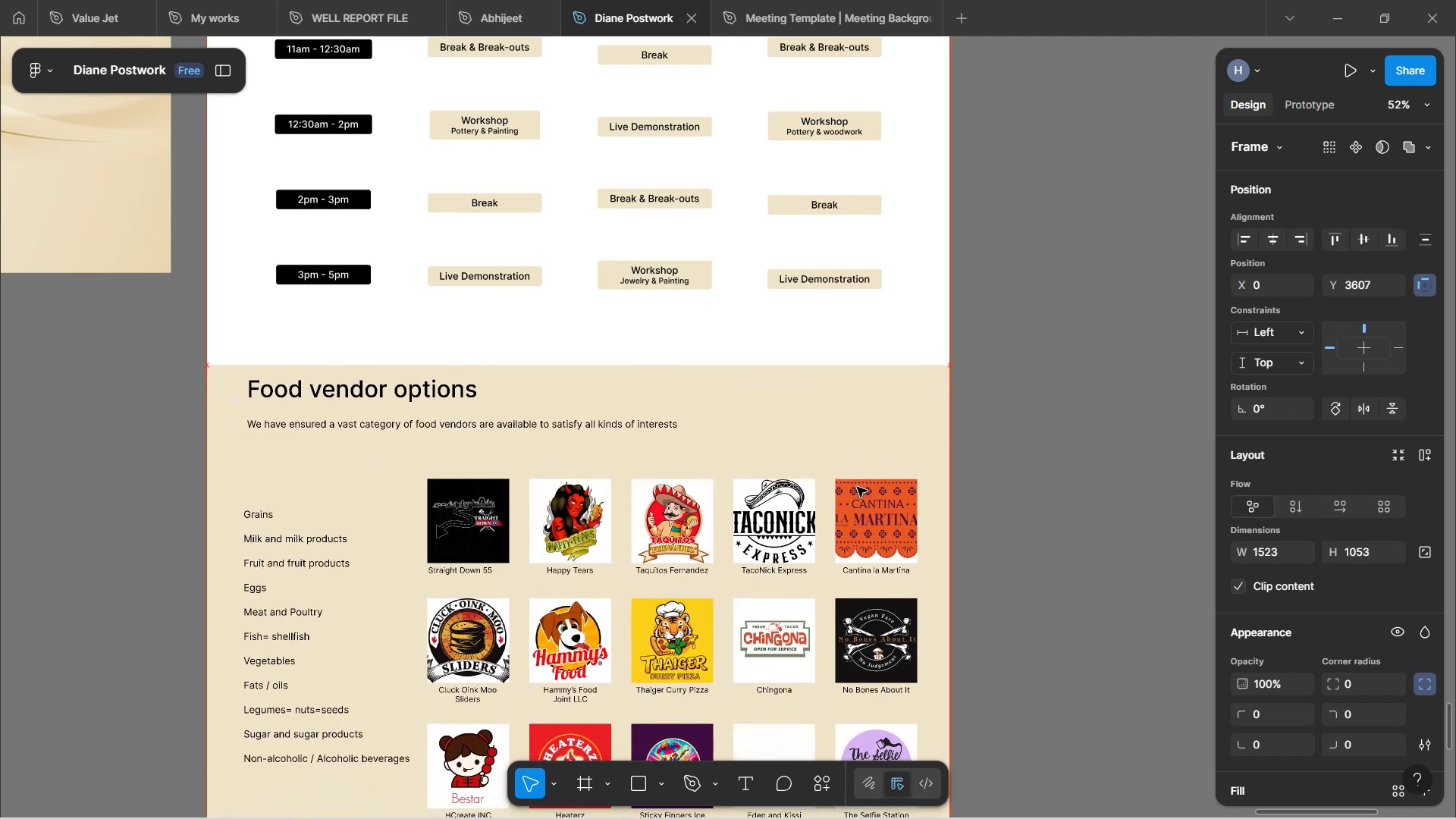 
hold_key(key=ArrowUp, duration=1.27)
 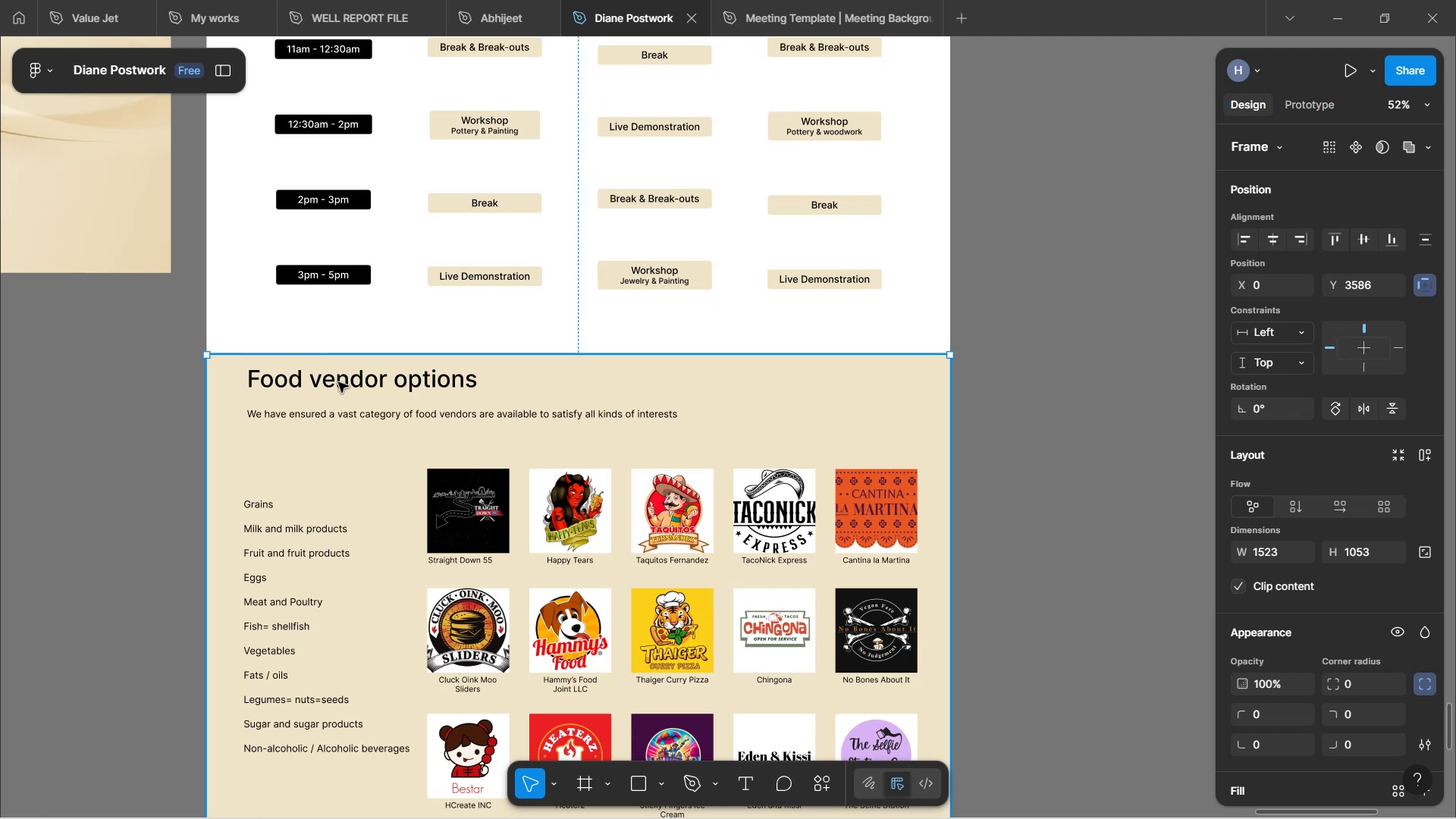 
wait(5.21)
 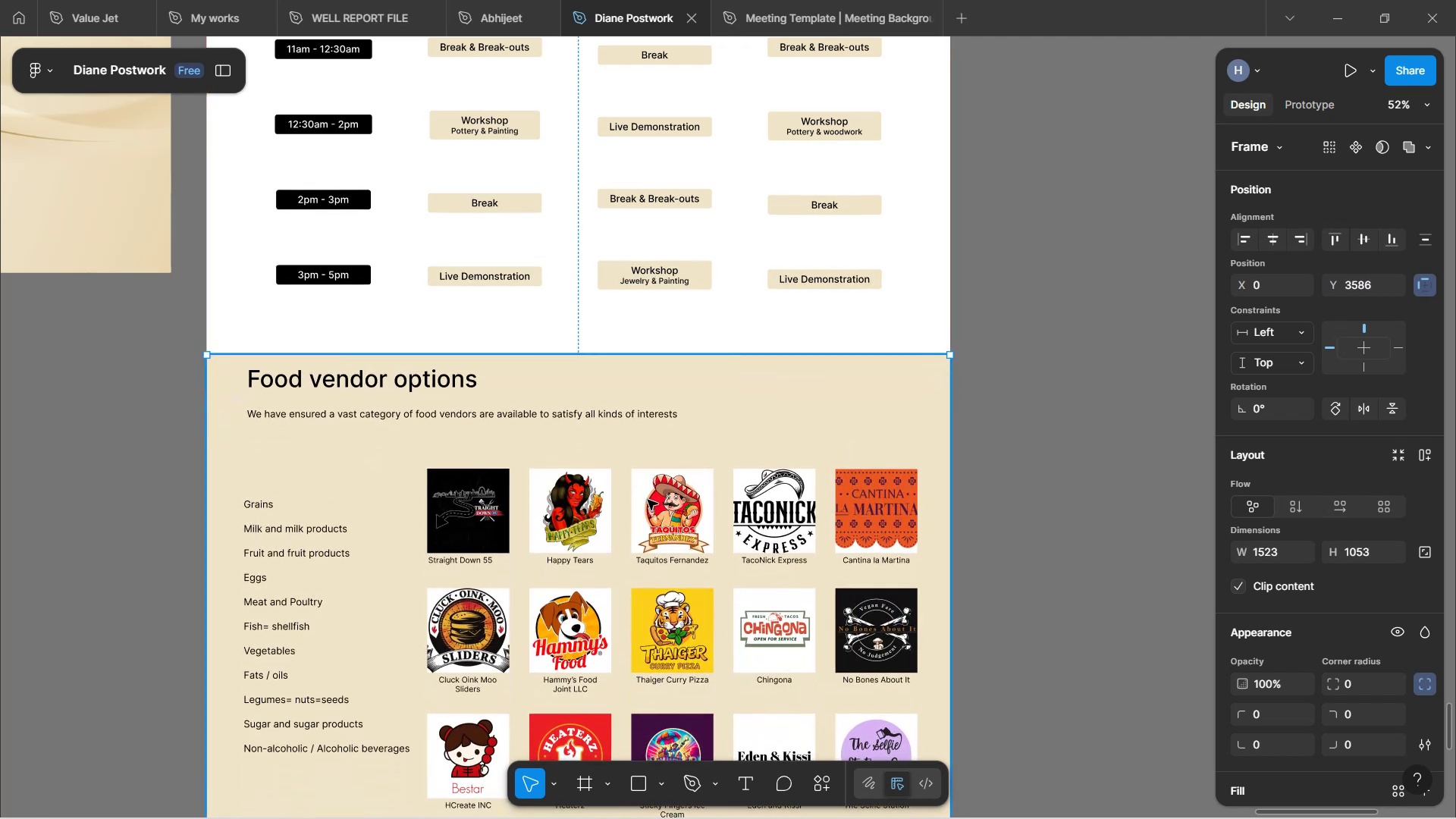 
left_click([338, 382])
 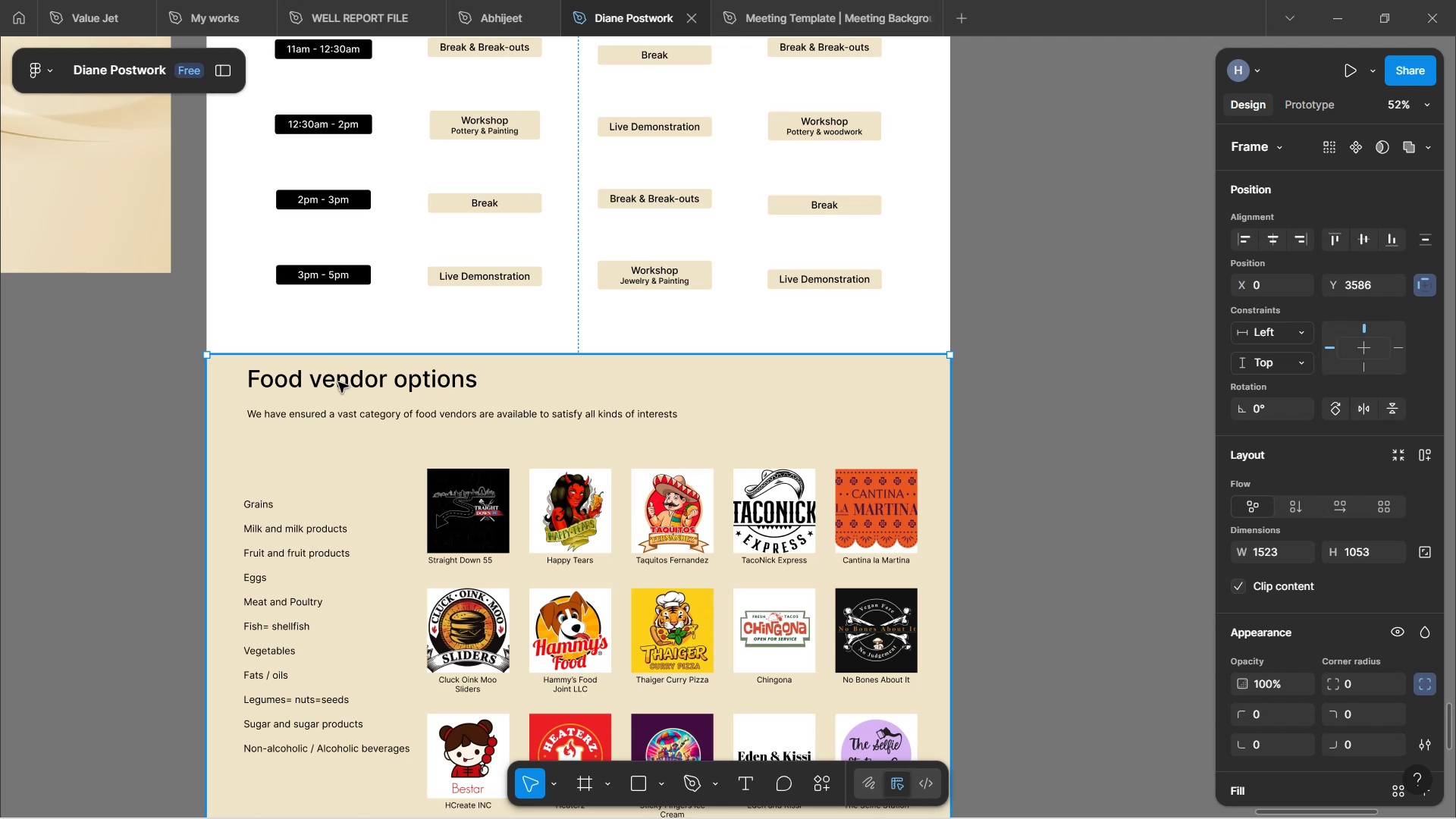 
double_click([338, 382])
 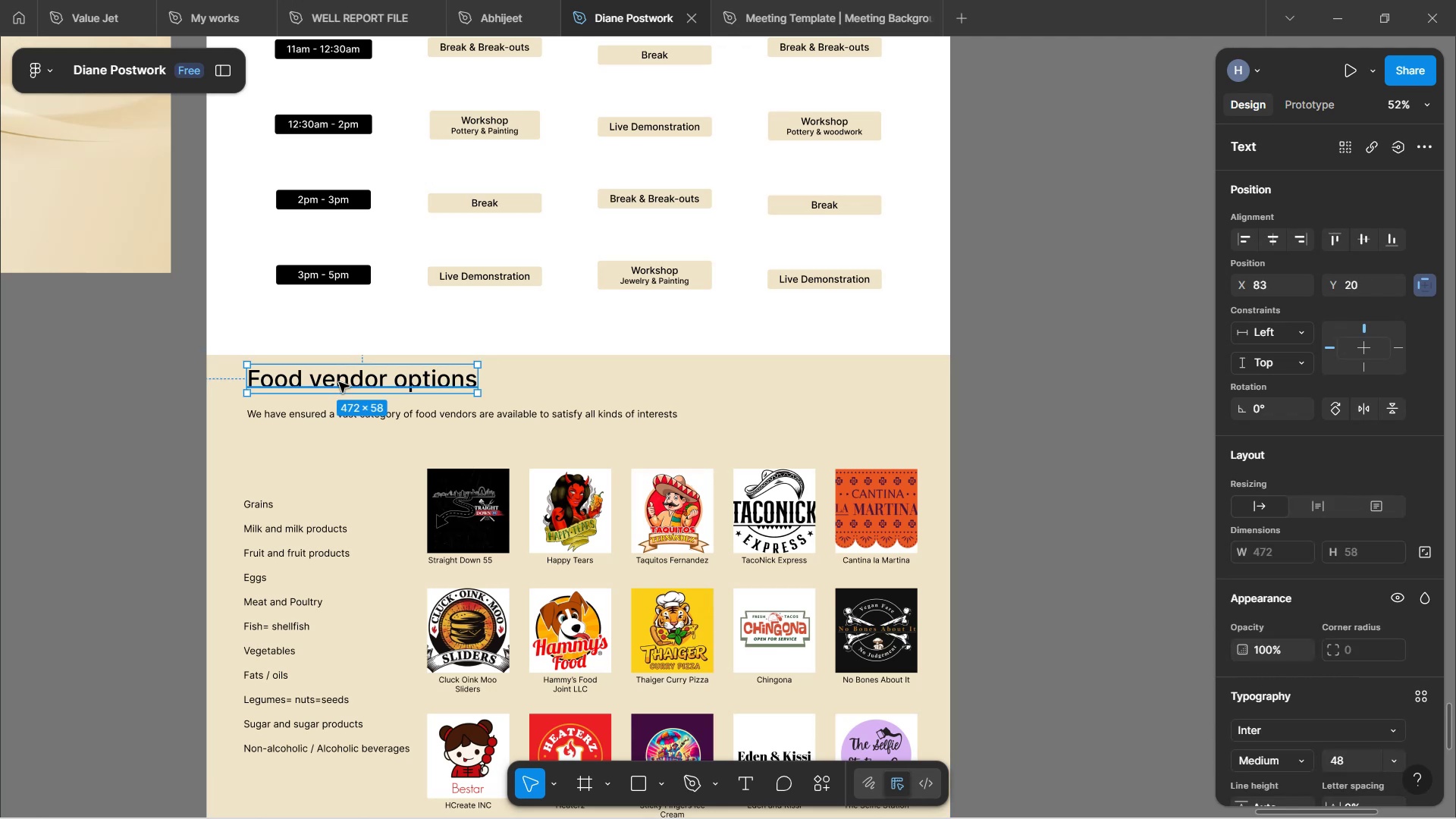 
double_click([339, 382])
 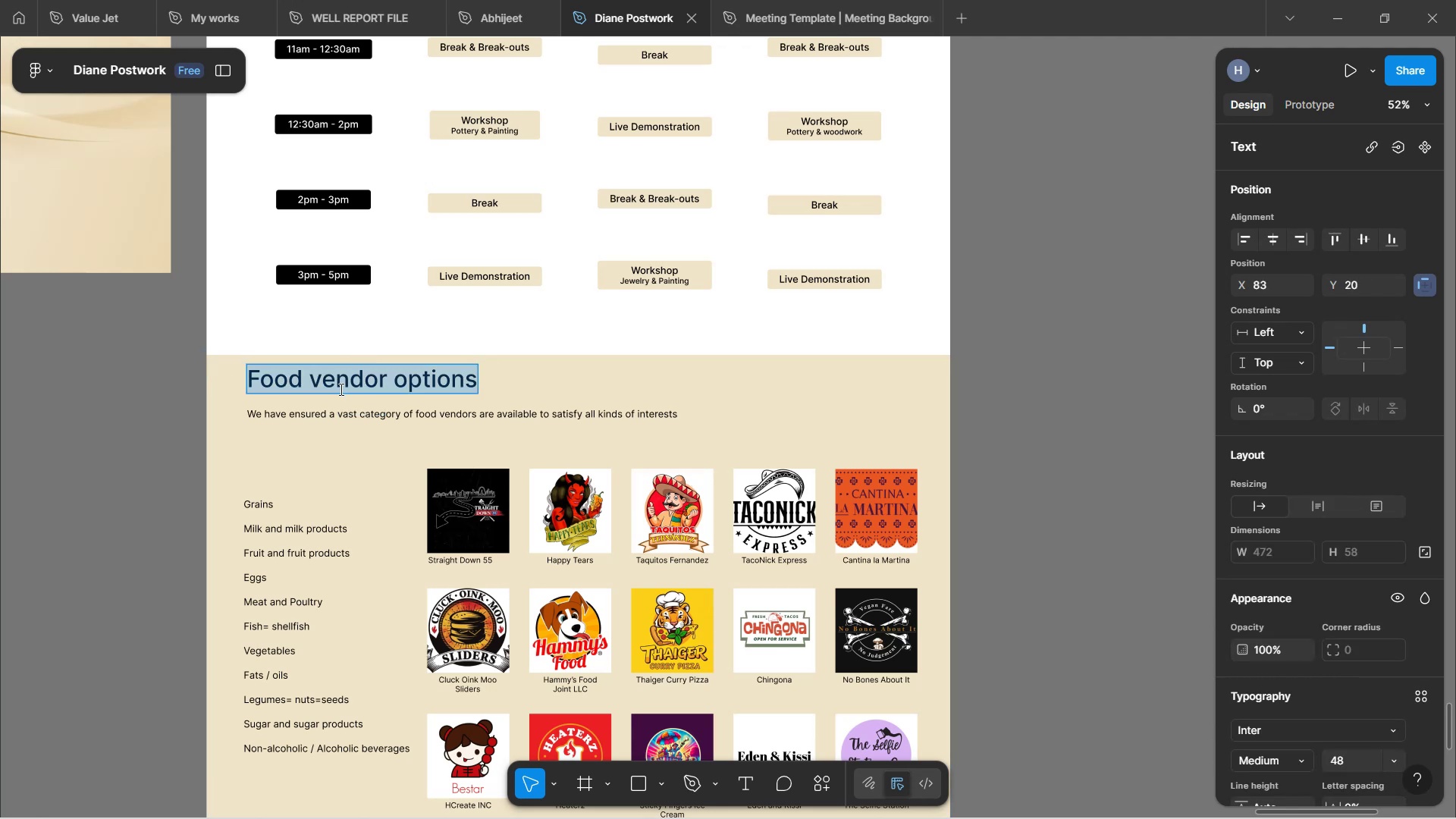 
left_click([340, 388])
 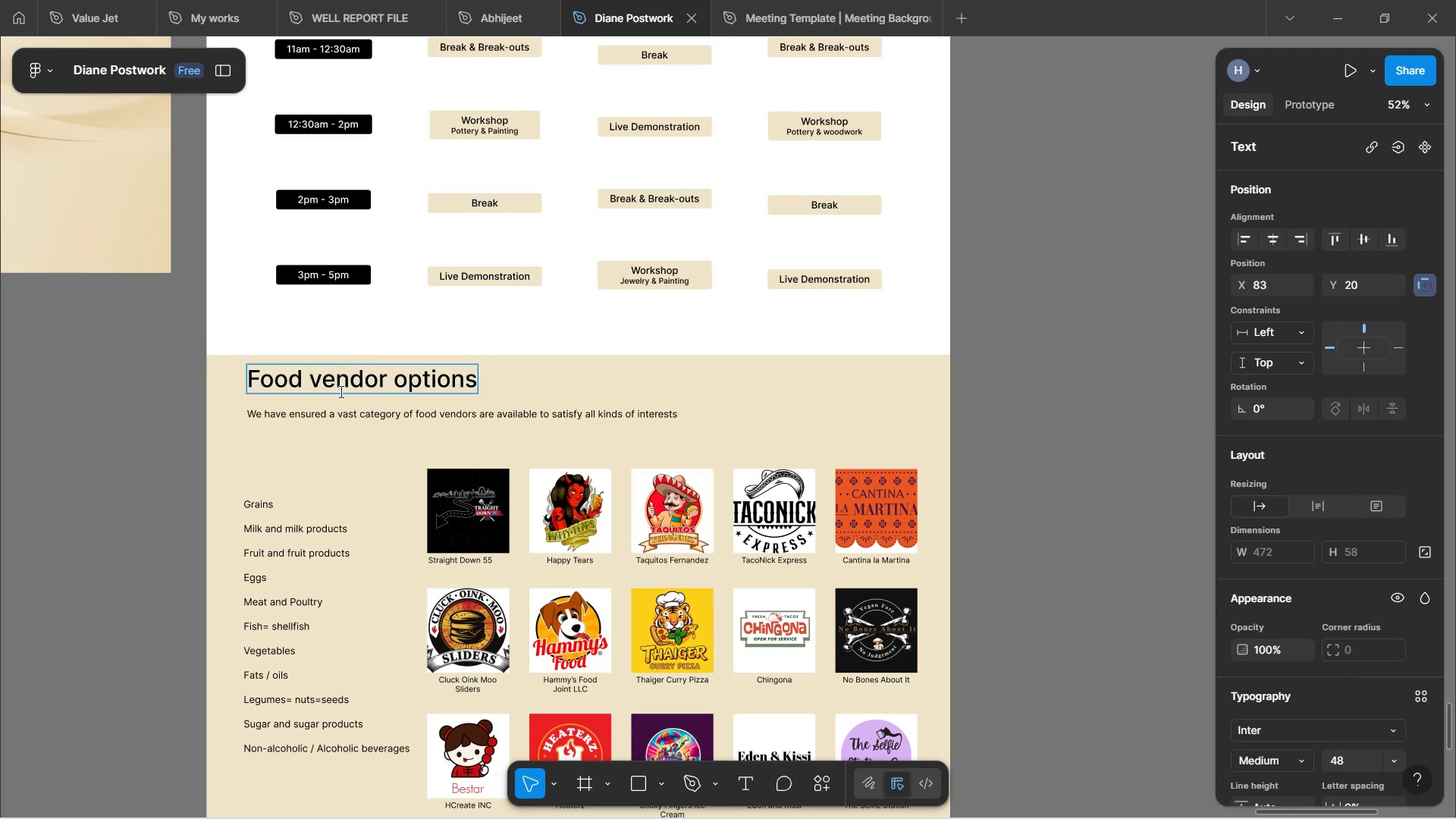 
key(ArrowLeft)
 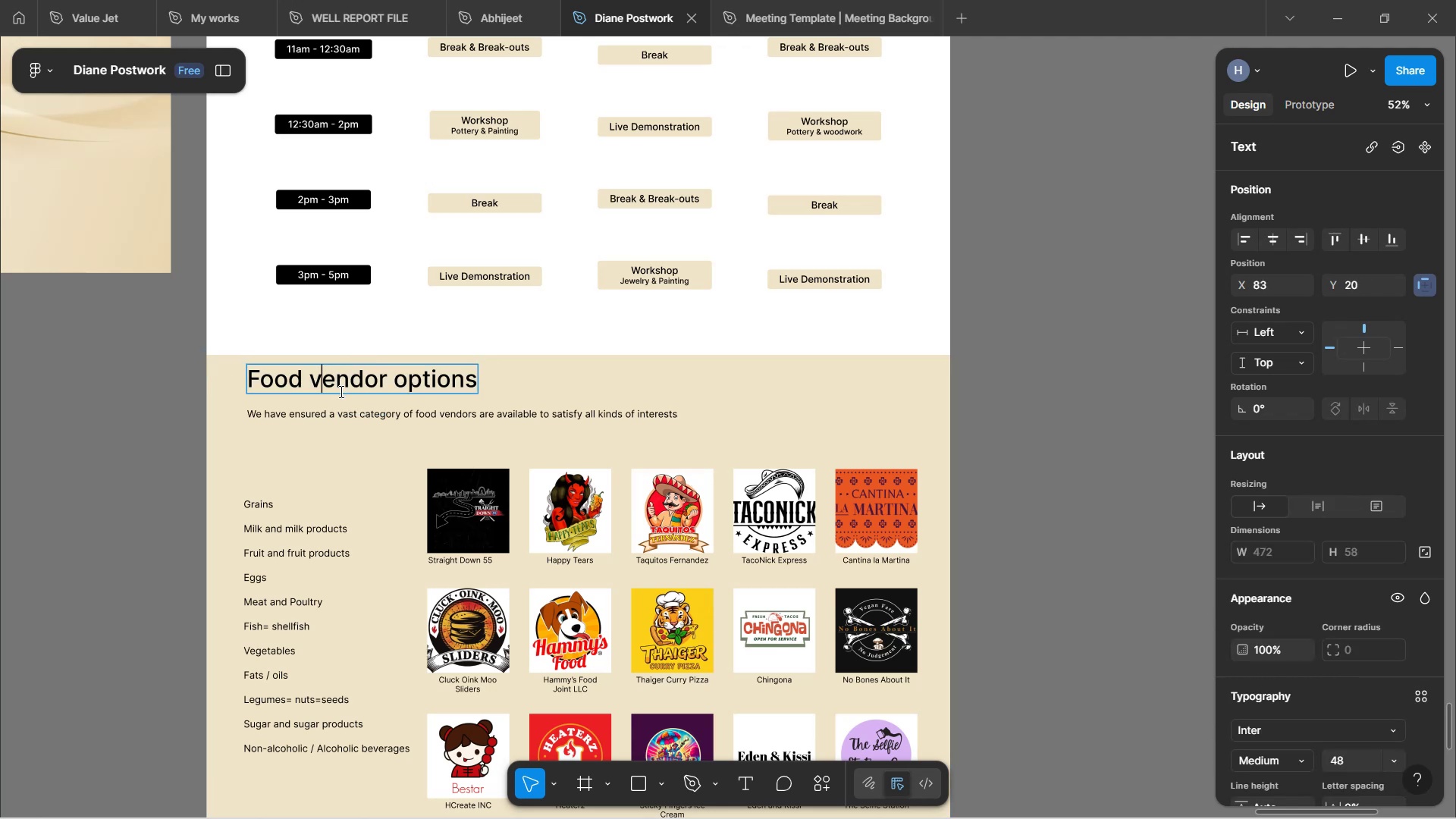 
key(Backspace)
 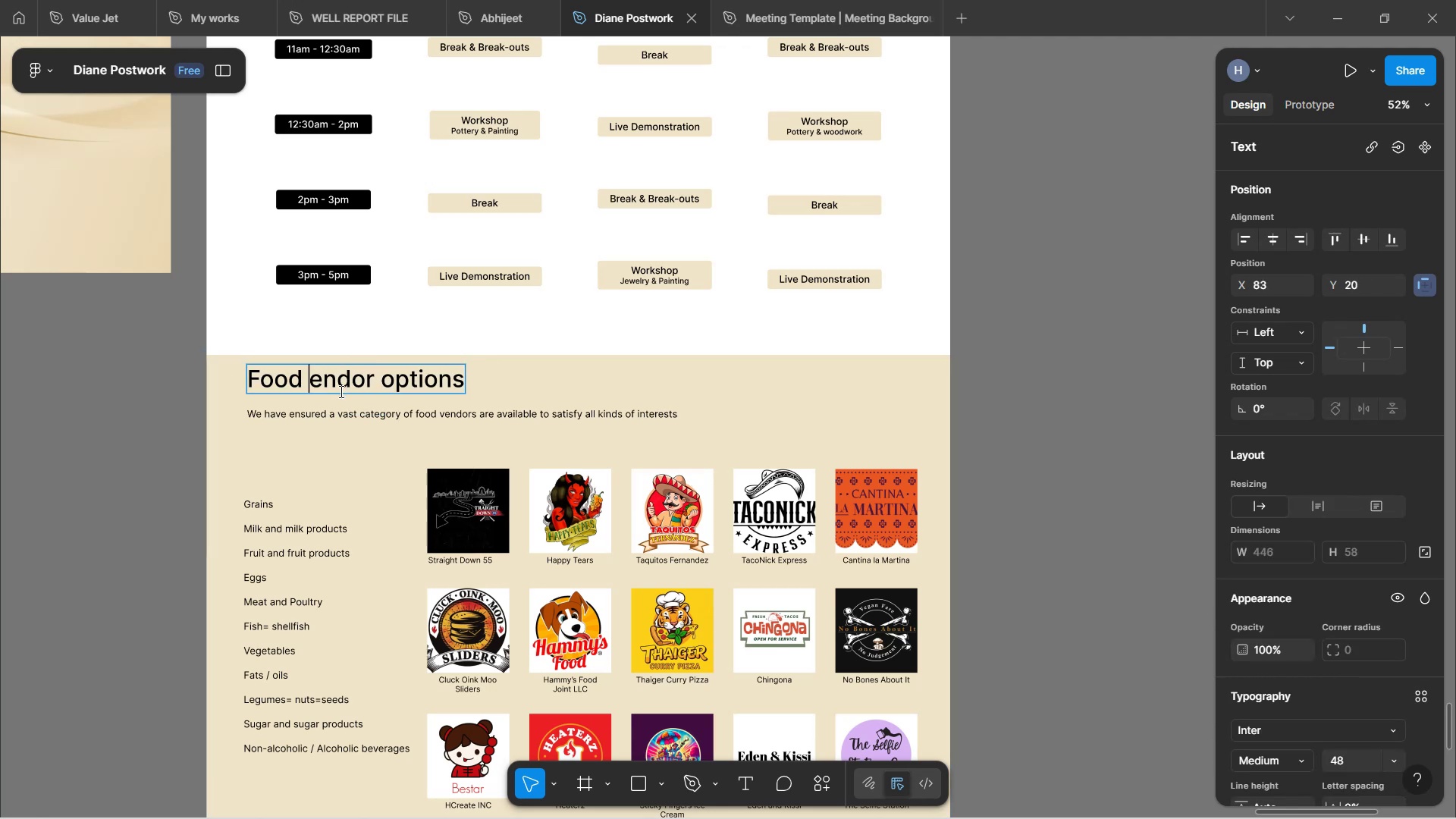 
key(CapsLock)
 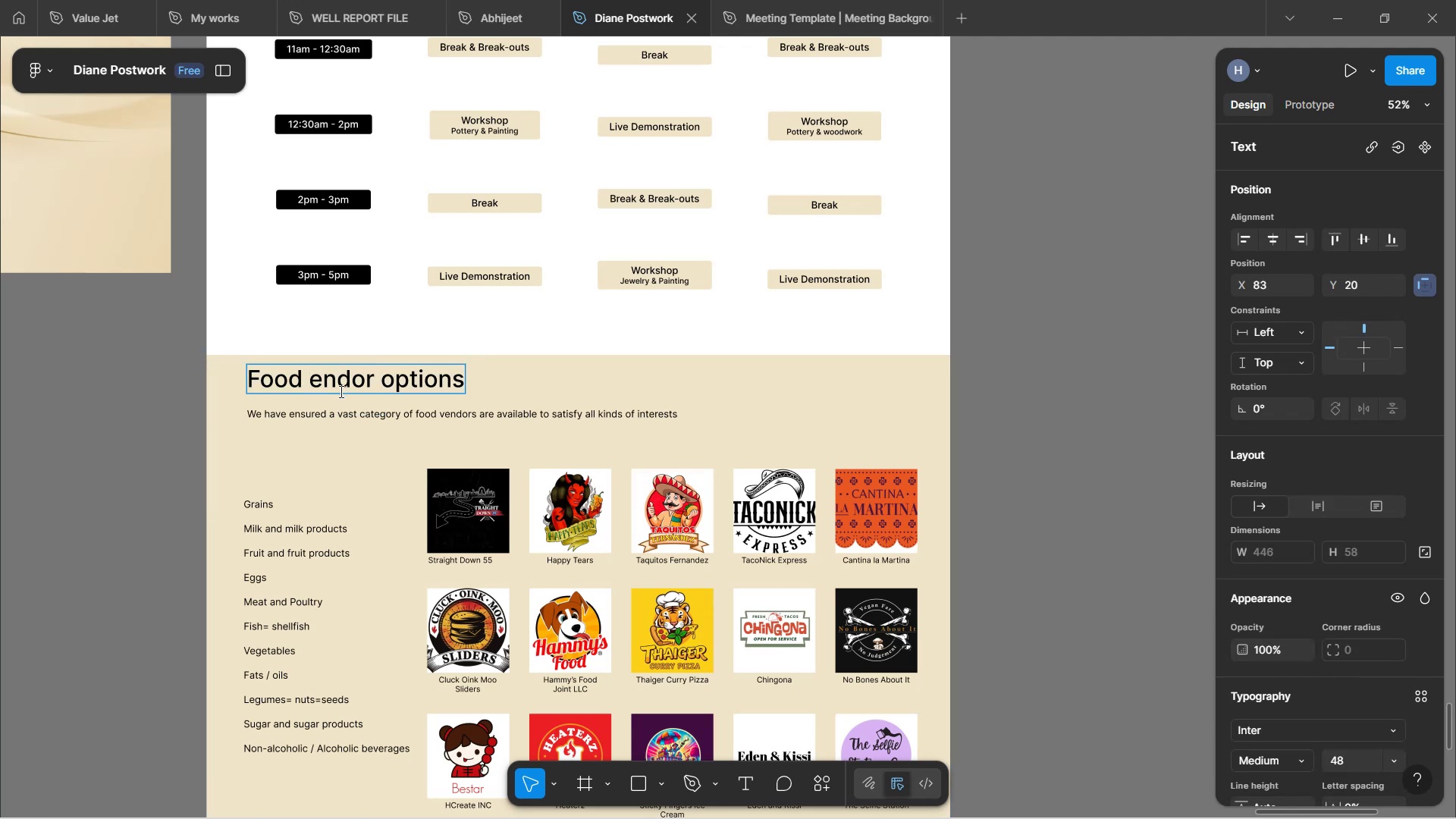 
key(V)
 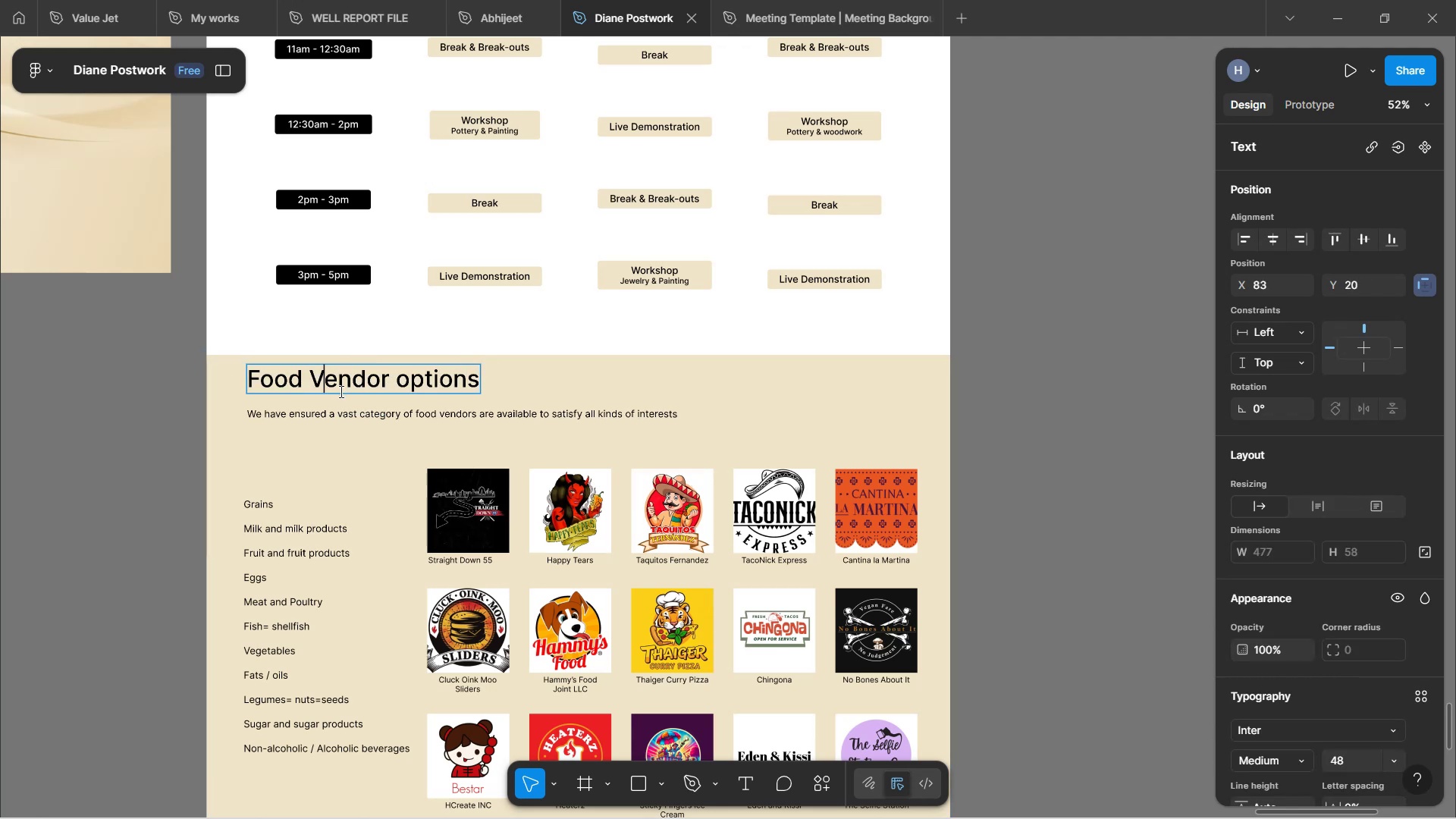 
key(CapsLock)
 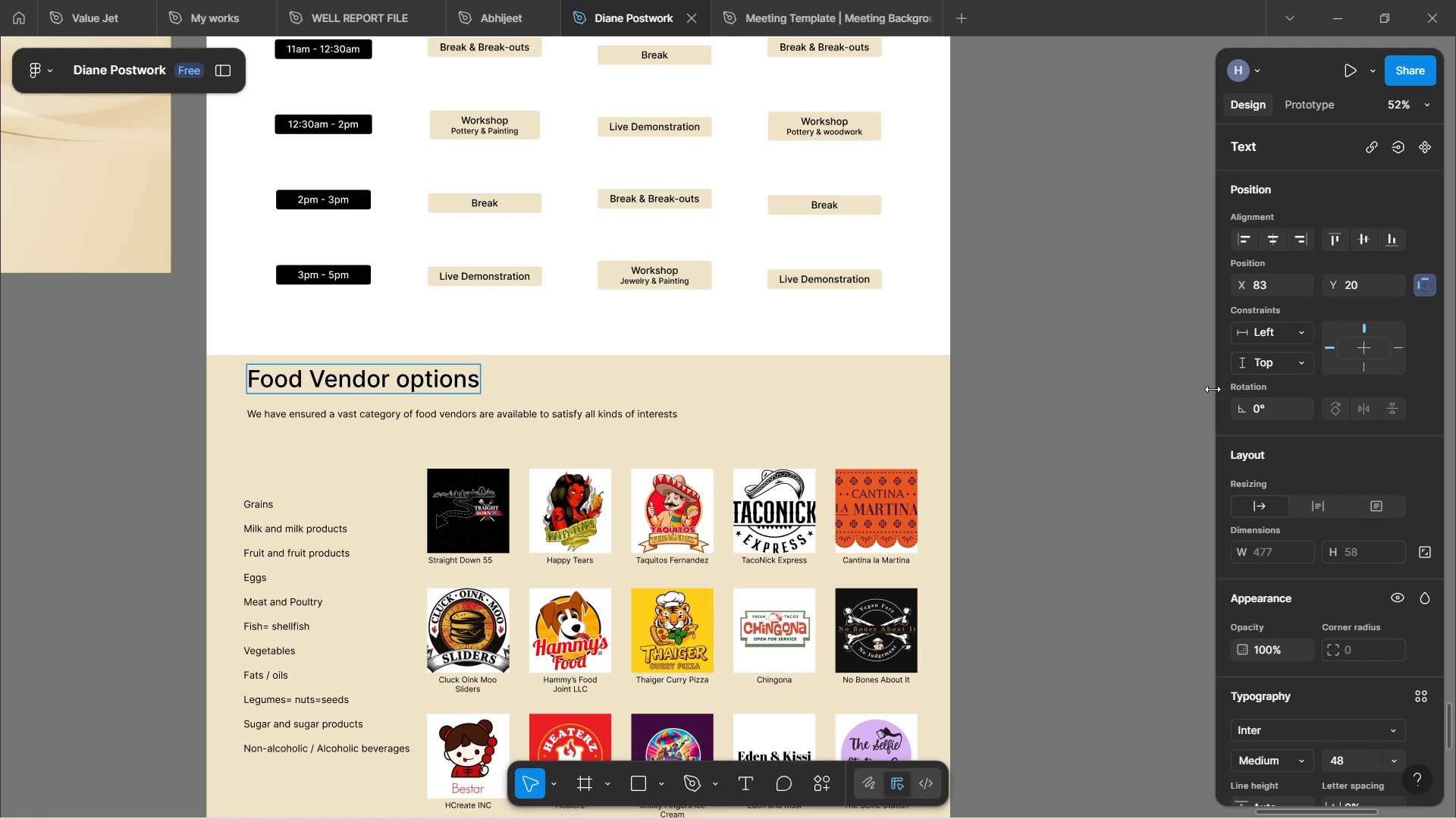 
left_click([1150, 344])
 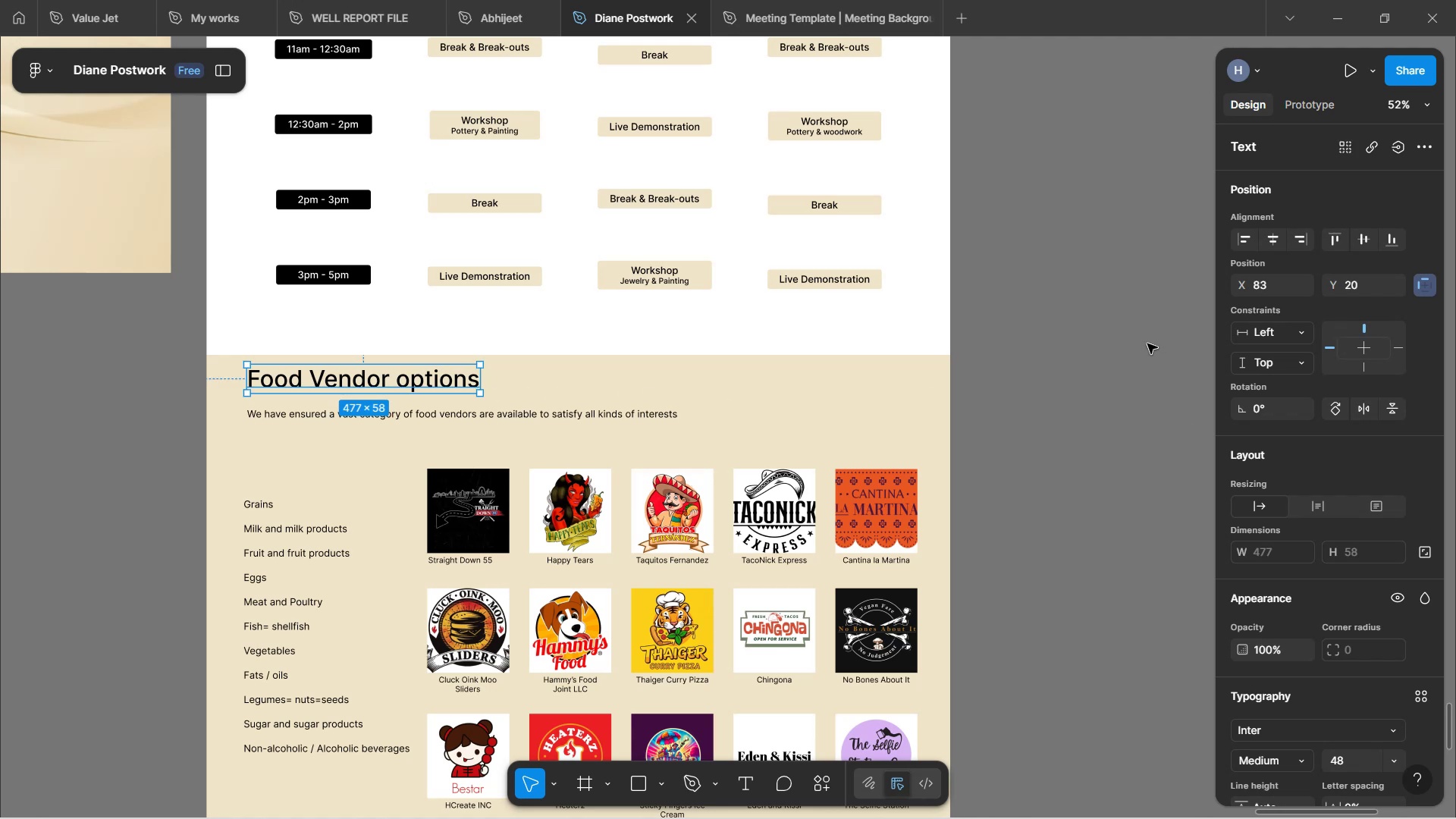 
left_click([1147, 344])
 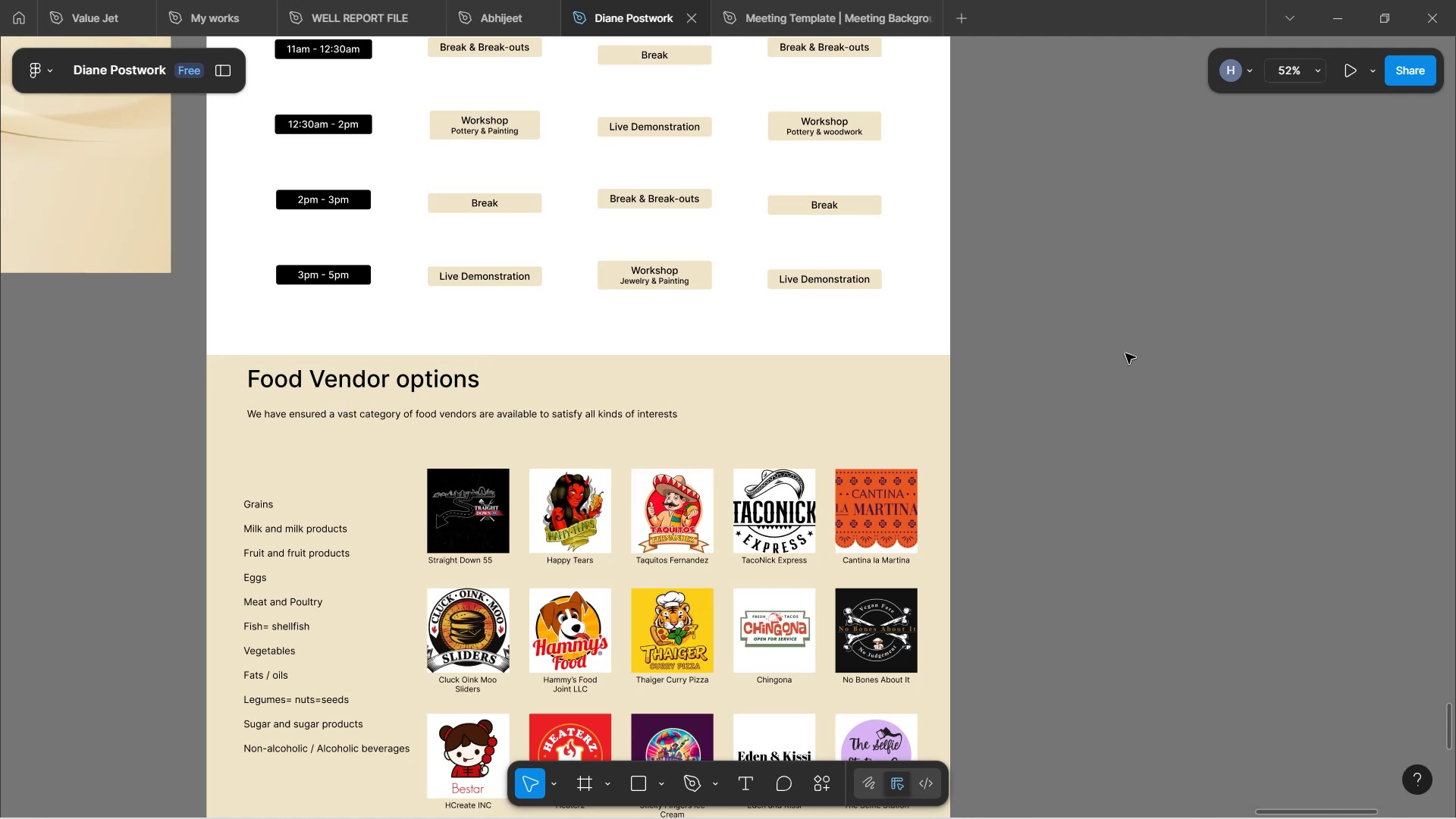 
scroll: coordinate [1122, 356], scroll_direction: down, amount: 19.0
 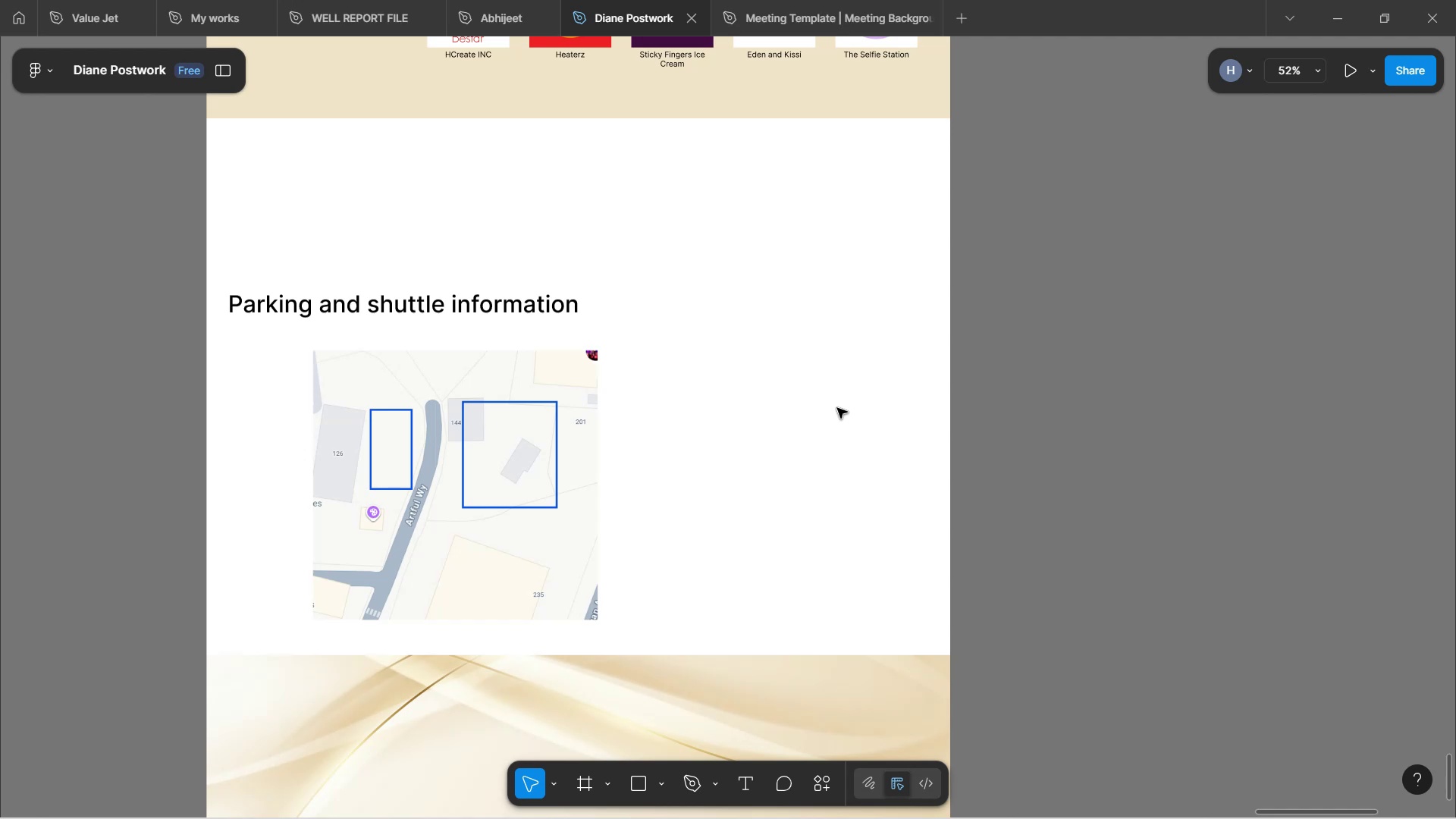 
wait(20.59)
 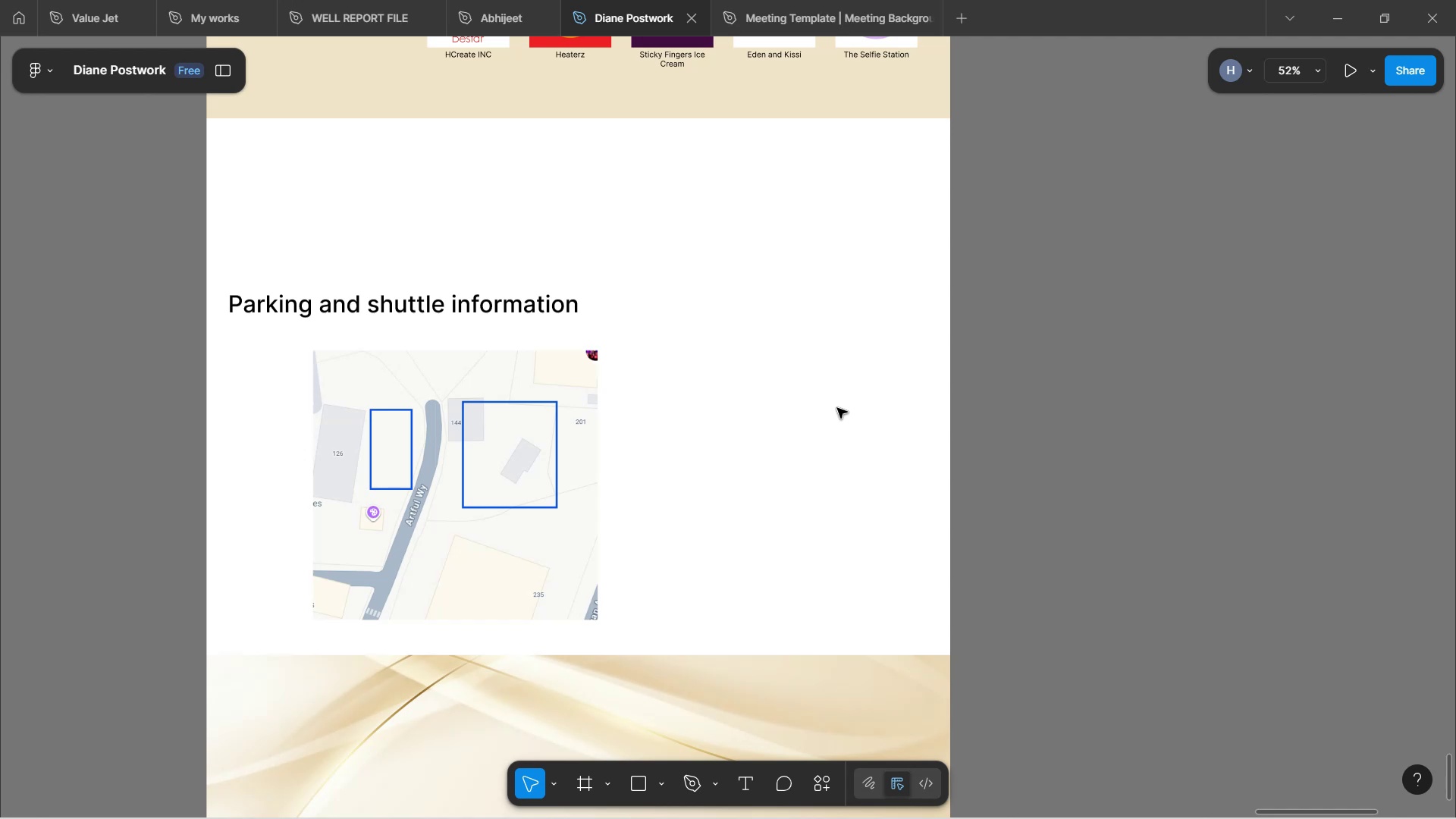 
mouse_move([1142, 793])
 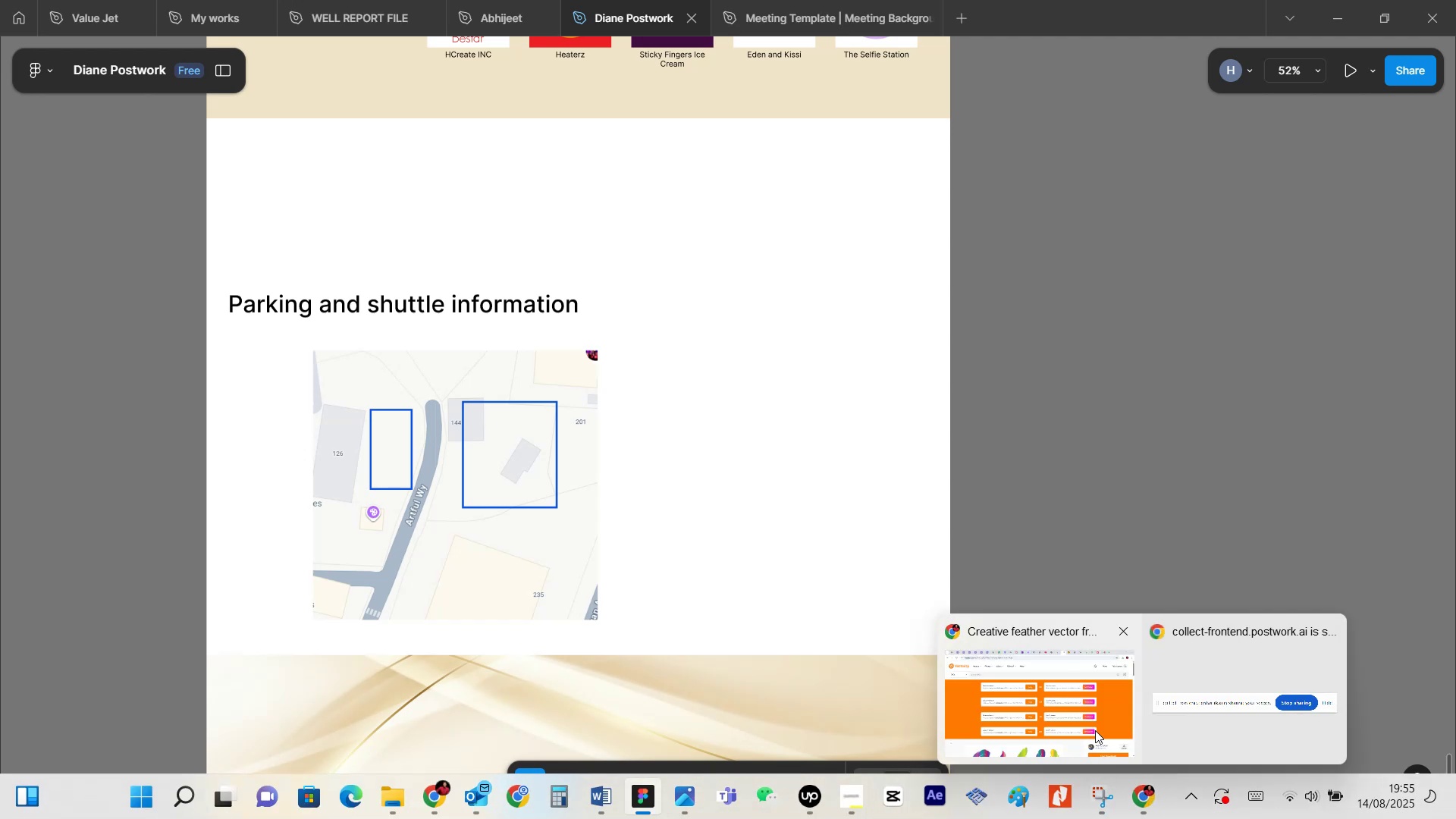 
left_click([1095, 730])
 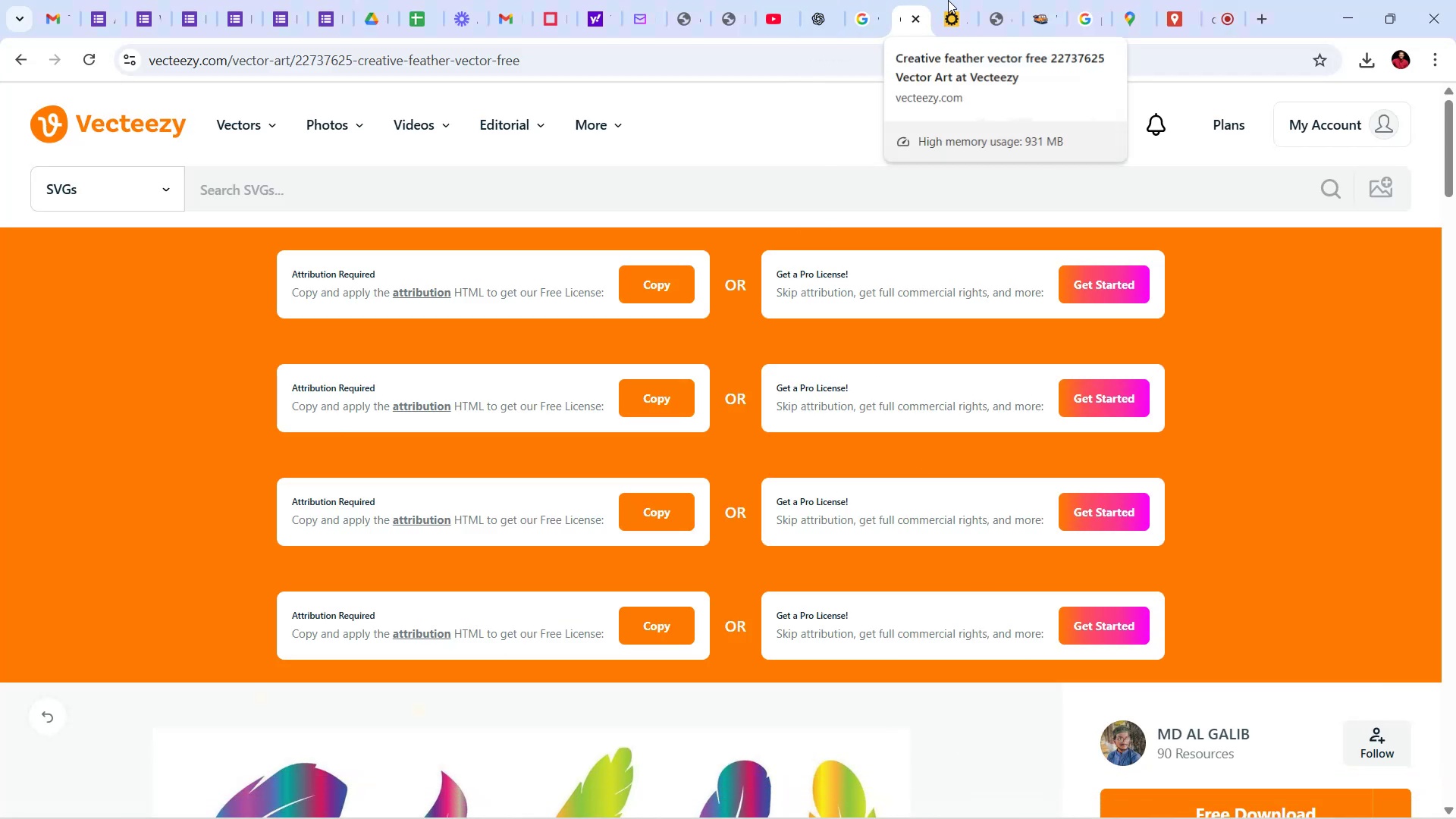 
mouse_move([1159, 0])
 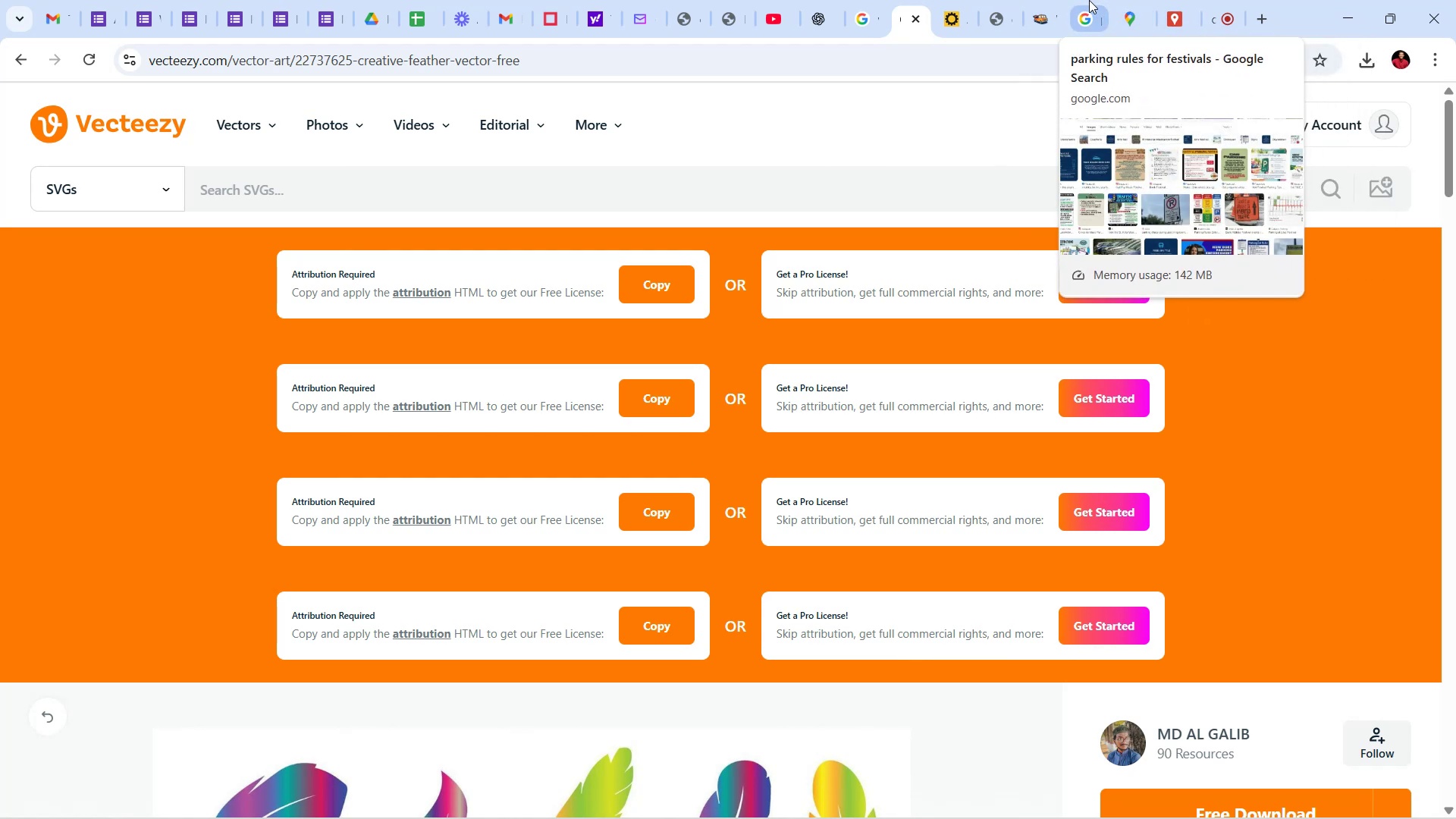 
left_click([1089, 0])
 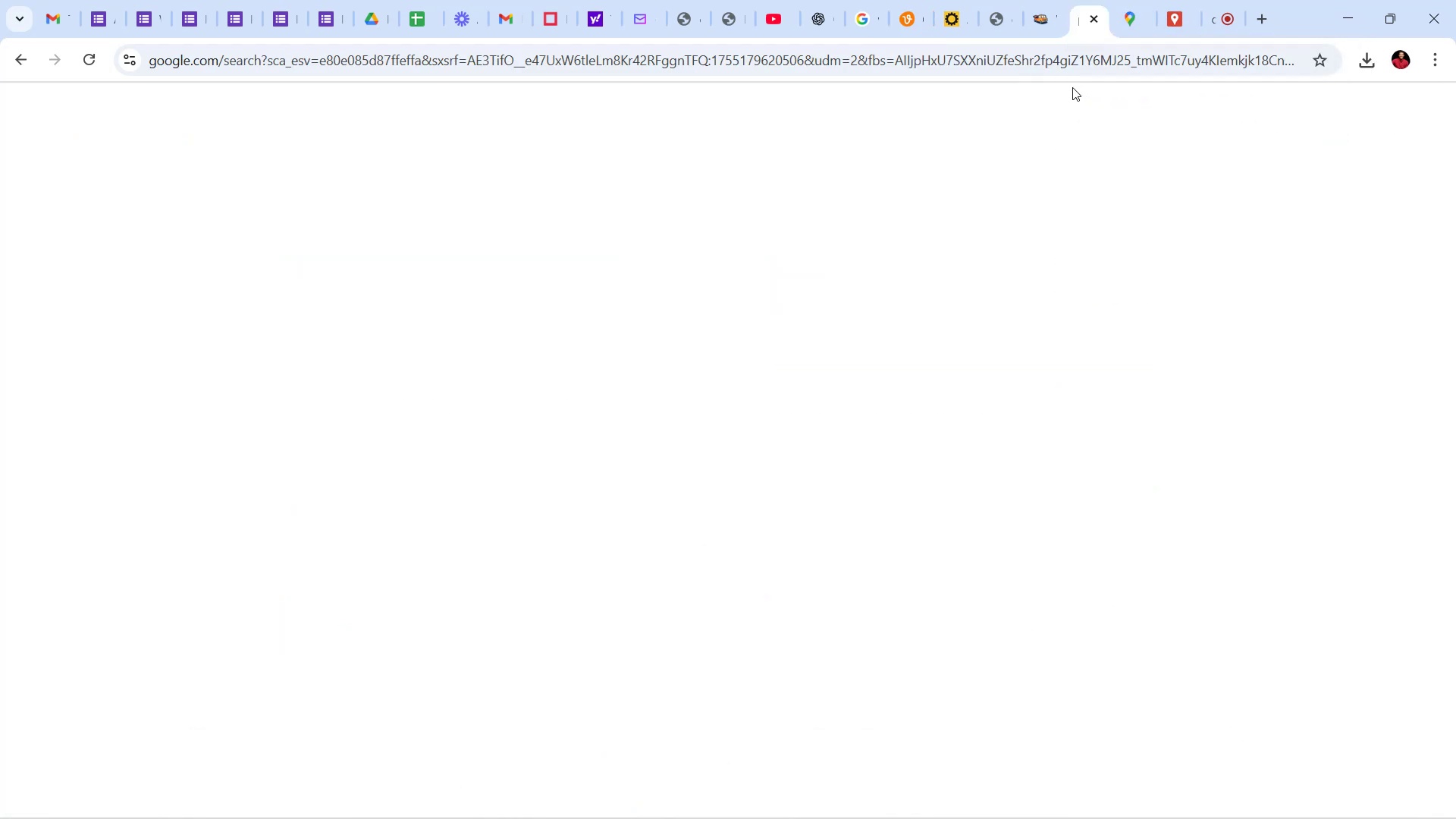 
mouse_move([1068, 165])
 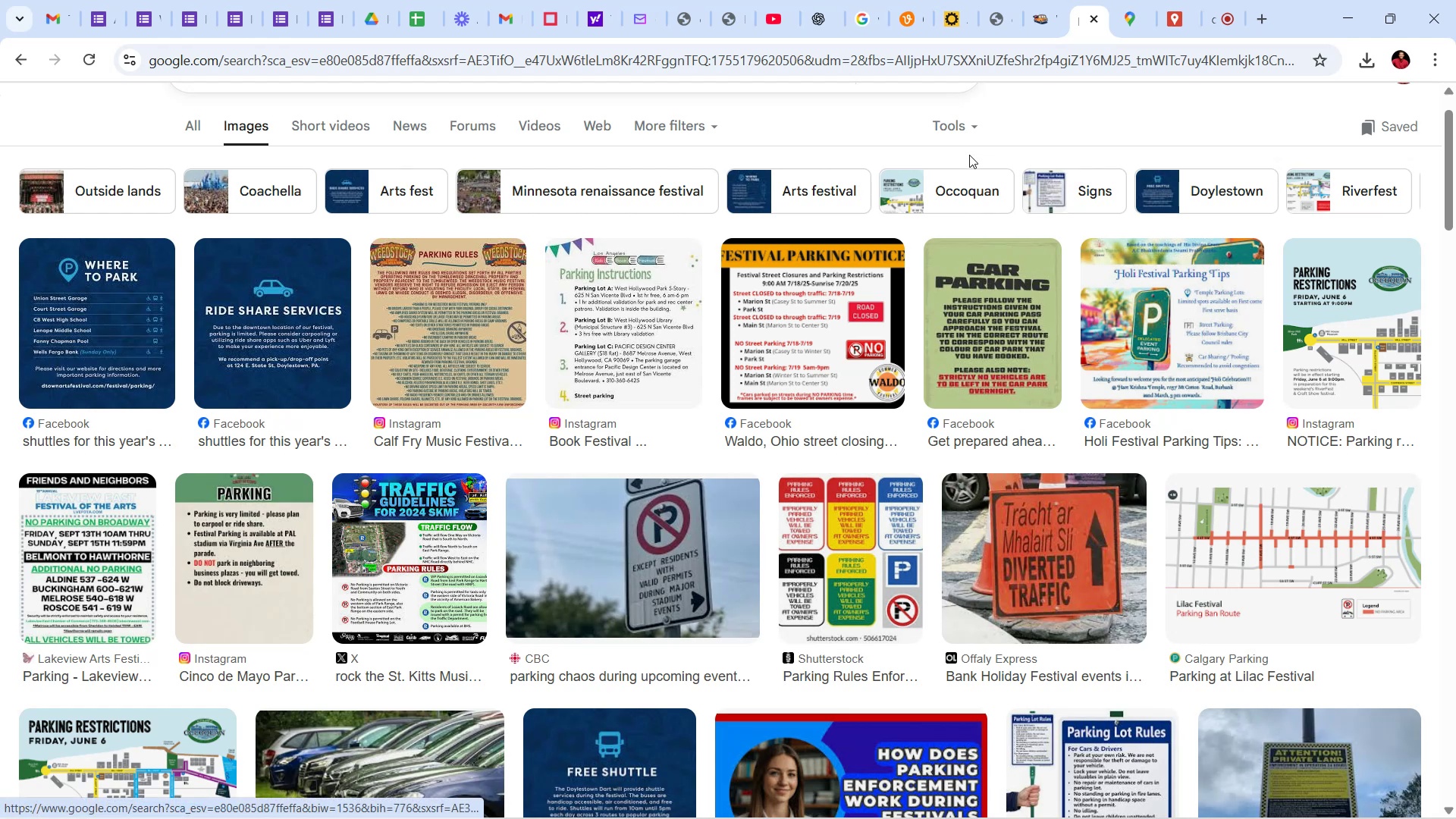 
scroll: coordinate [586, 522], scroll_direction: down, amount: 14.0
 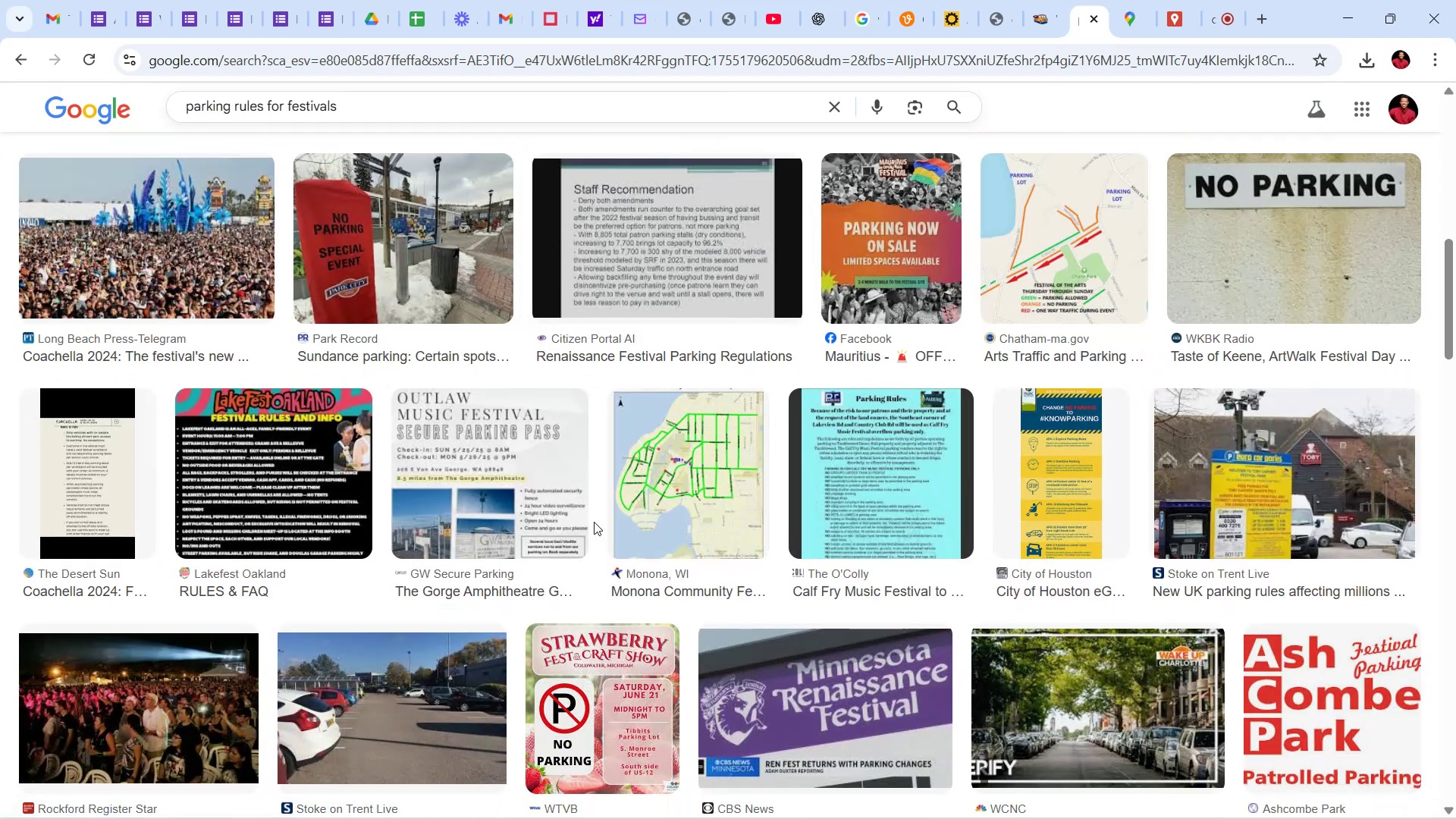 
right_click([645, 484])
 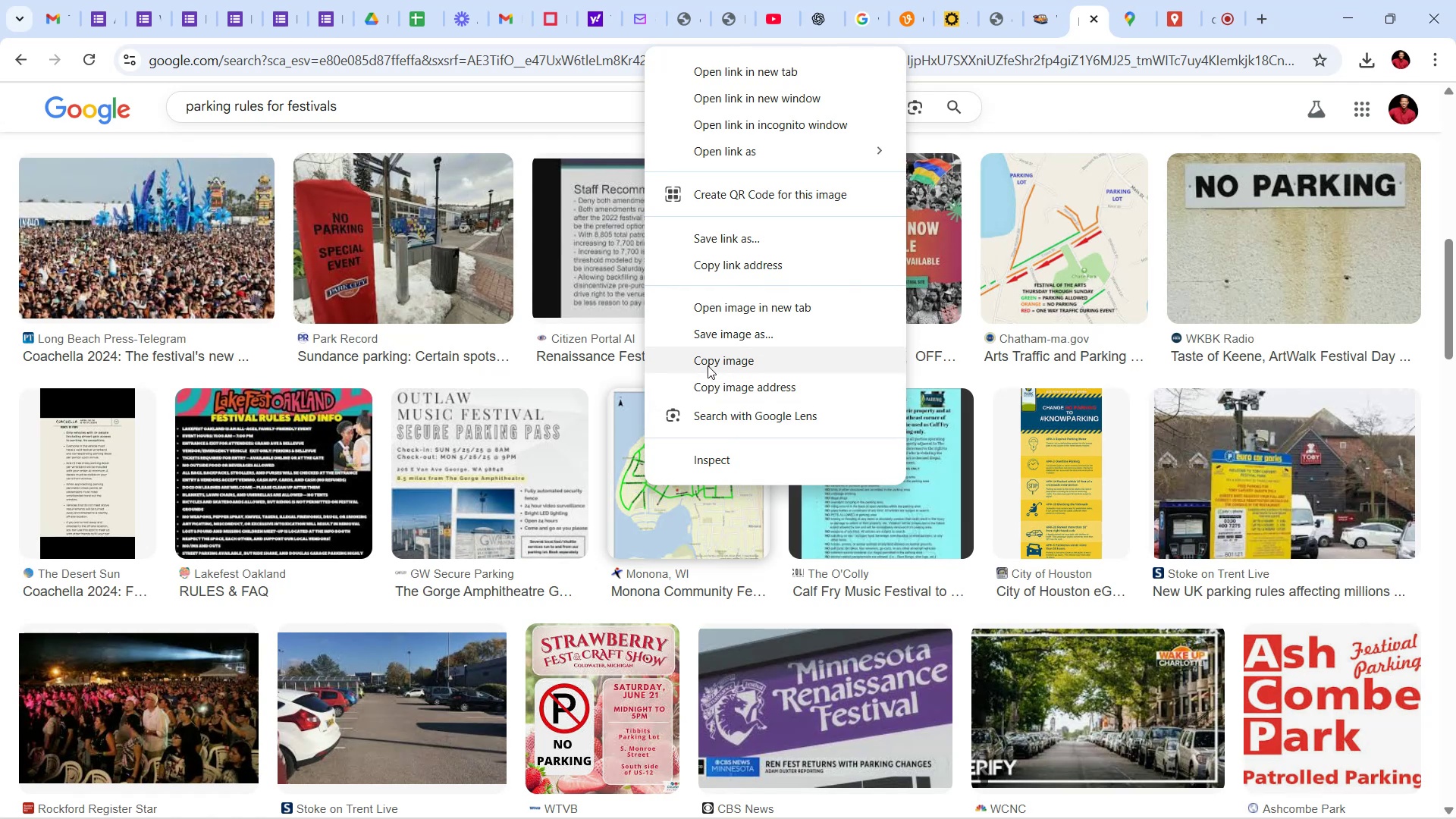 
left_click([714, 356])
 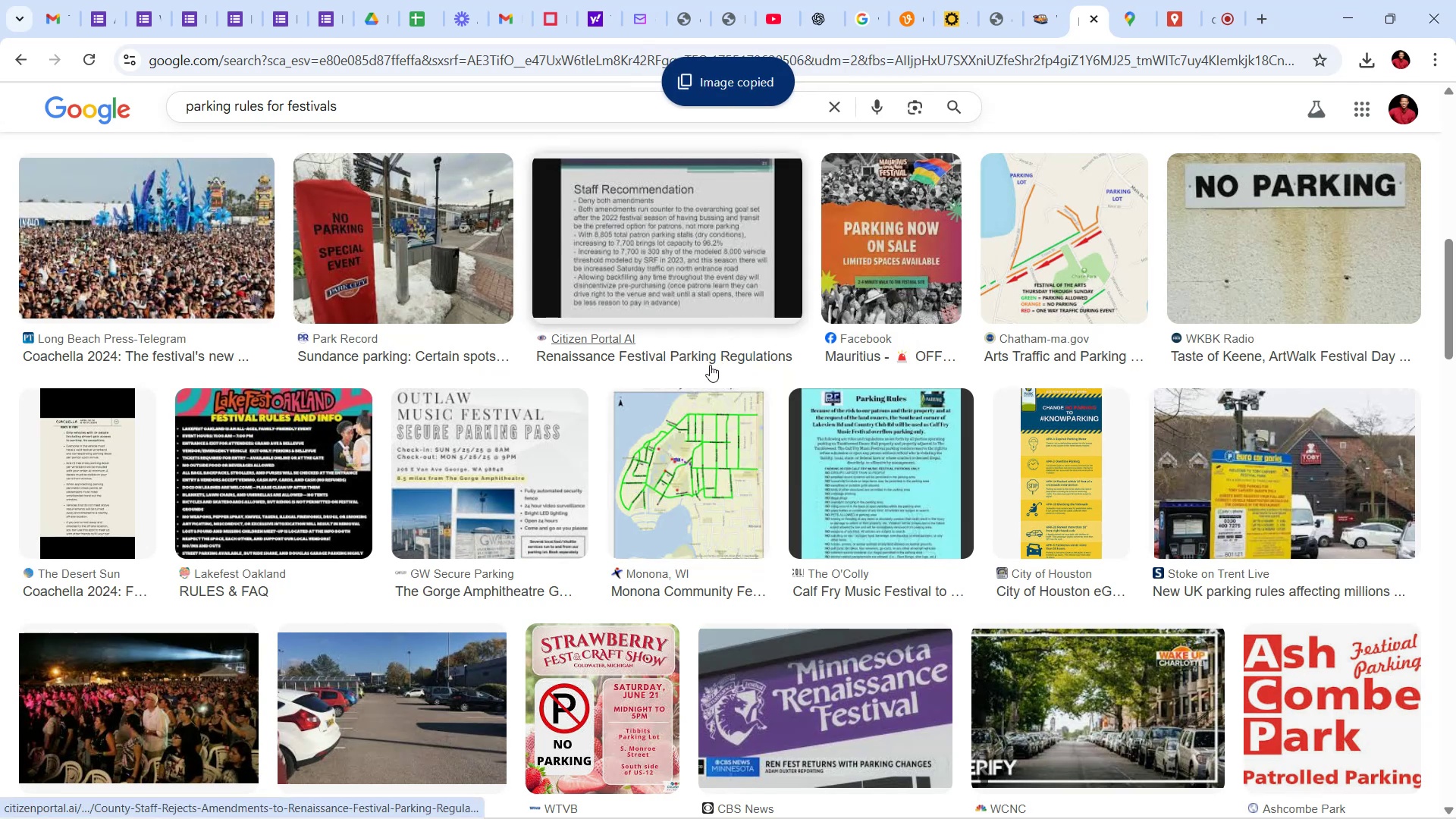 
scroll: coordinate [709, 369], scroll_direction: down, amount: 7.0
 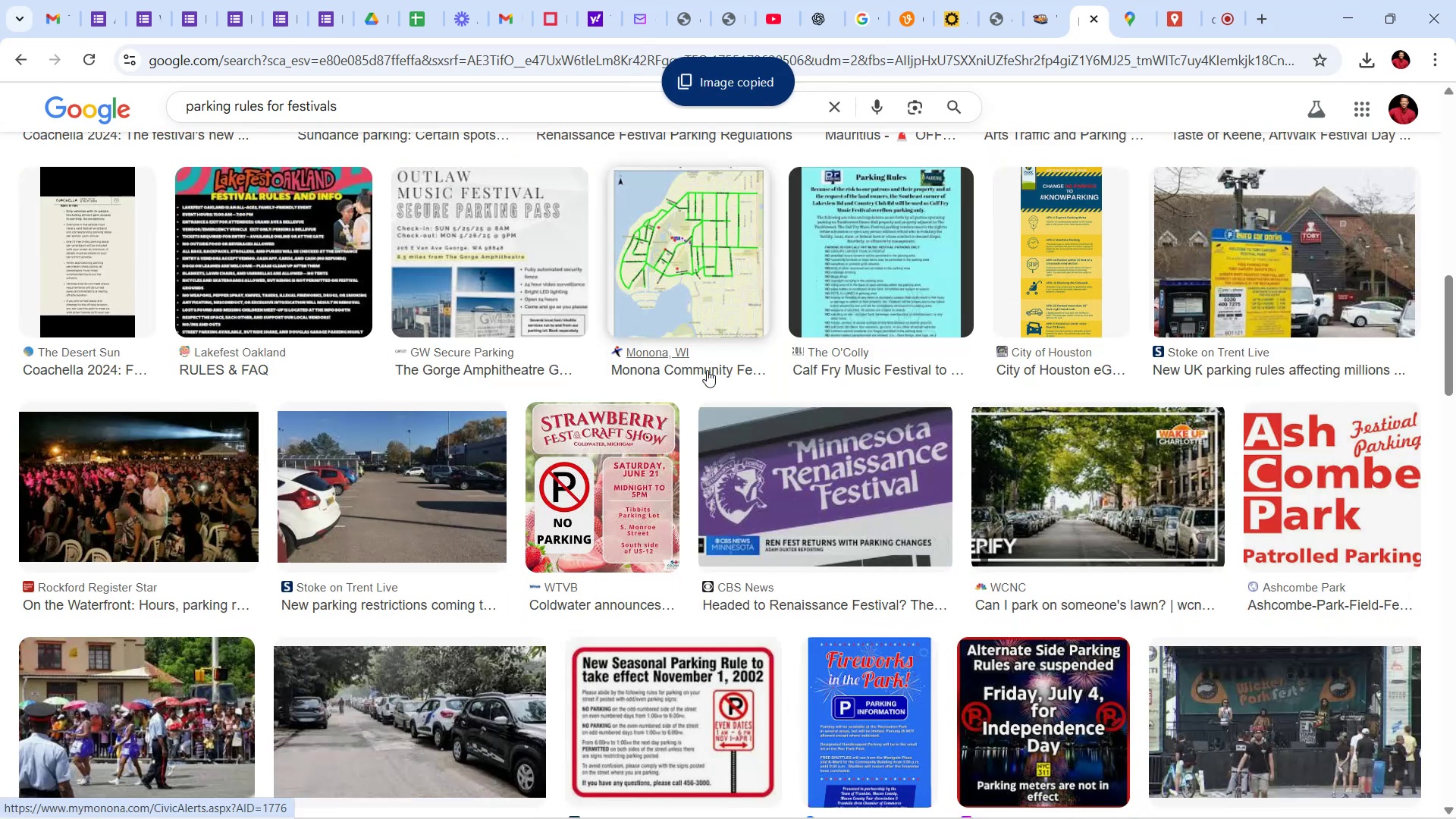 
scroll: coordinate [812, 494], scroll_direction: up, amount: 42.0
 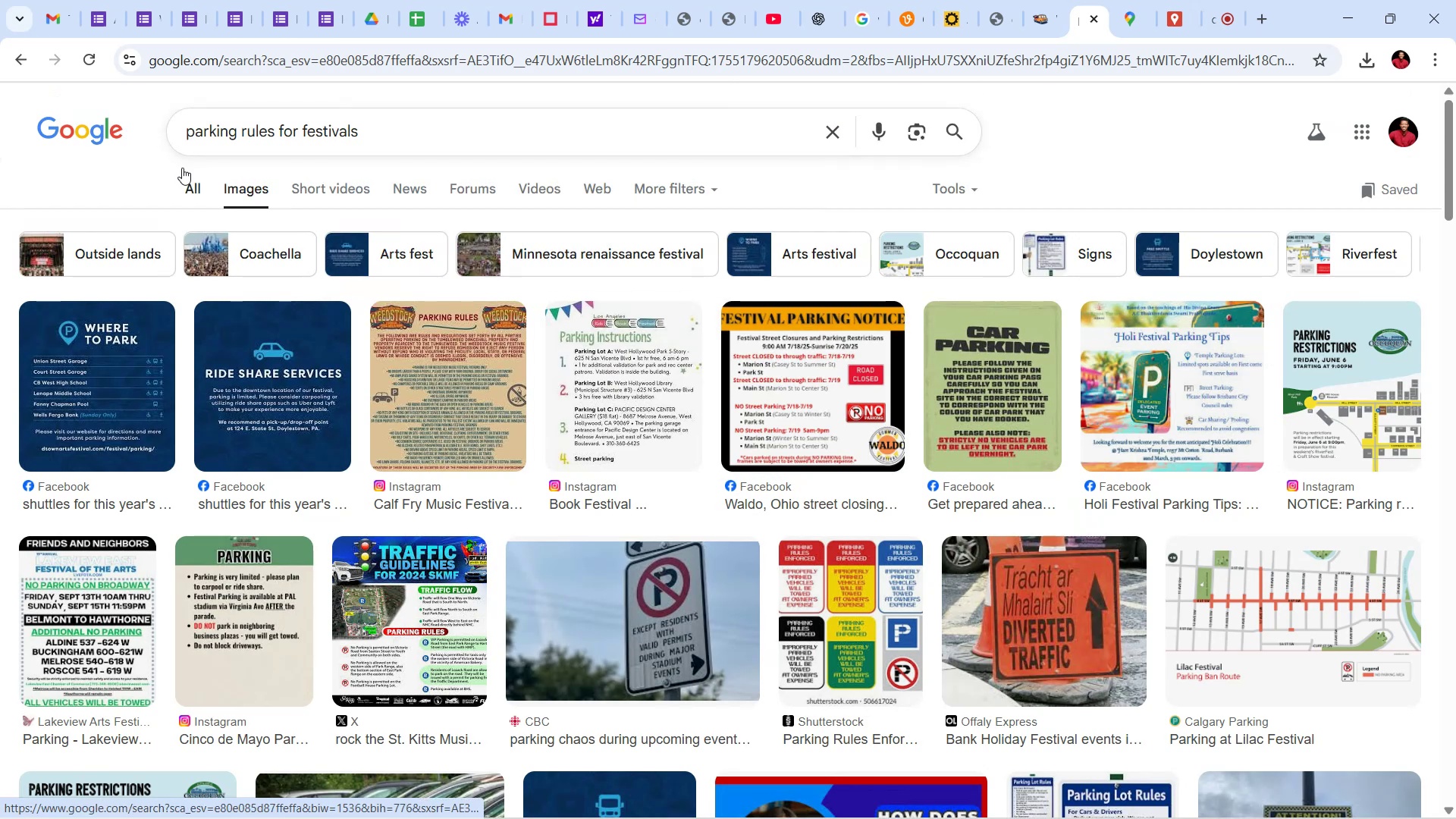 
left_click([202, 187])
 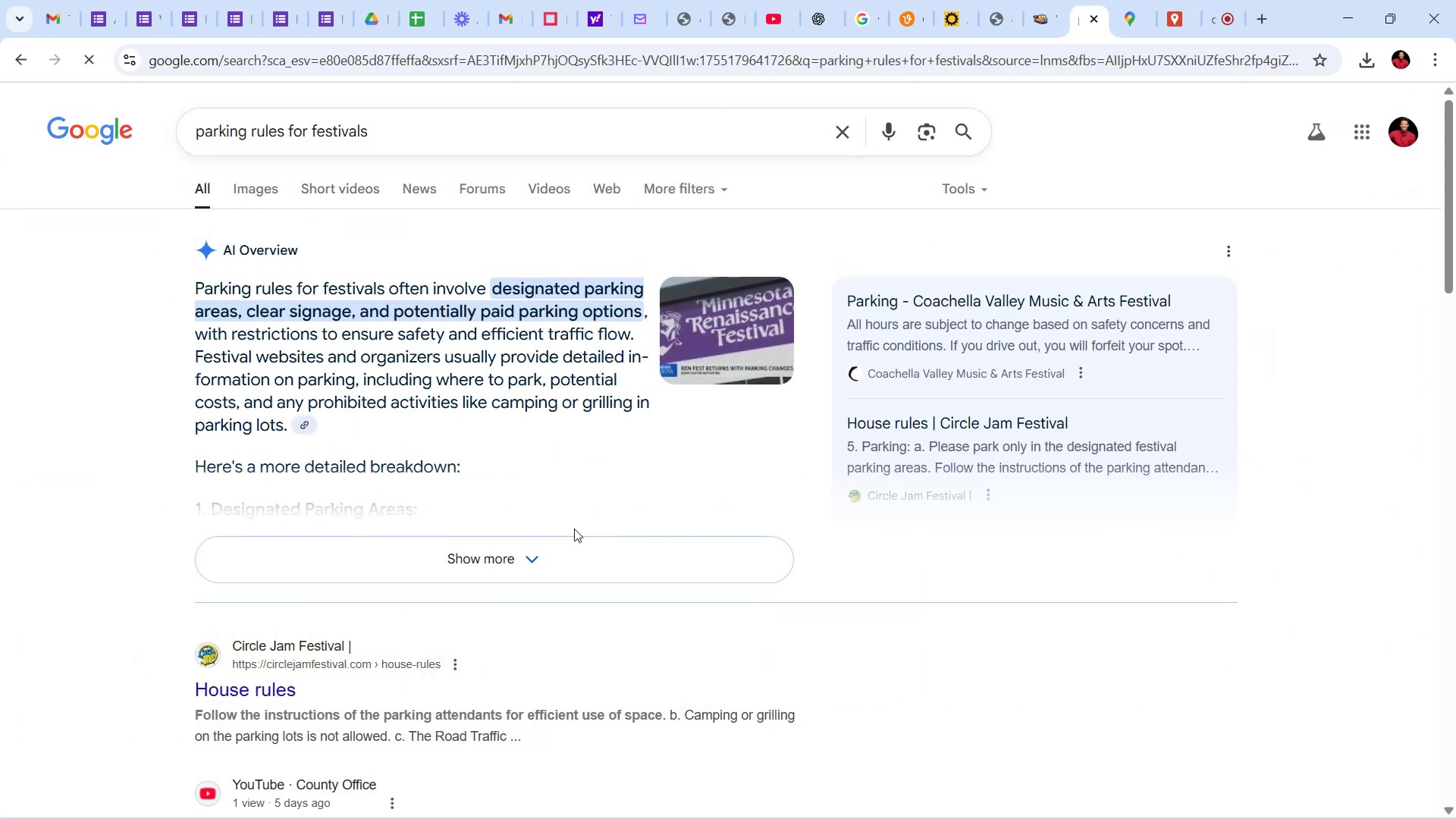 
wait(11.17)
 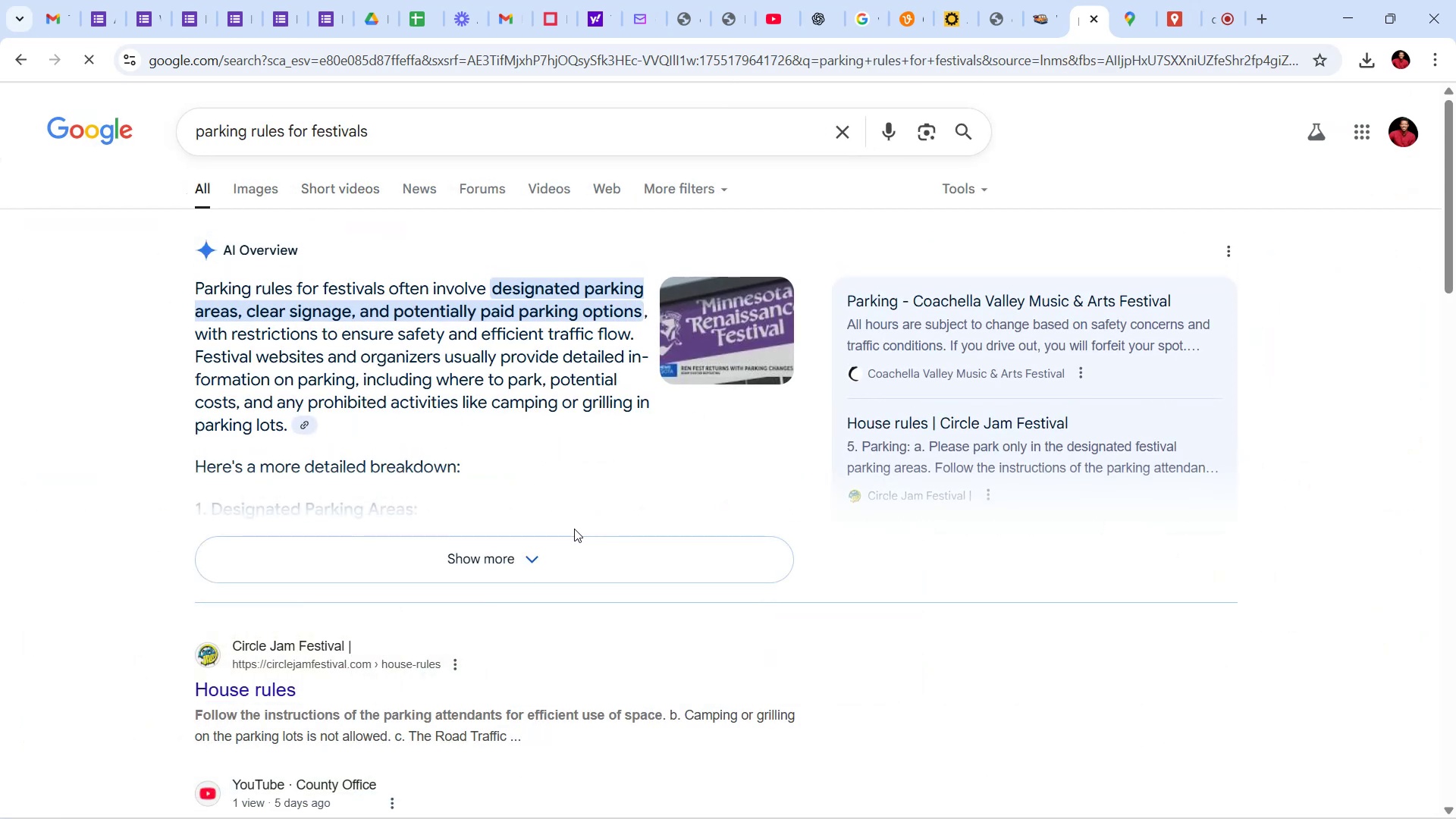 
scroll: coordinate [591, 510], scroll_direction: down, amount: 6.0
 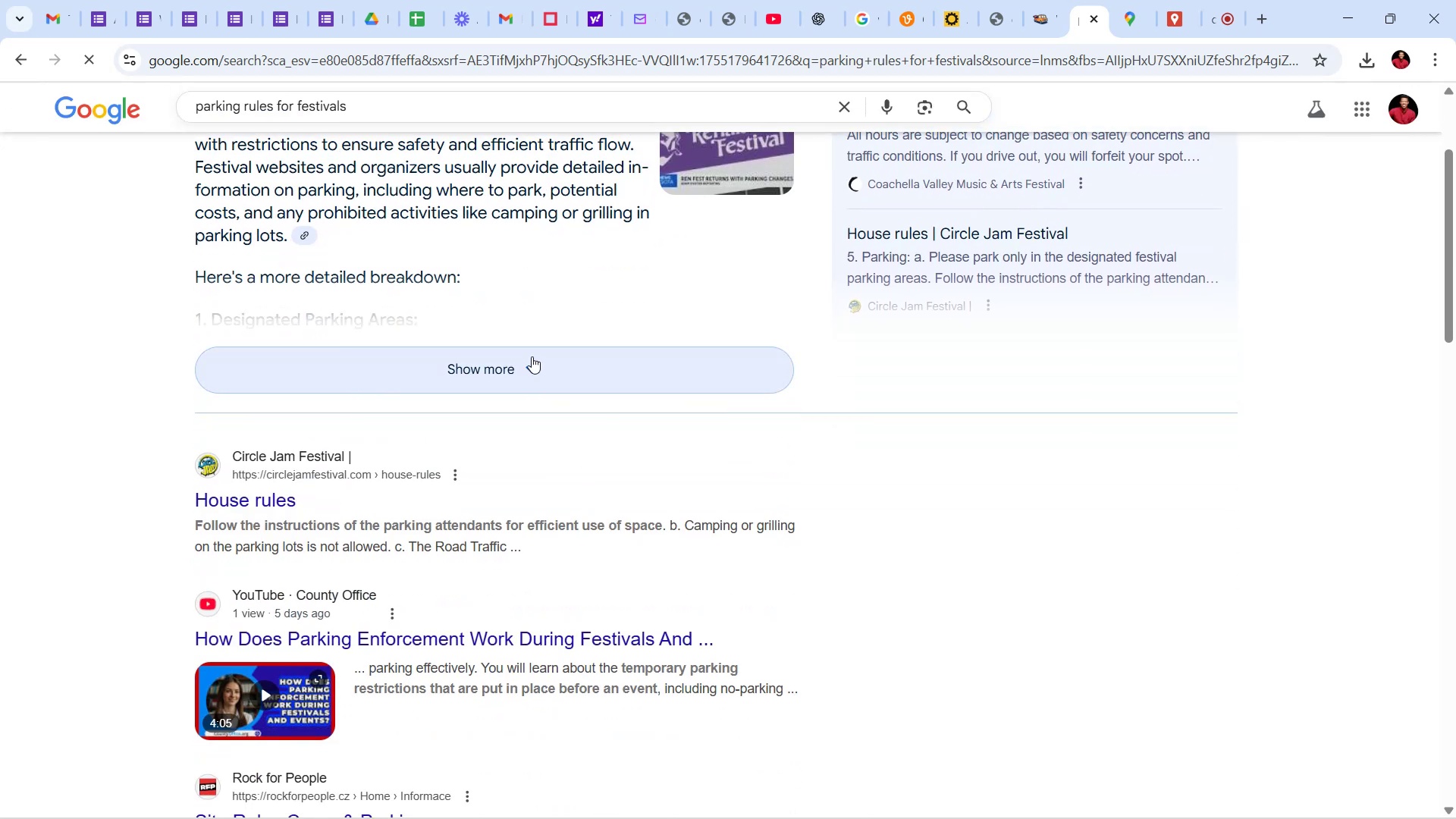 
left_click([532, 356])
 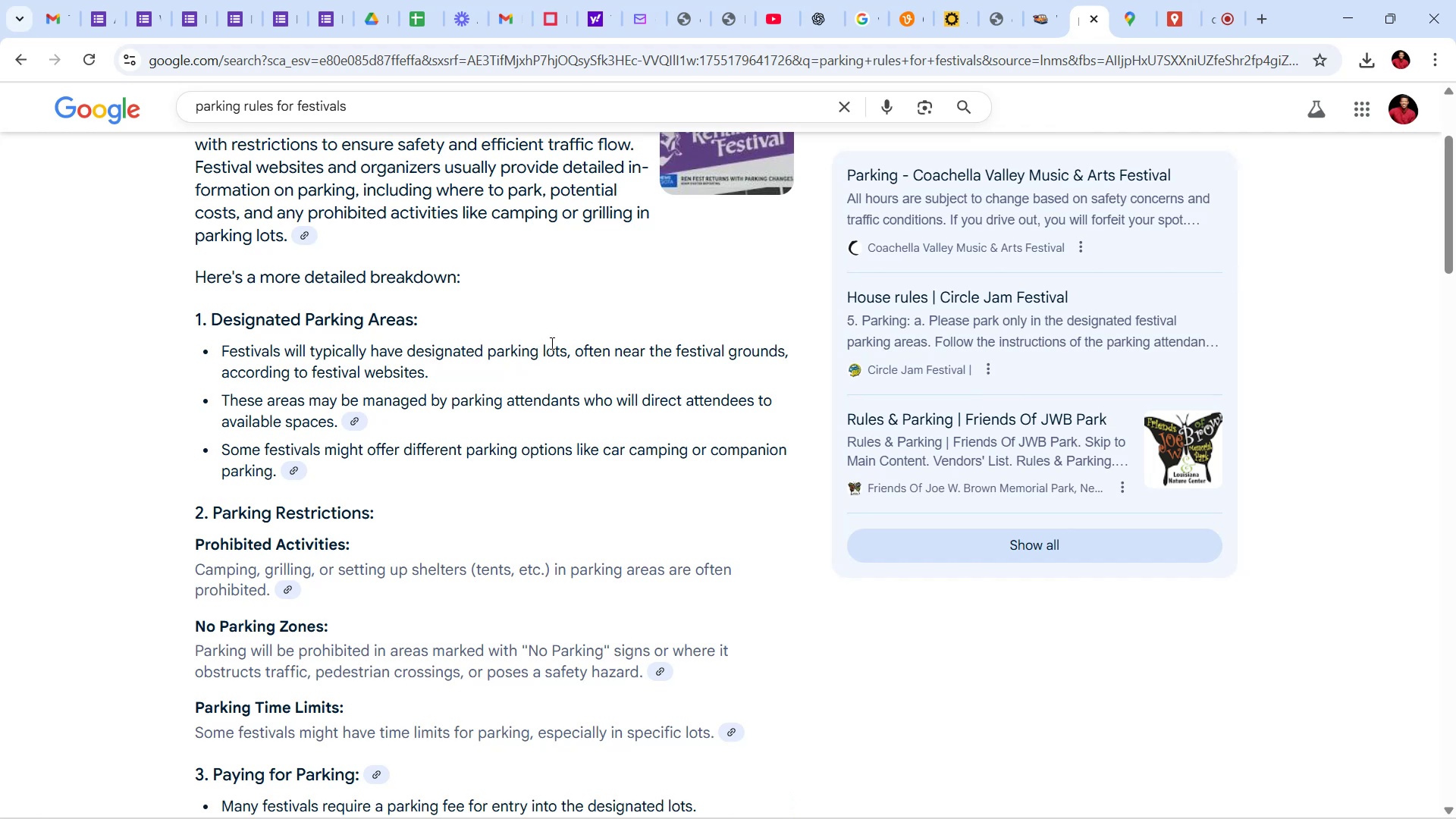 
wait(17.51)
 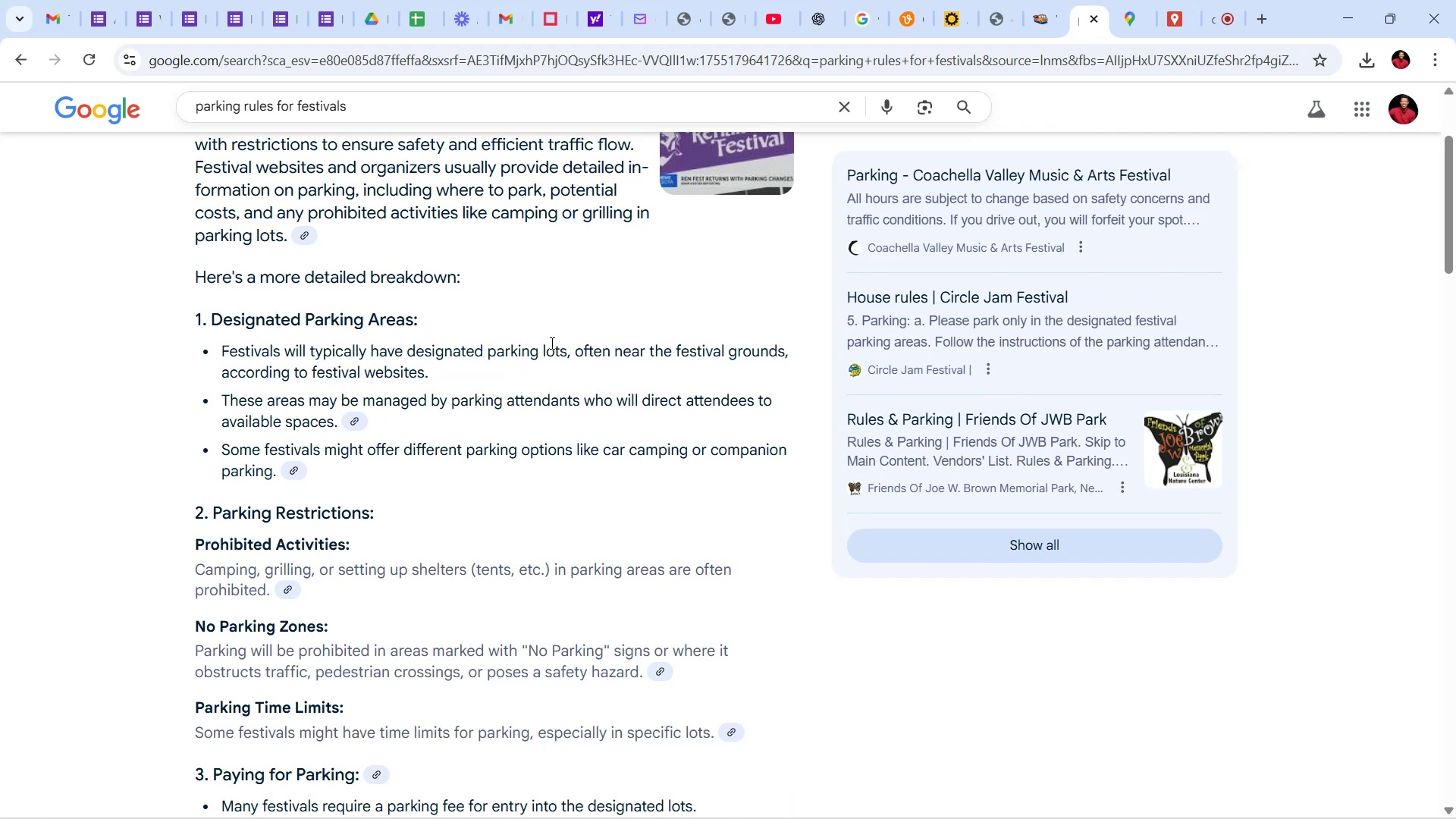 
scroll: coordinate [554, 343], scroll_direction: down, amount: 4.0
 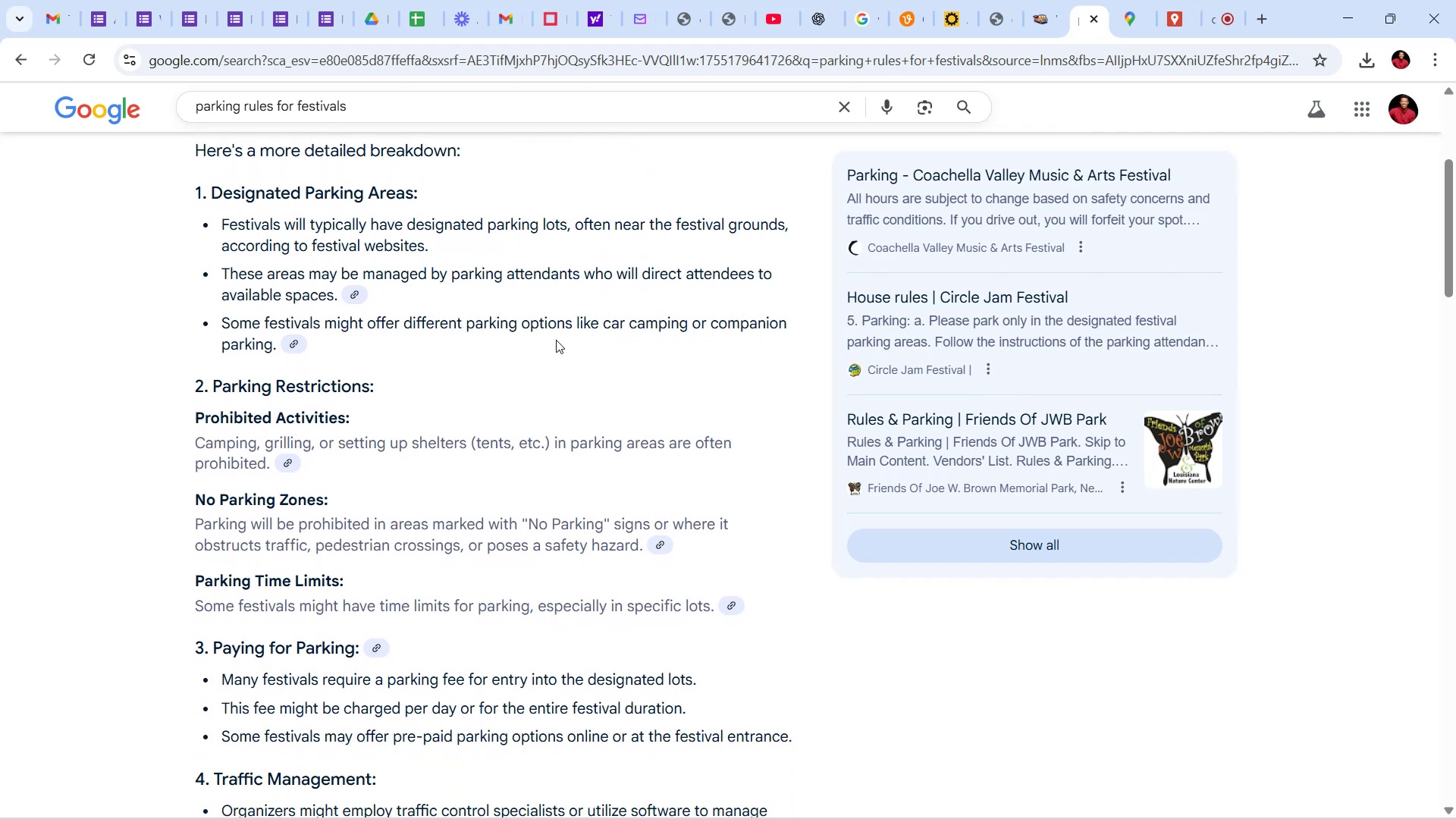 
wait(8.58)
 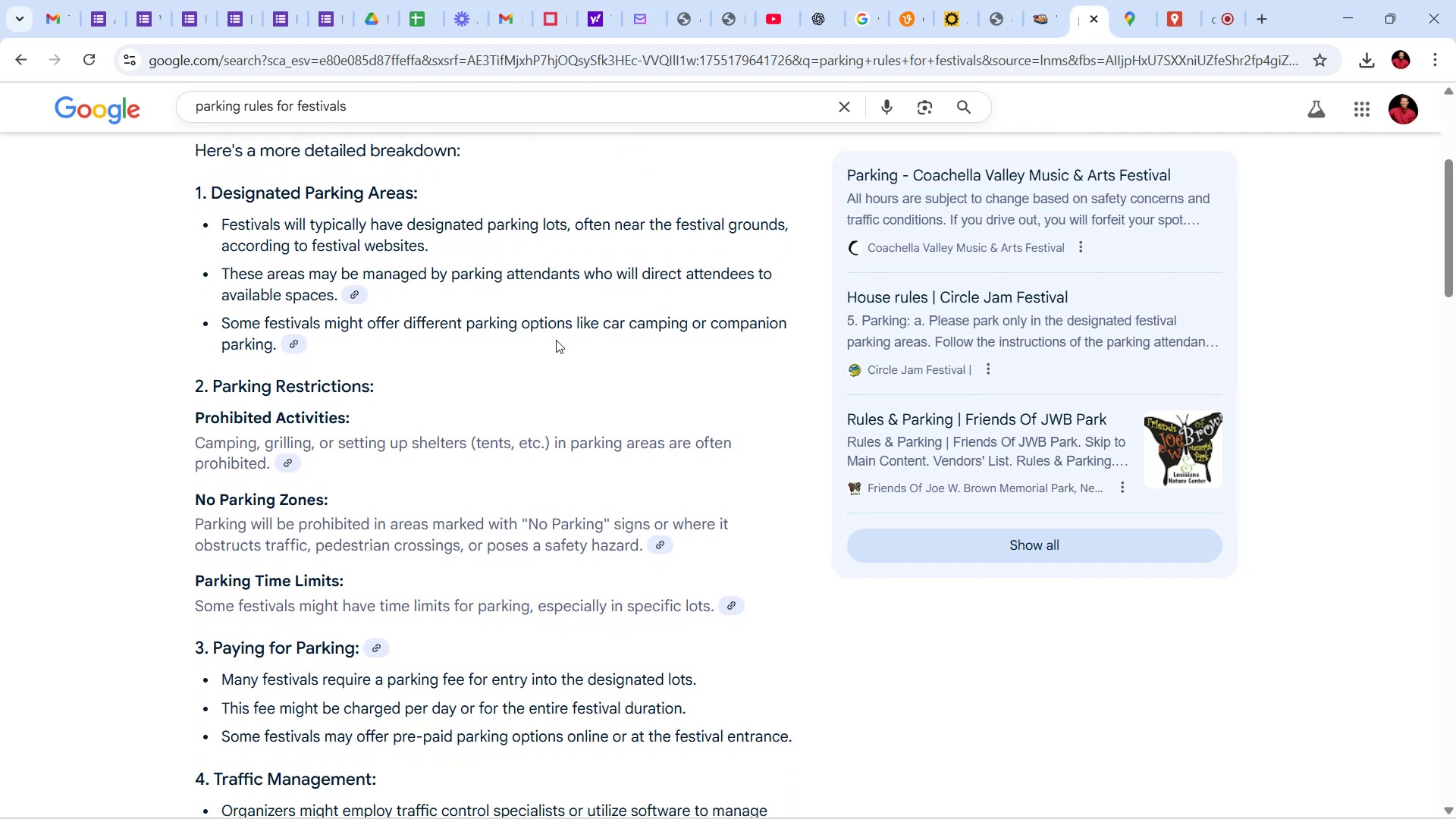 
scroll: coordinate [562, 334], scroll_direction: down, amount: 2.0
 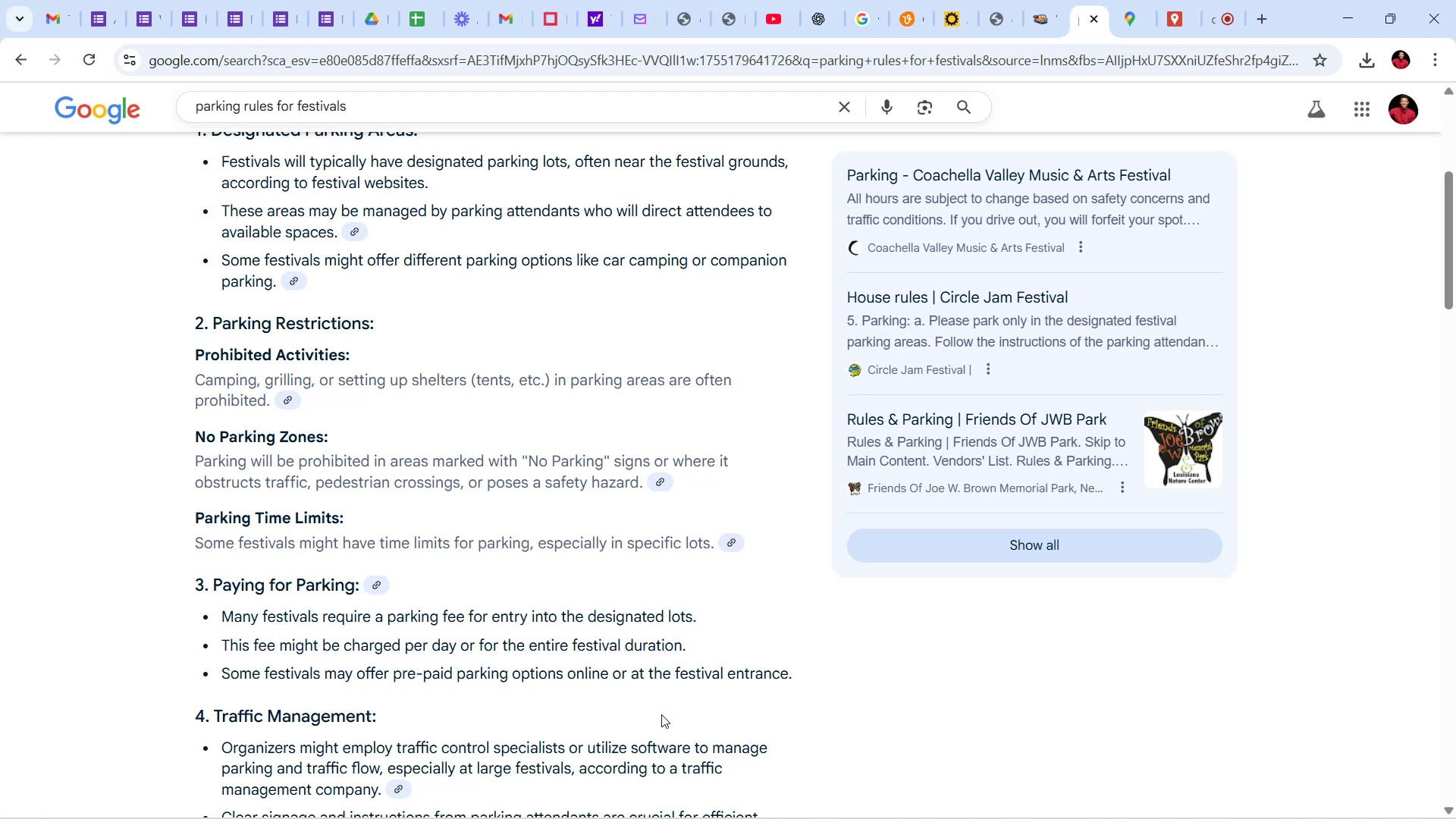 
wait(99.11)
 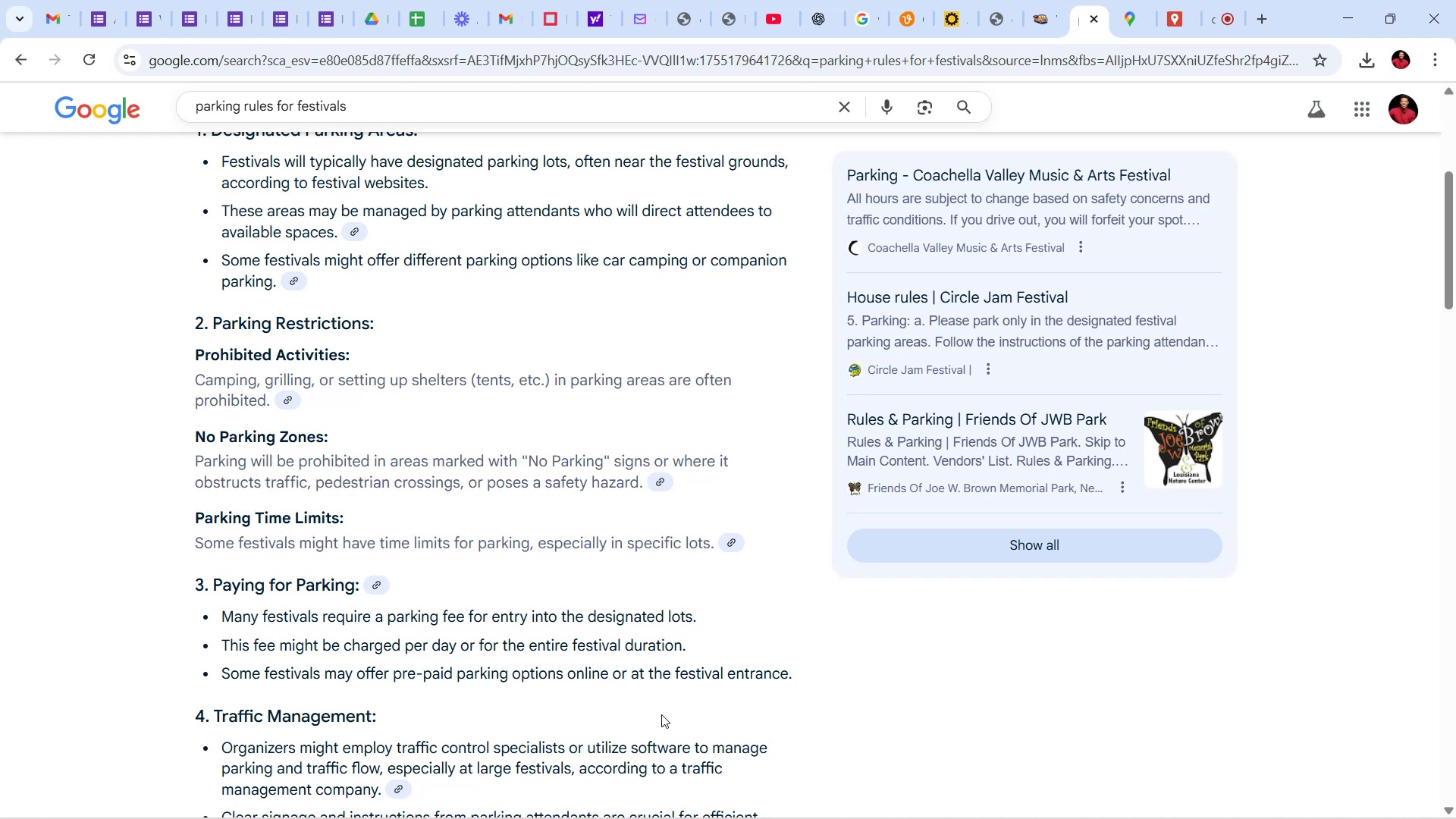 
scroll: coordinate [613, 435], scroll_direction: down, amount: 4.0
 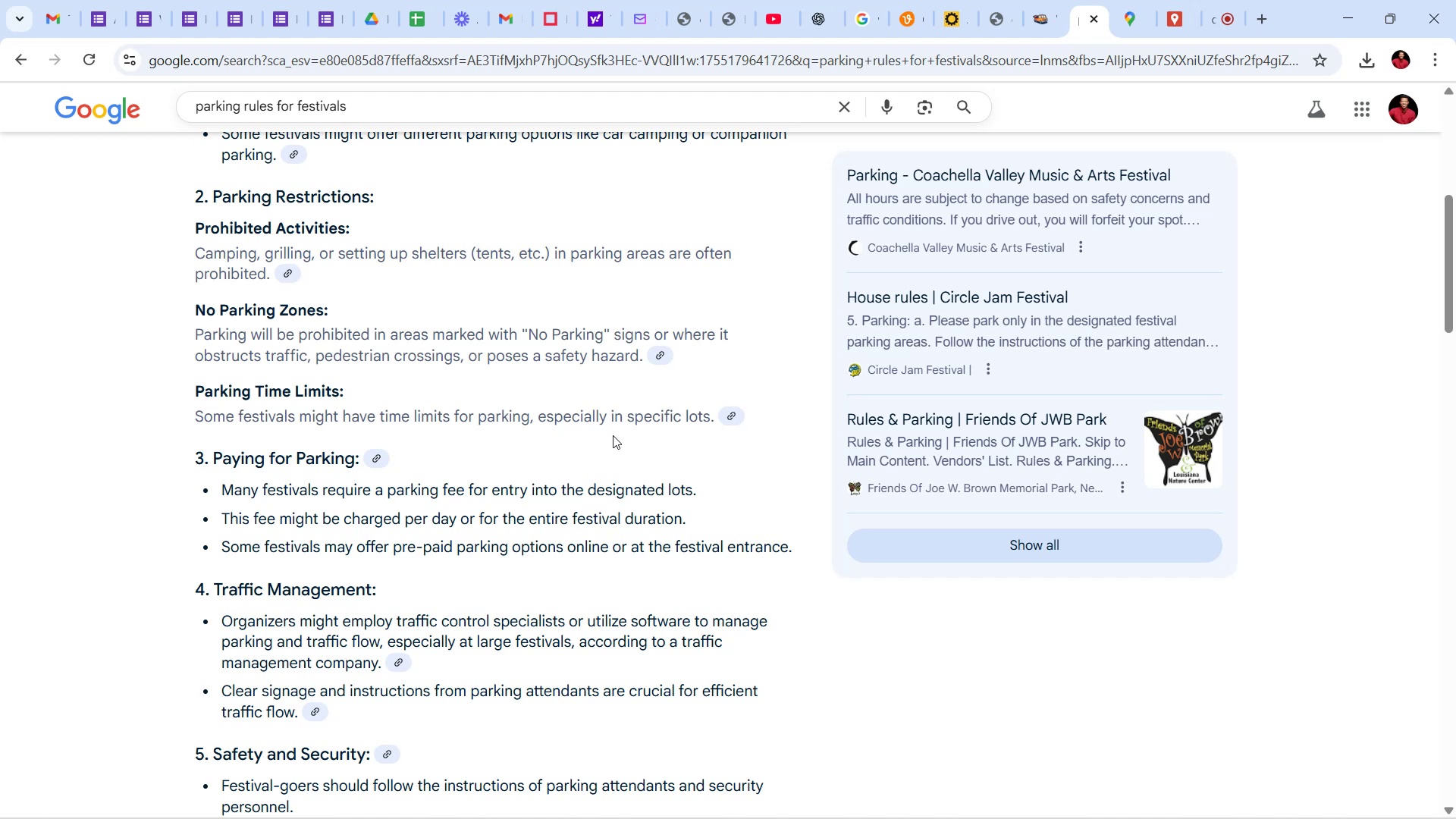 
scroll: coordinate [613, 435], scroll_direction: up, amount: 5.0
 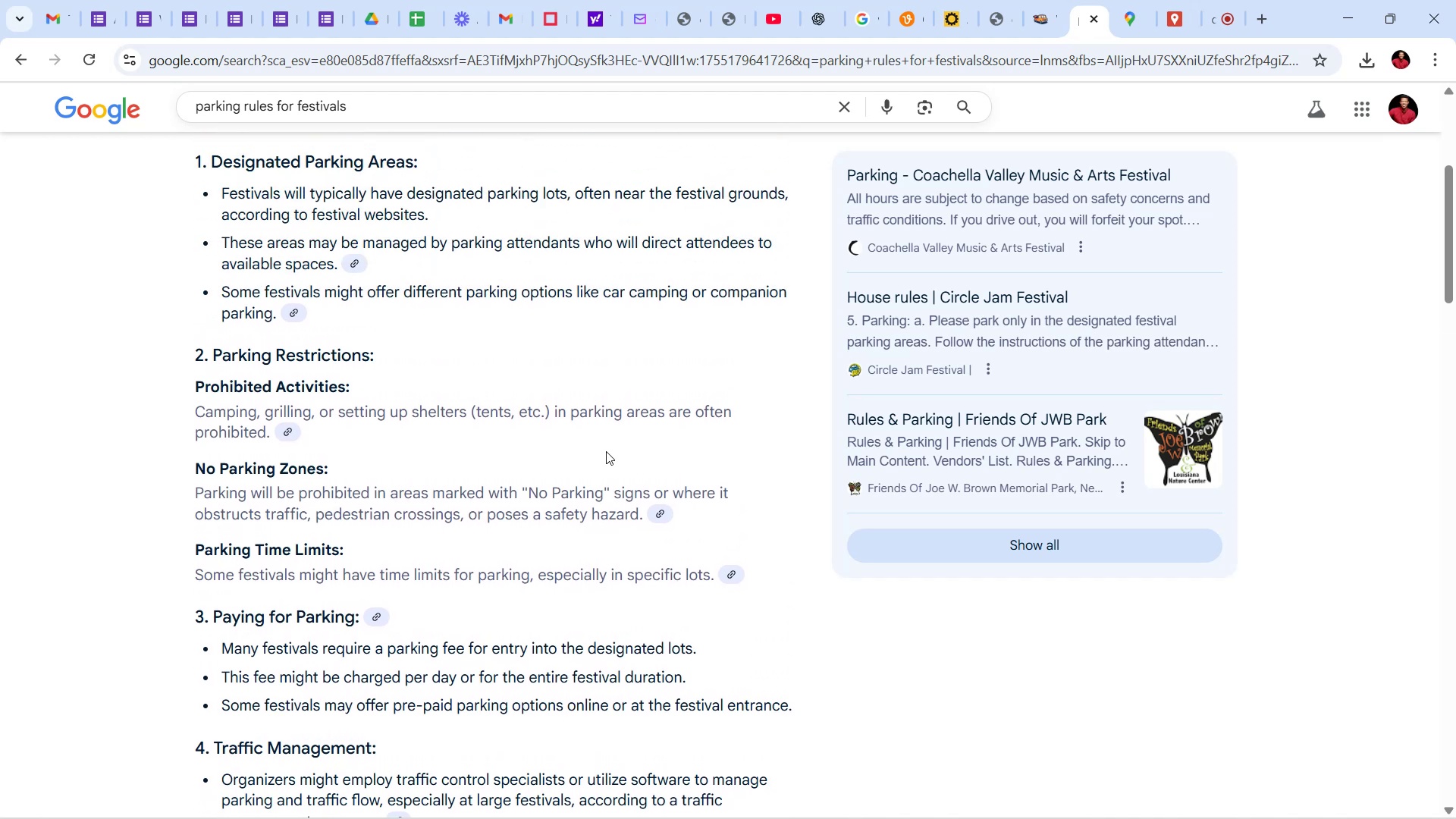 
wait(9.23)
 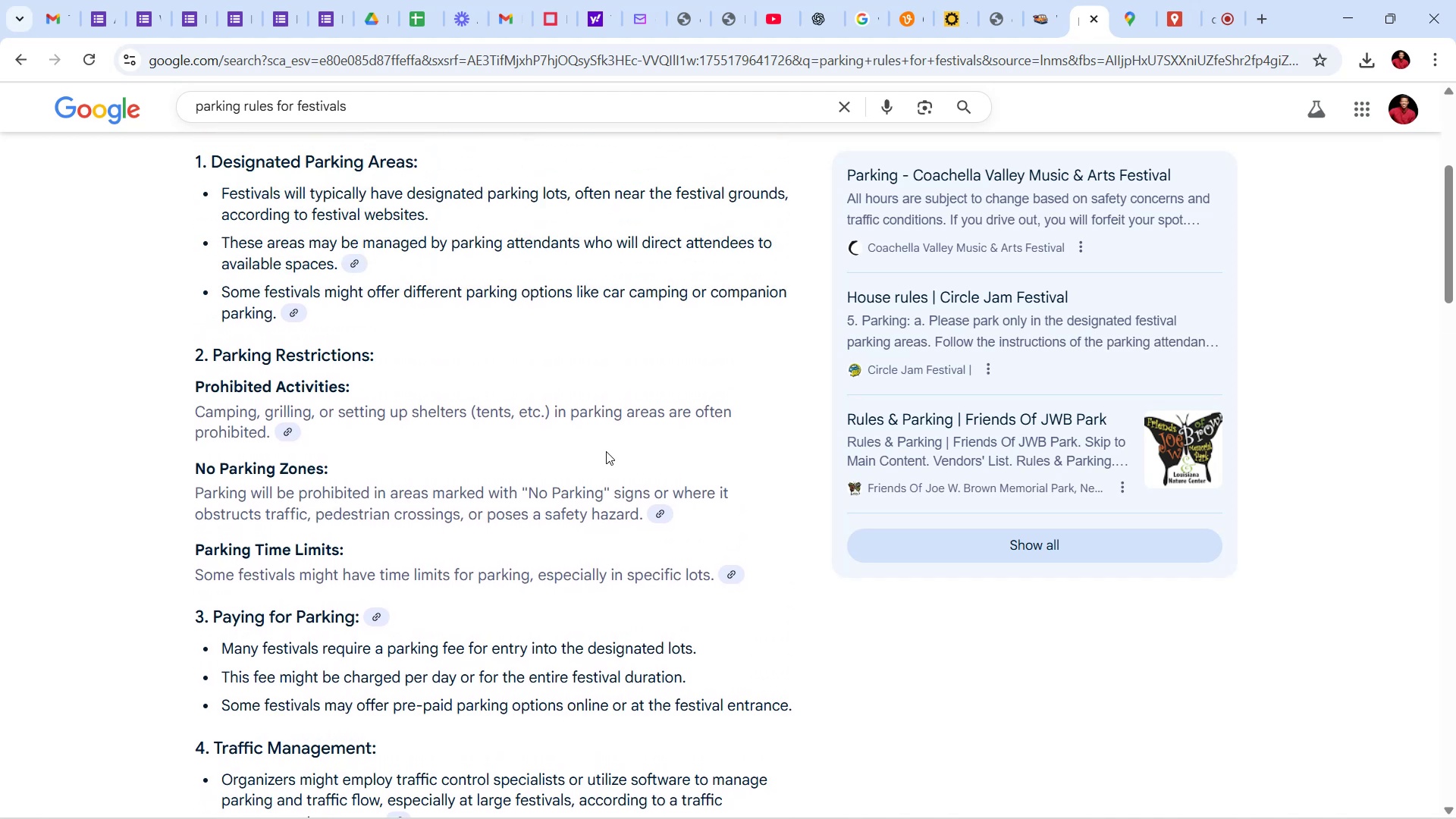 
scroll: coordinate [324, 420], scroll_direction: up, amount: 5.0
 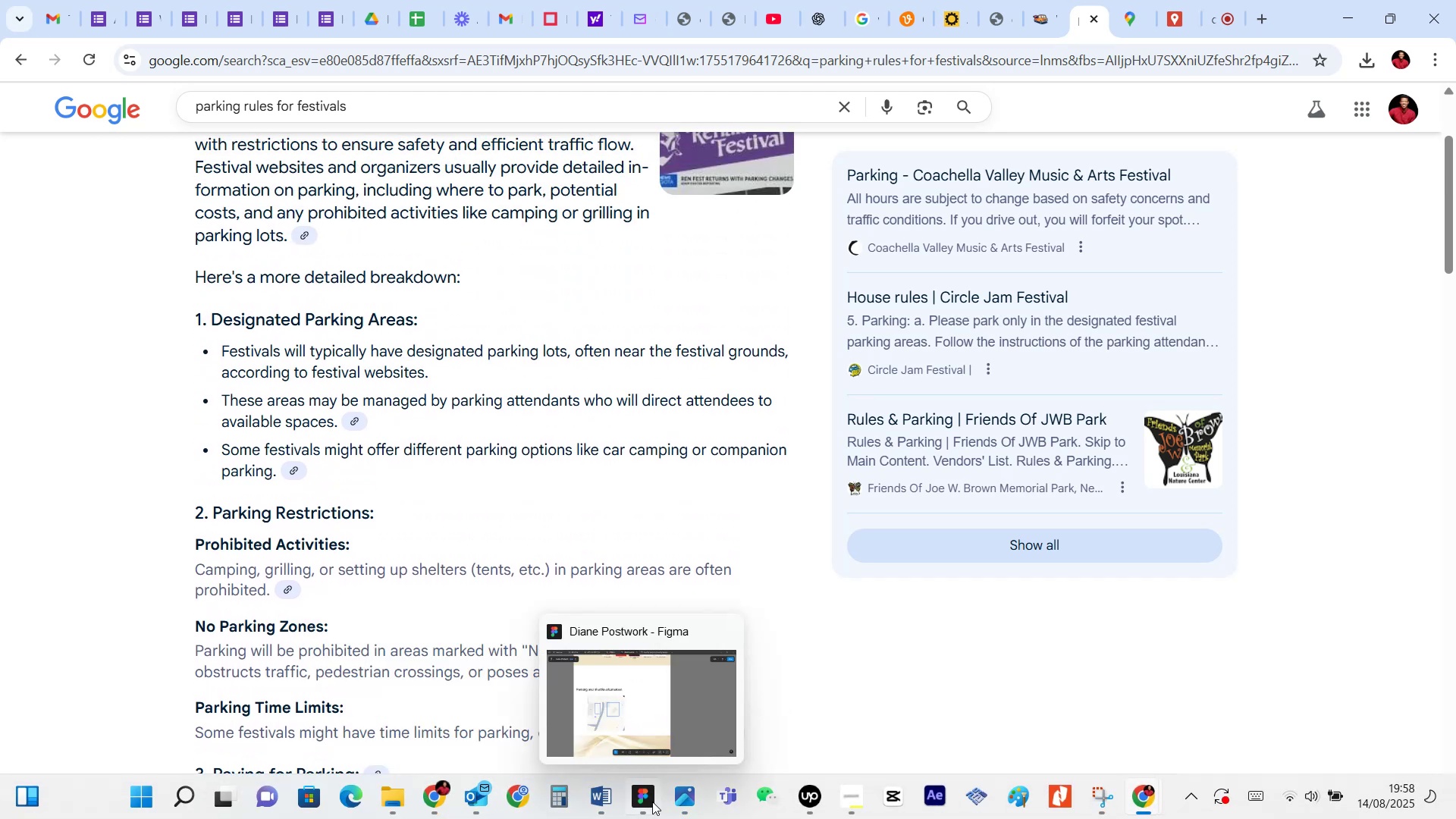 
left_click([640, 727])
 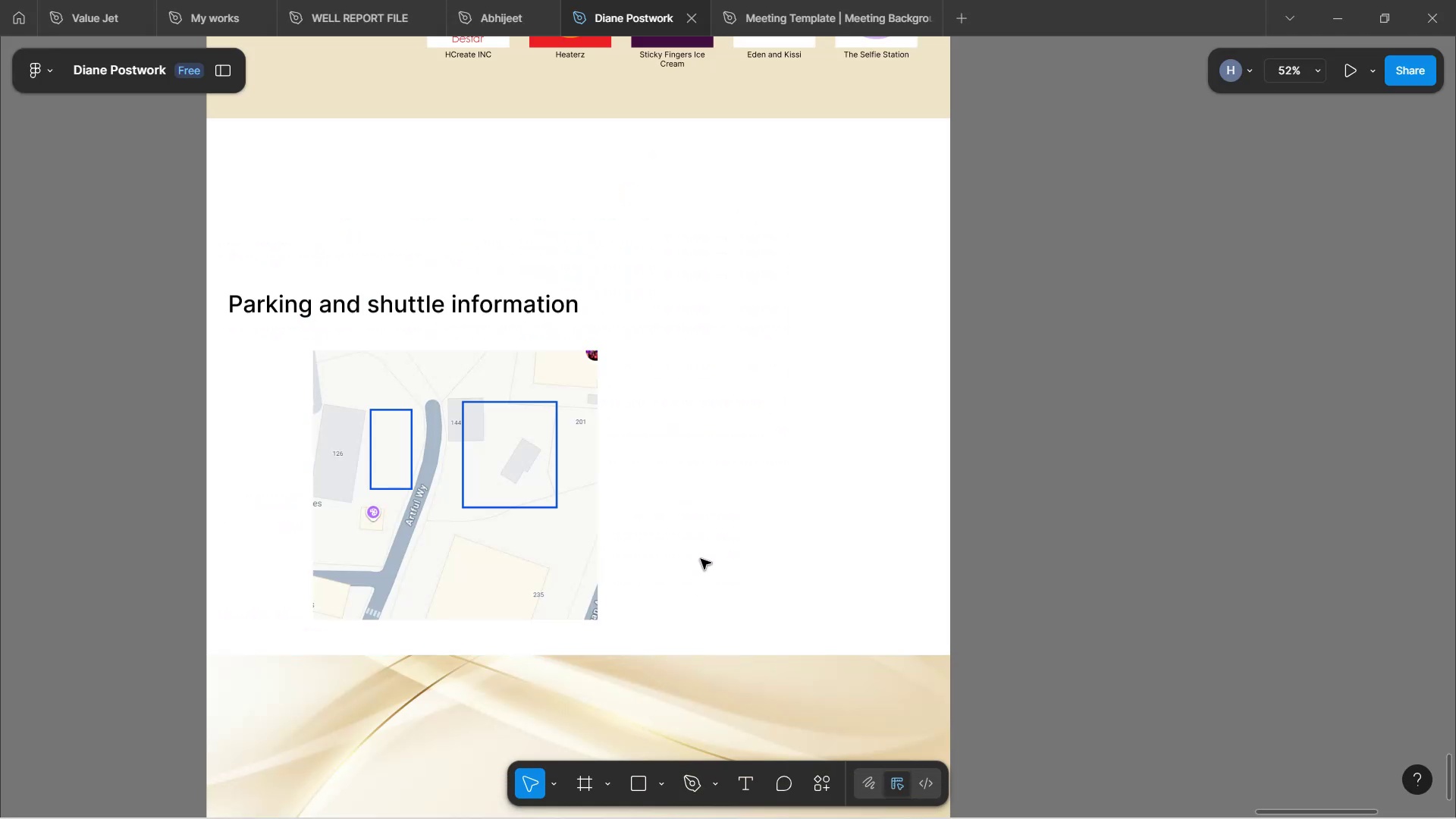 
left_click([703, 545])
 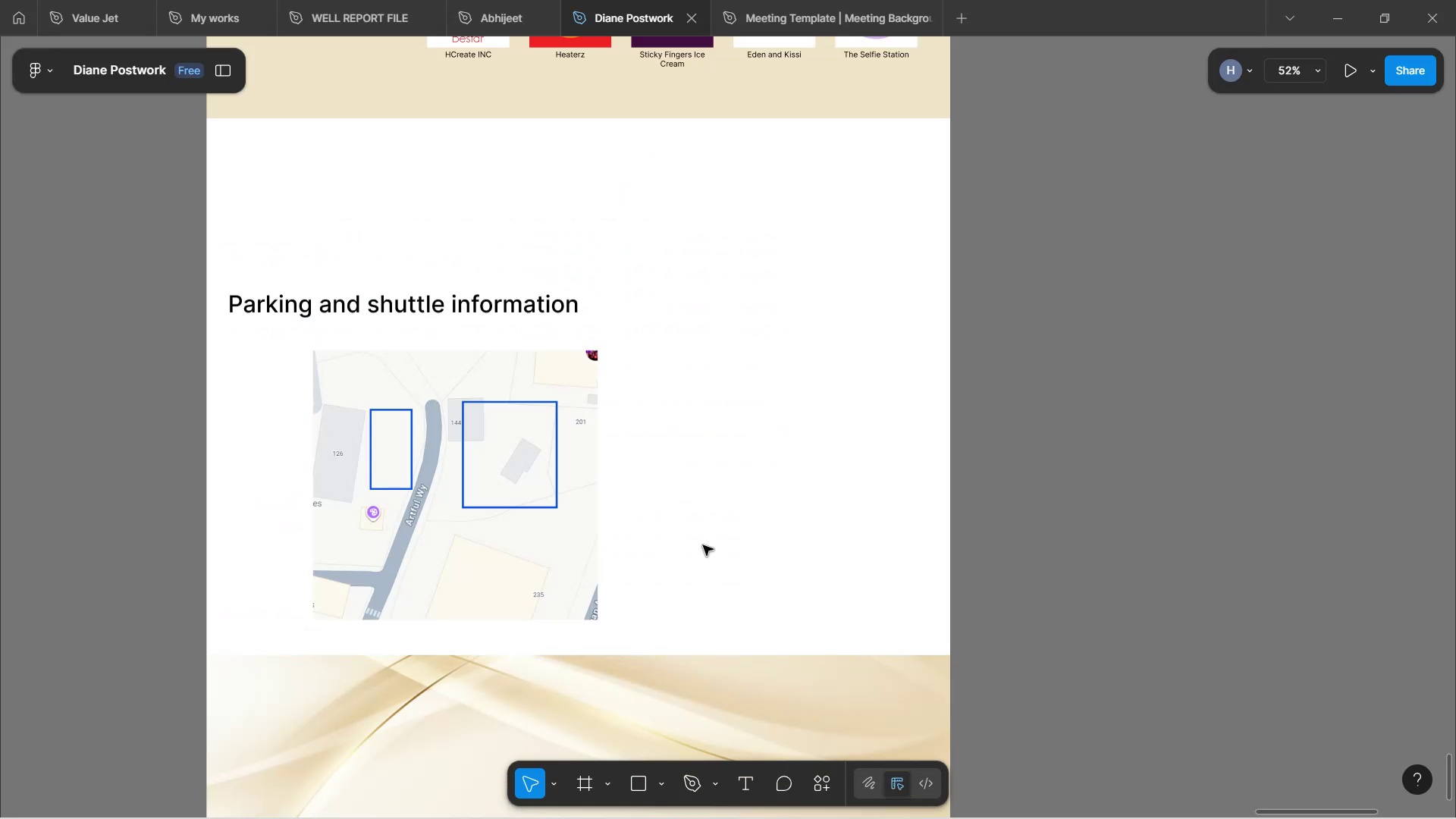 
key(Control+V)
 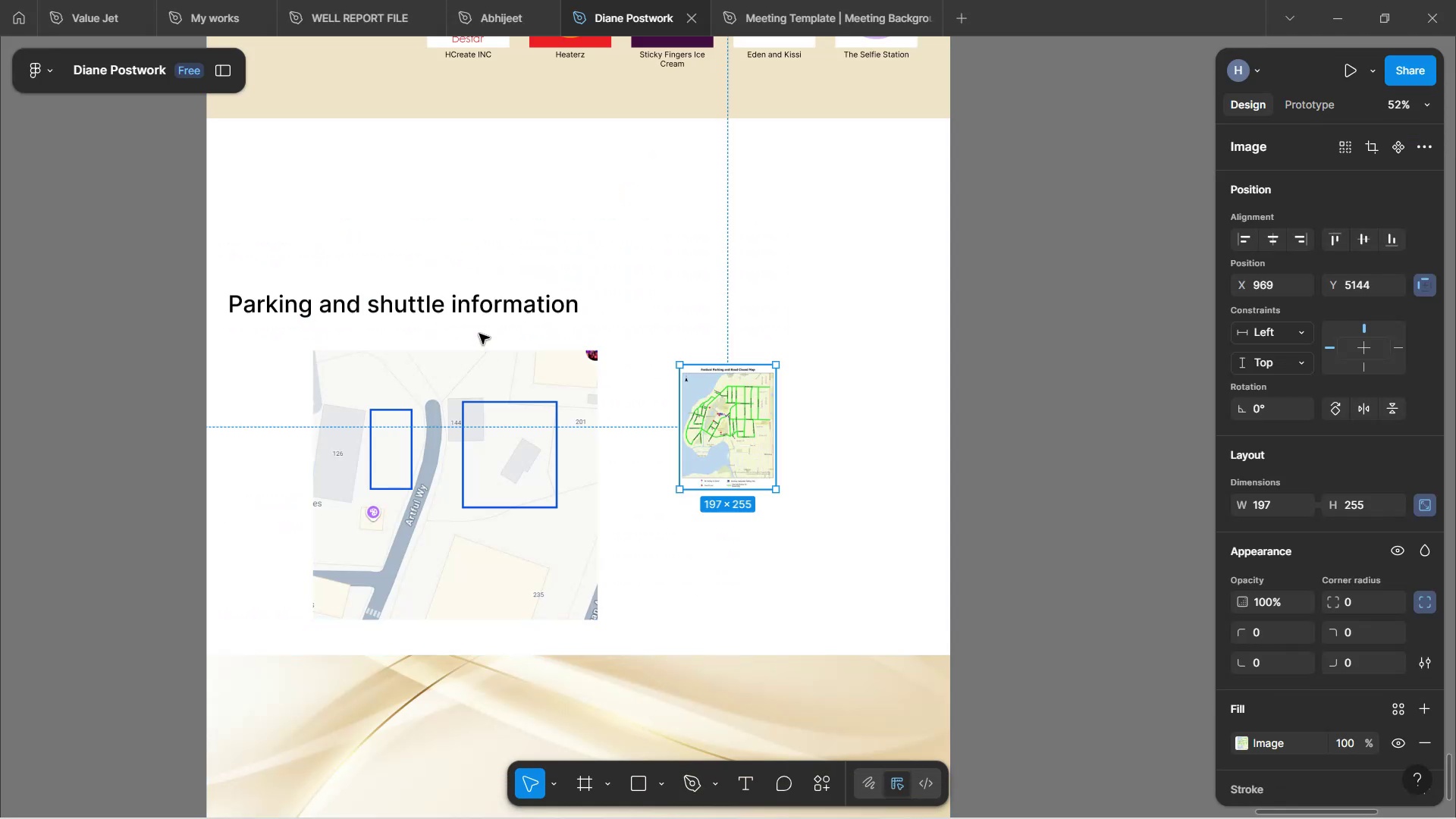 
left_click([479, 298])
 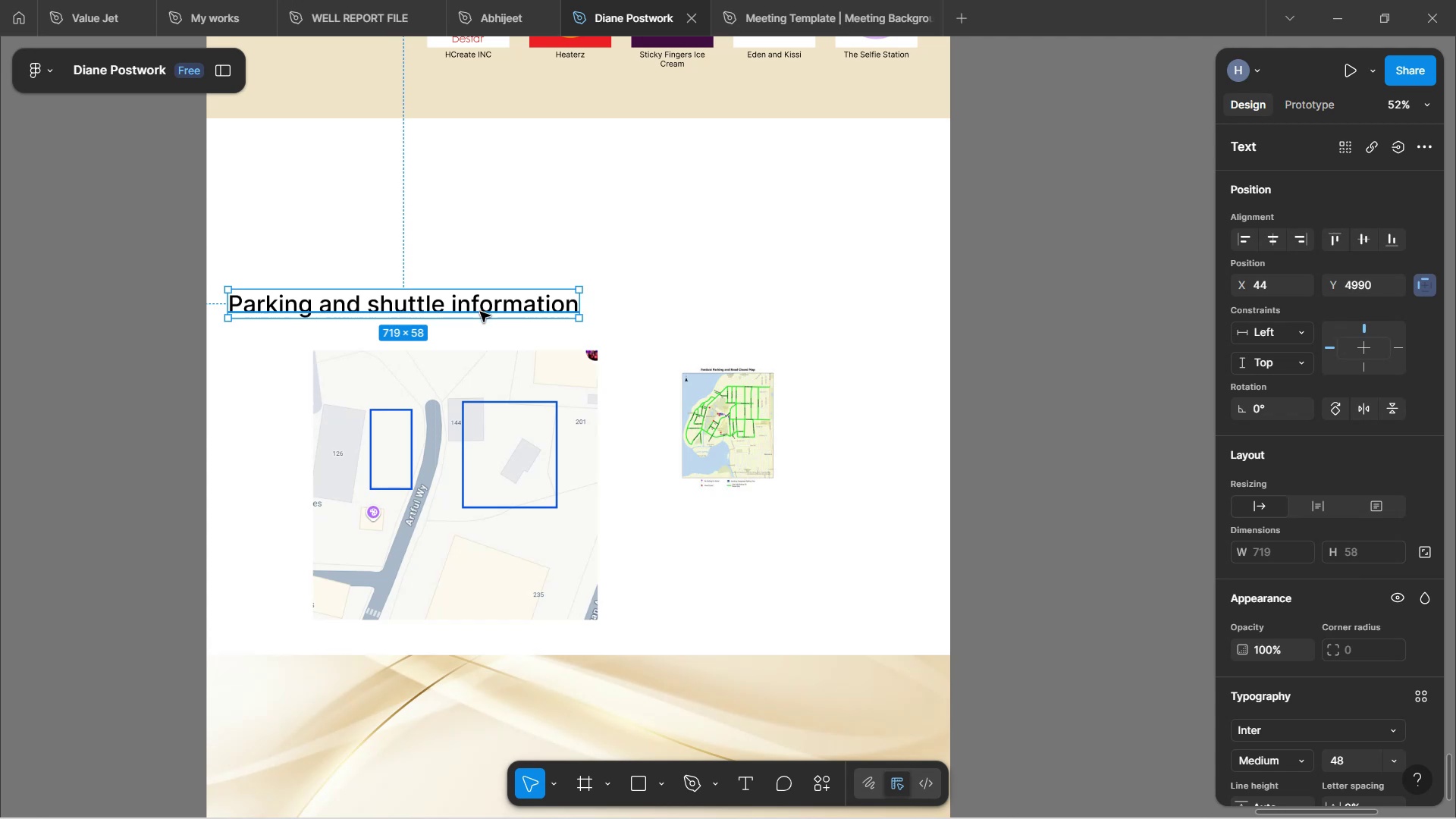 
wait(21.68)
 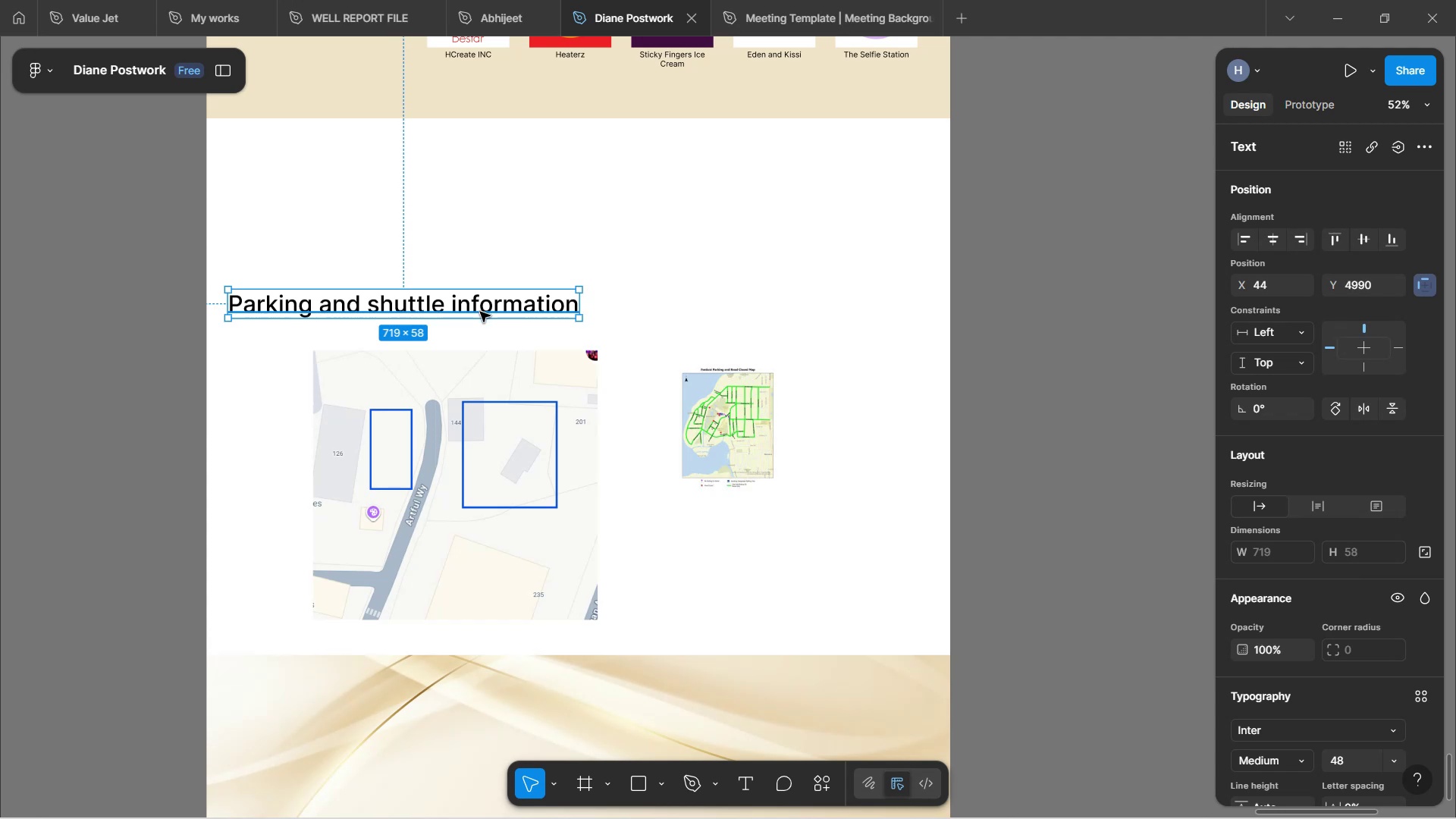 
left_click_drag(start_coordinate=[492, 302], to_coordinate=[494, 183])
 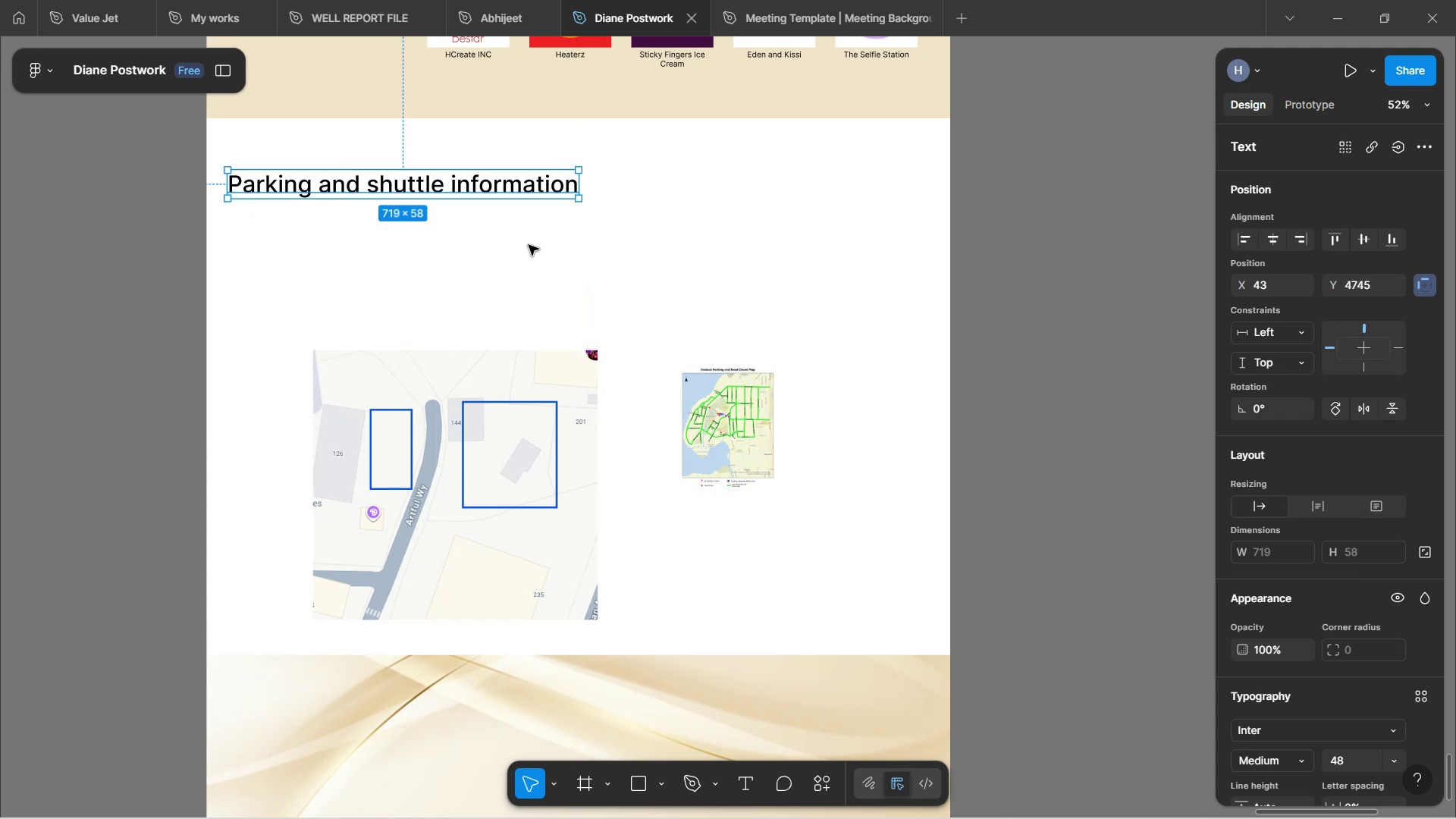 
scroll: coordinate [529, 245], scroll_direction: up, amount: 5.0
 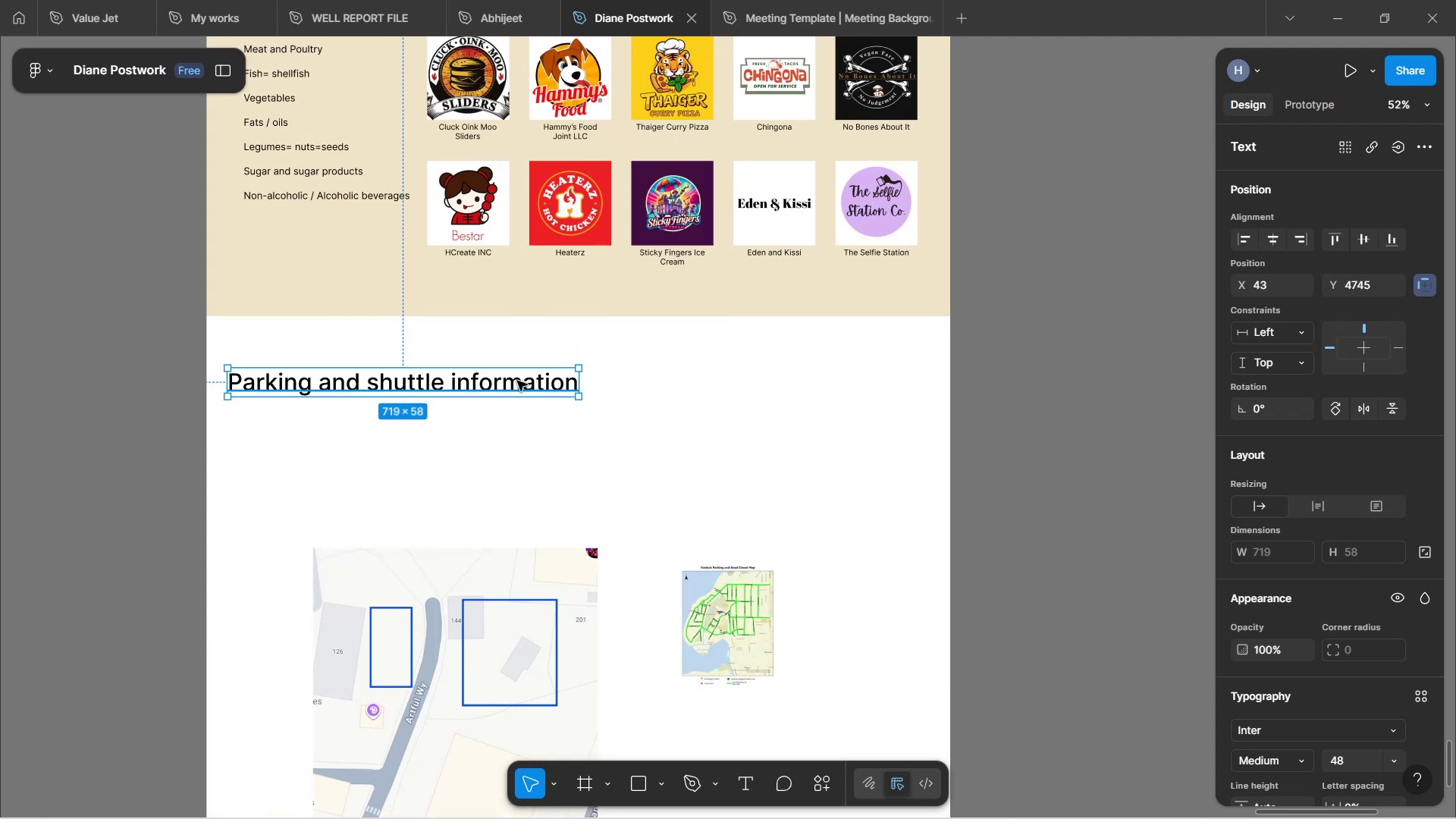 
left_click_drag(start_coordinate=[519, 383], to_coordinate=[544, 350])
 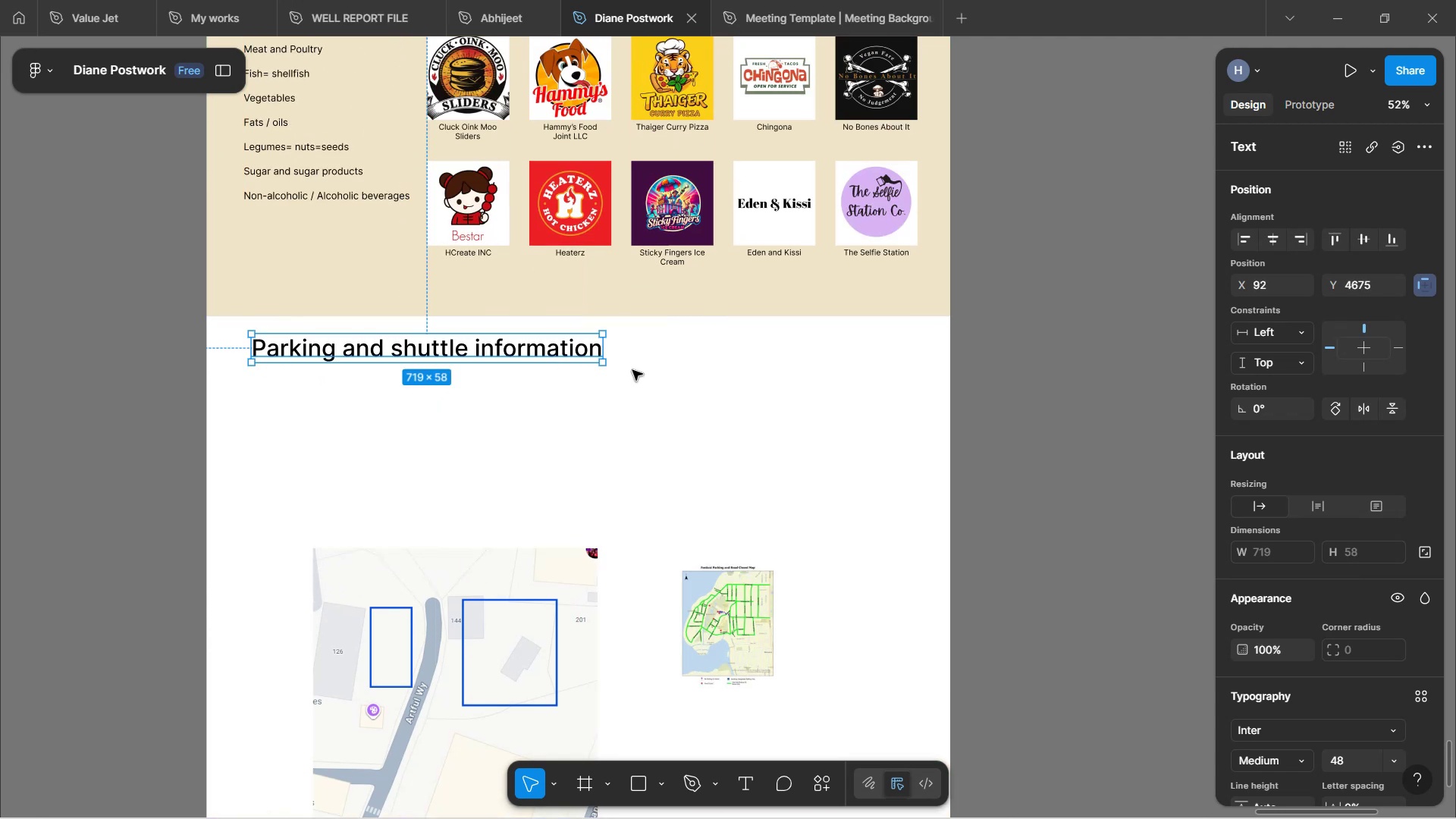 
left_click([632, 370])
 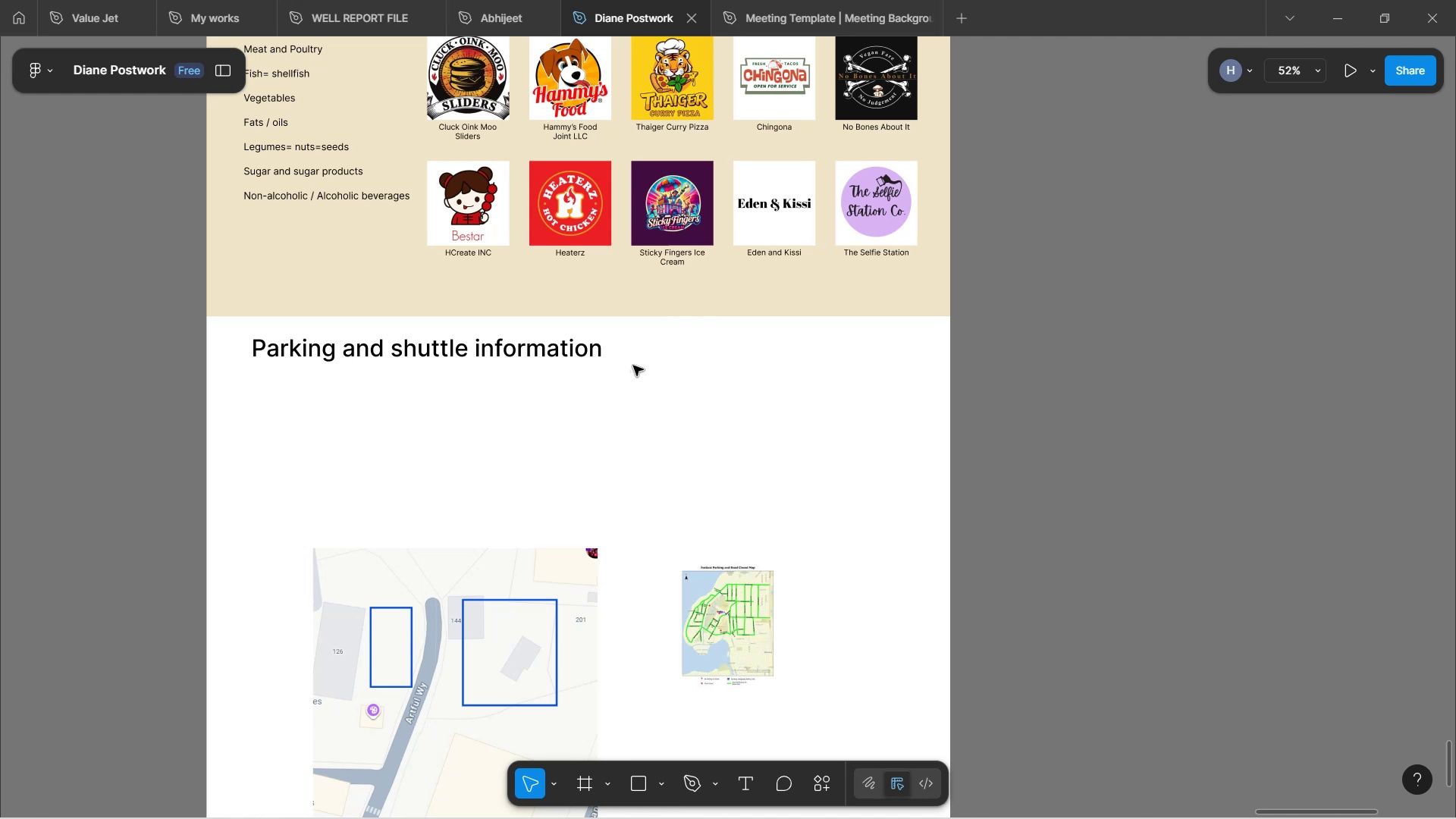 
wait(5.14)
 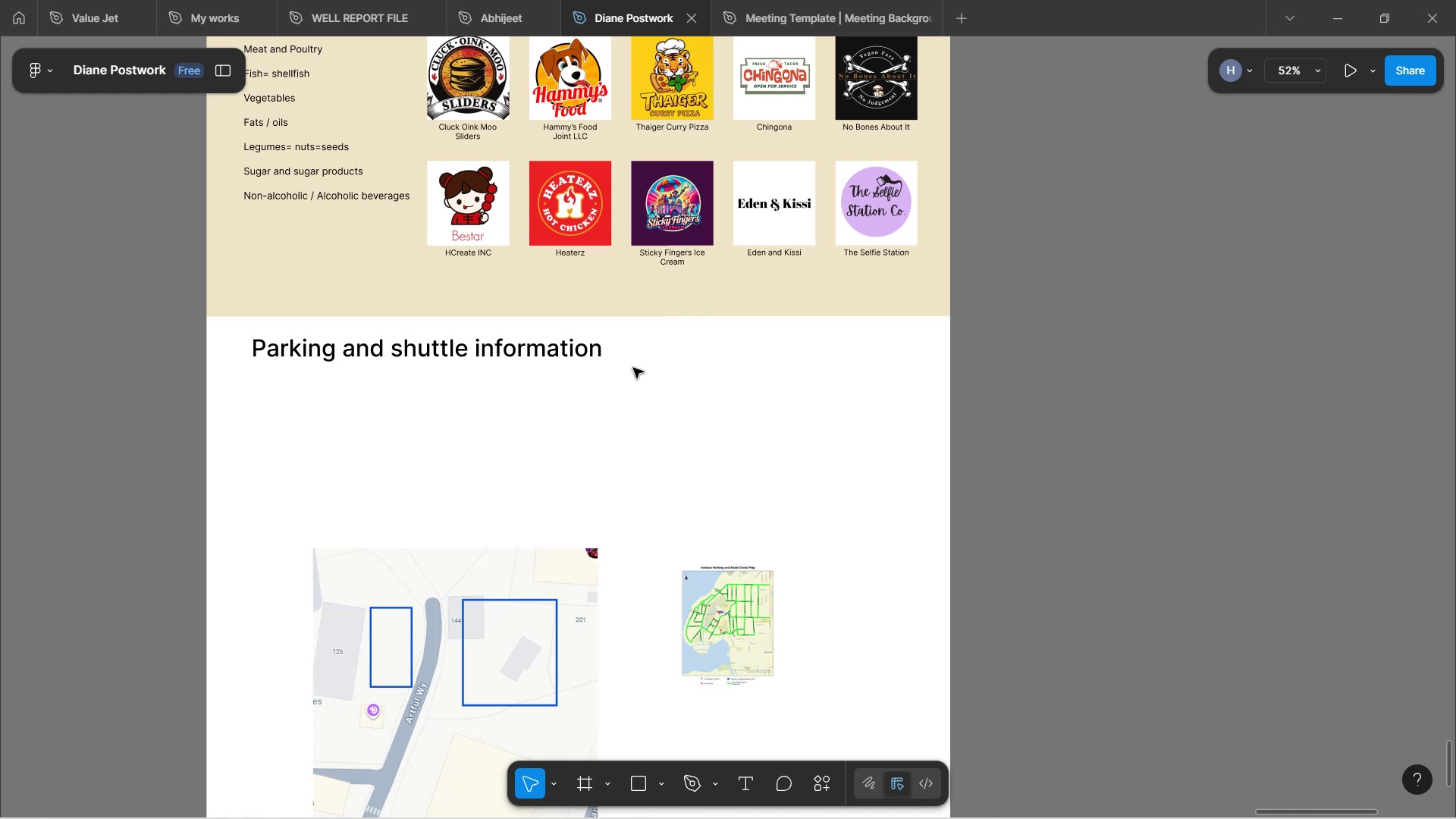 
scroll: coordinate [635, 364], scroll_direction: down, amount: 4.0
 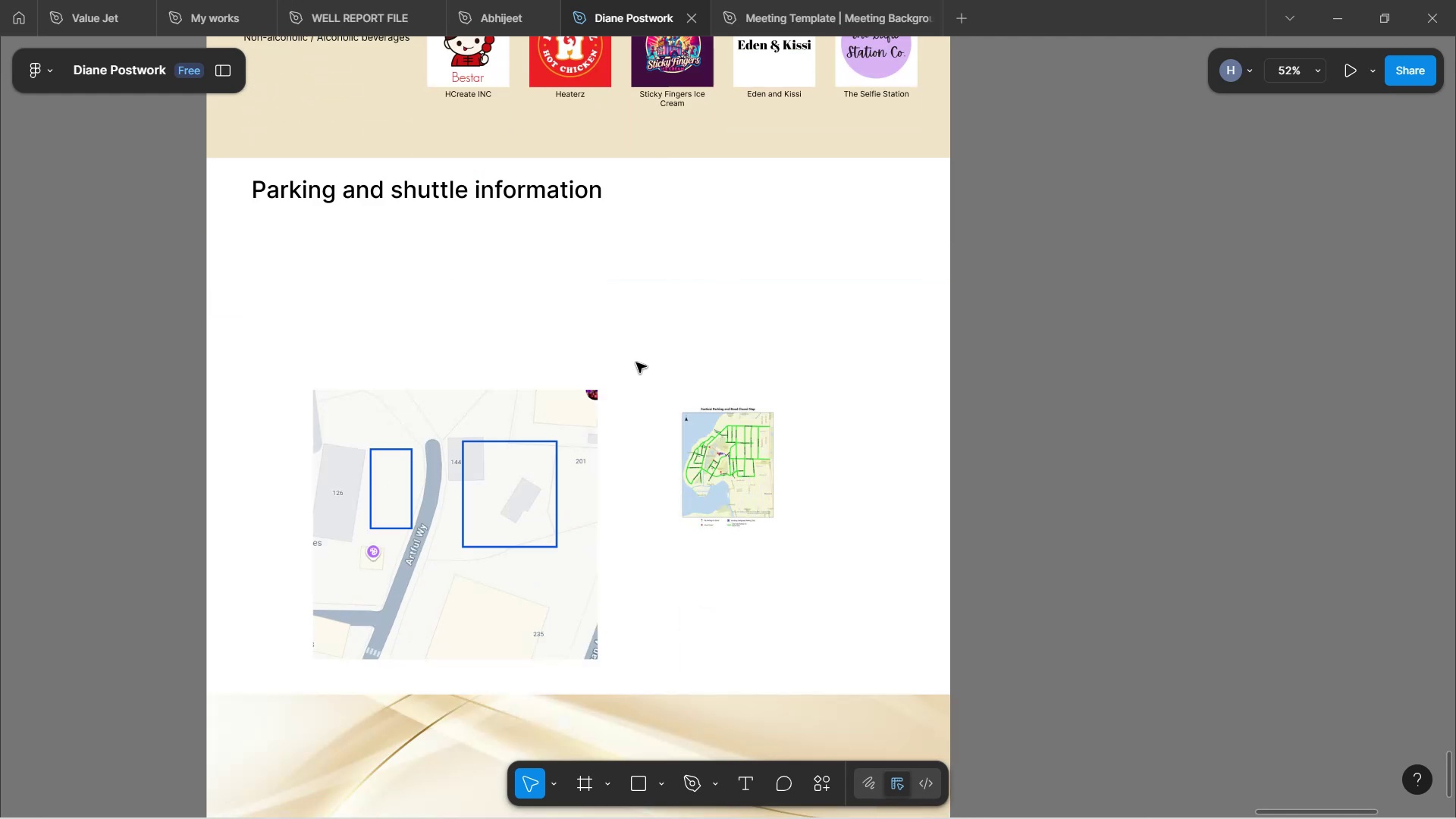 
scroll: coordinate [636, 362], scroll_direction: up, amount: 3.0
 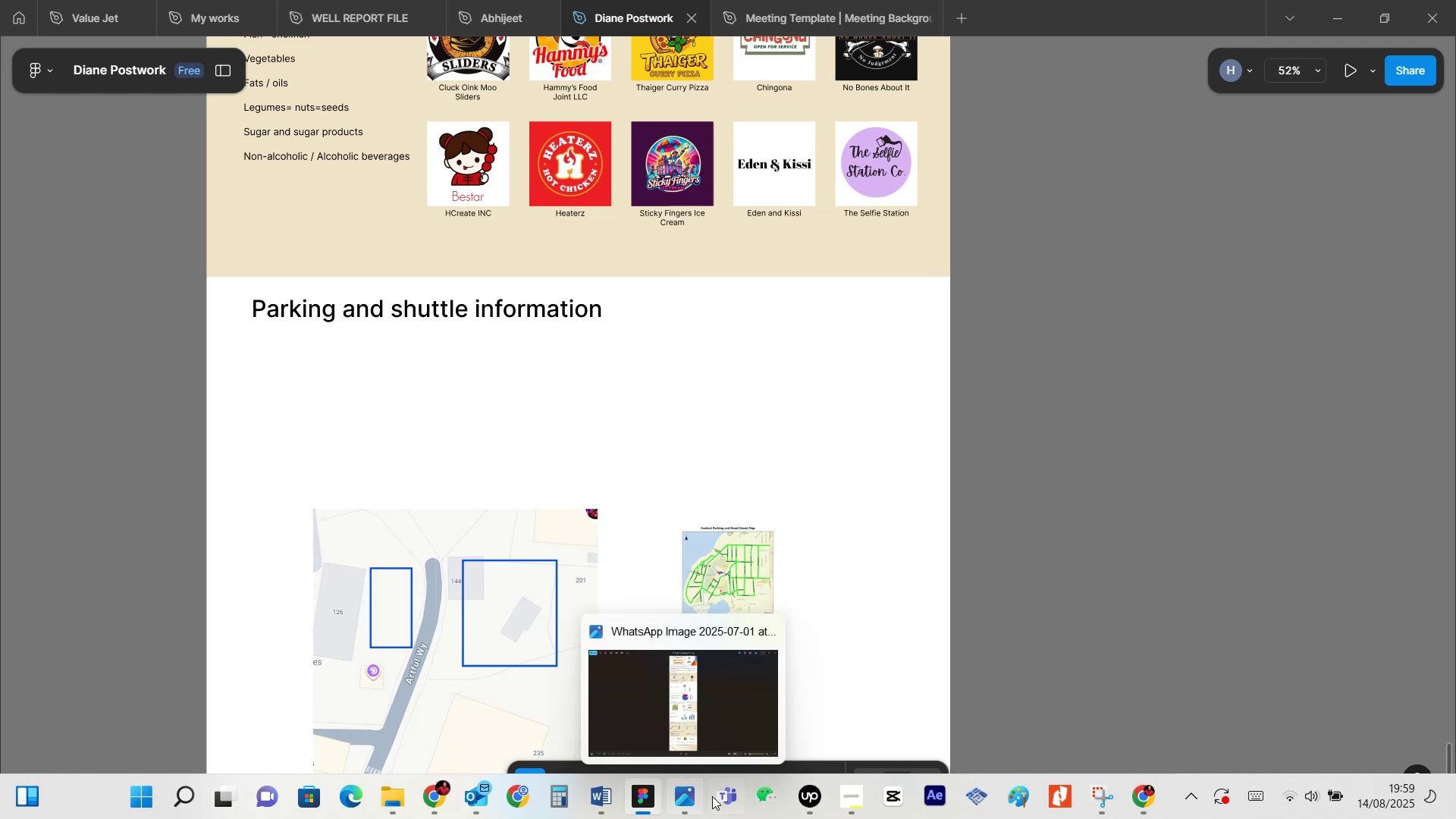 
wait(7.73)
 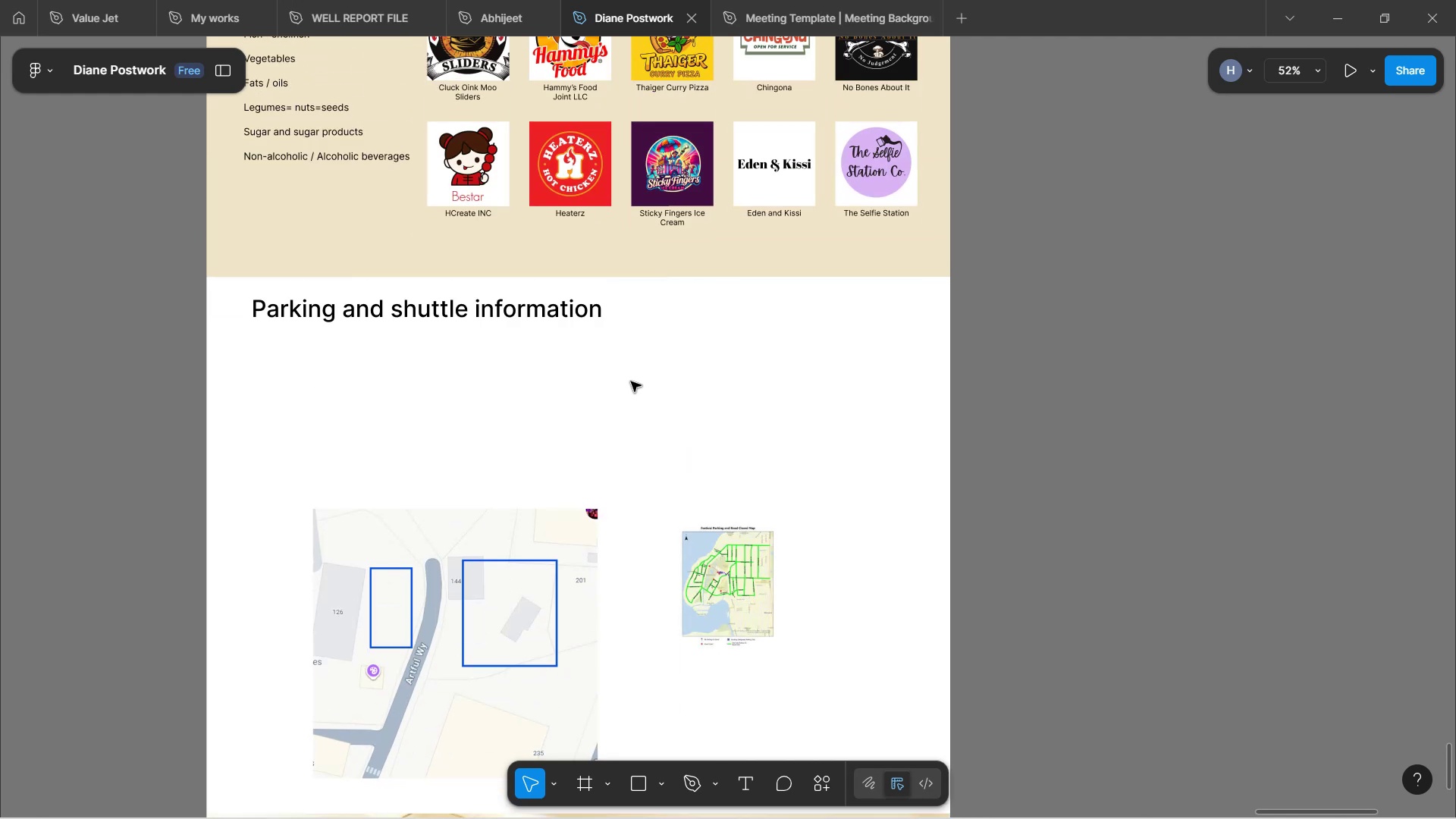 
left_click([1150, 807])
 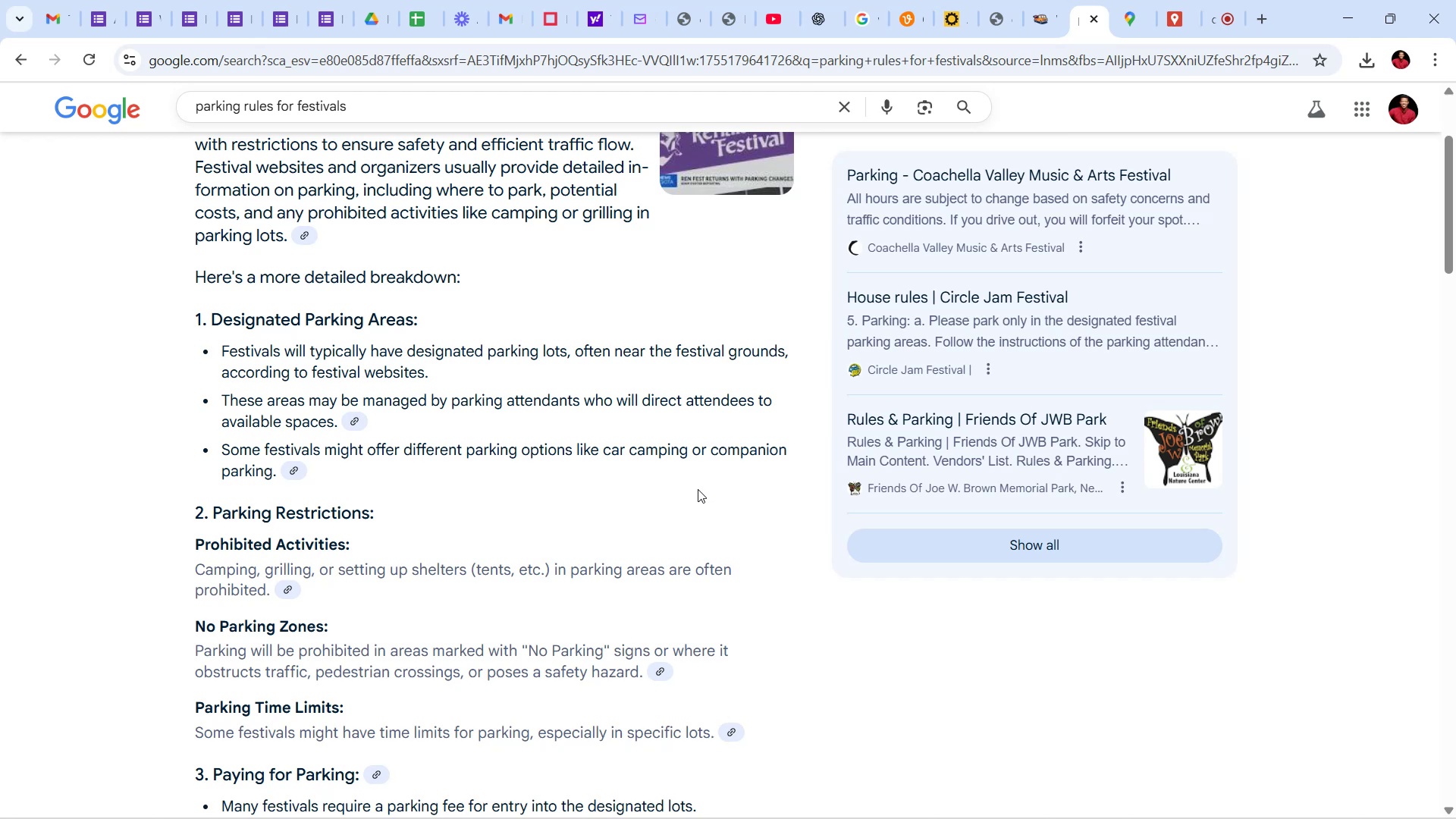 
wait(19.01)
 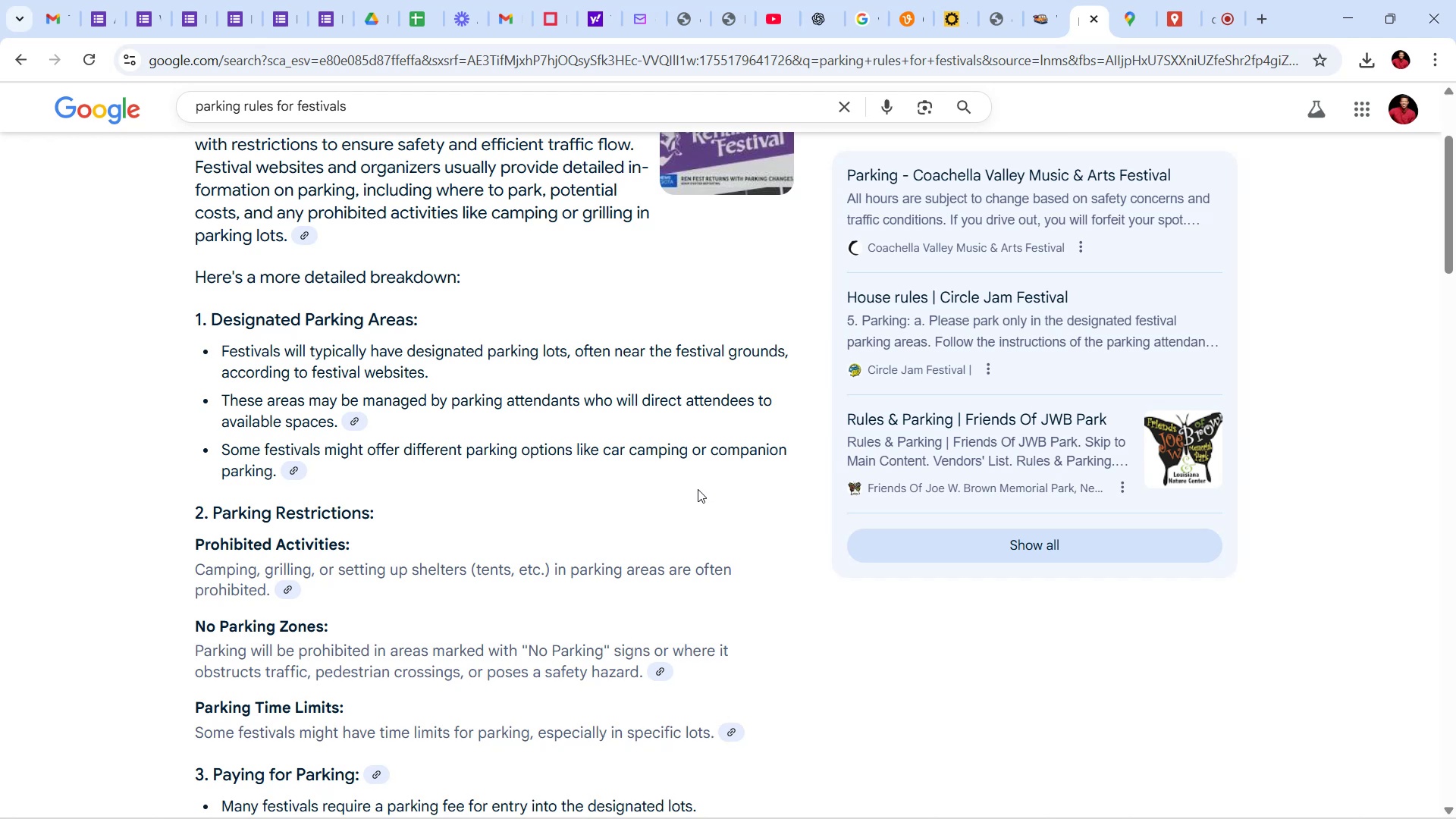 
scroll: coordinate [548, 486], scroll_direction: down, amount: 4.0
 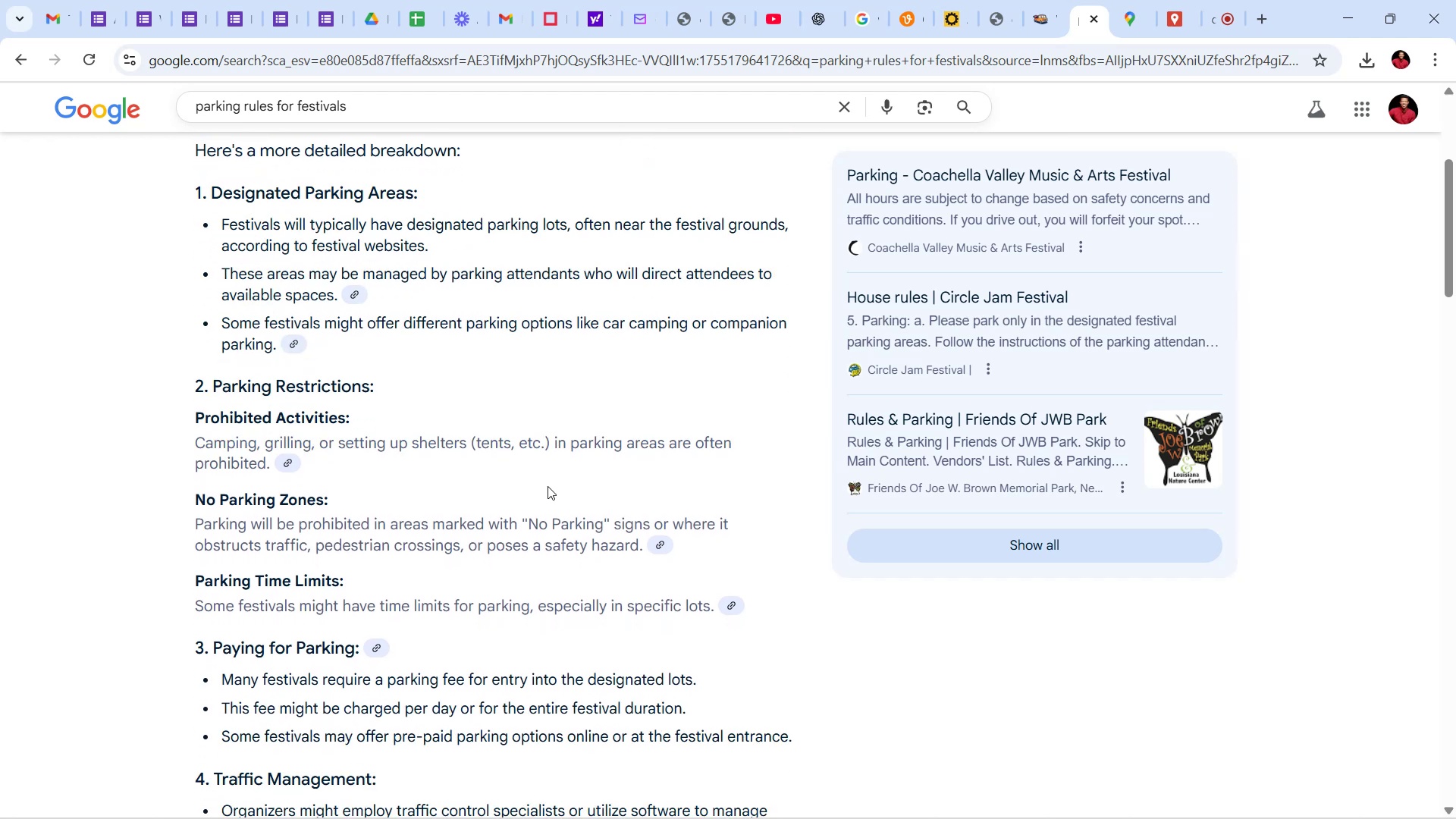 
scroll: coordinate [544, 489], scroll_direction: up, amount: 12.0
 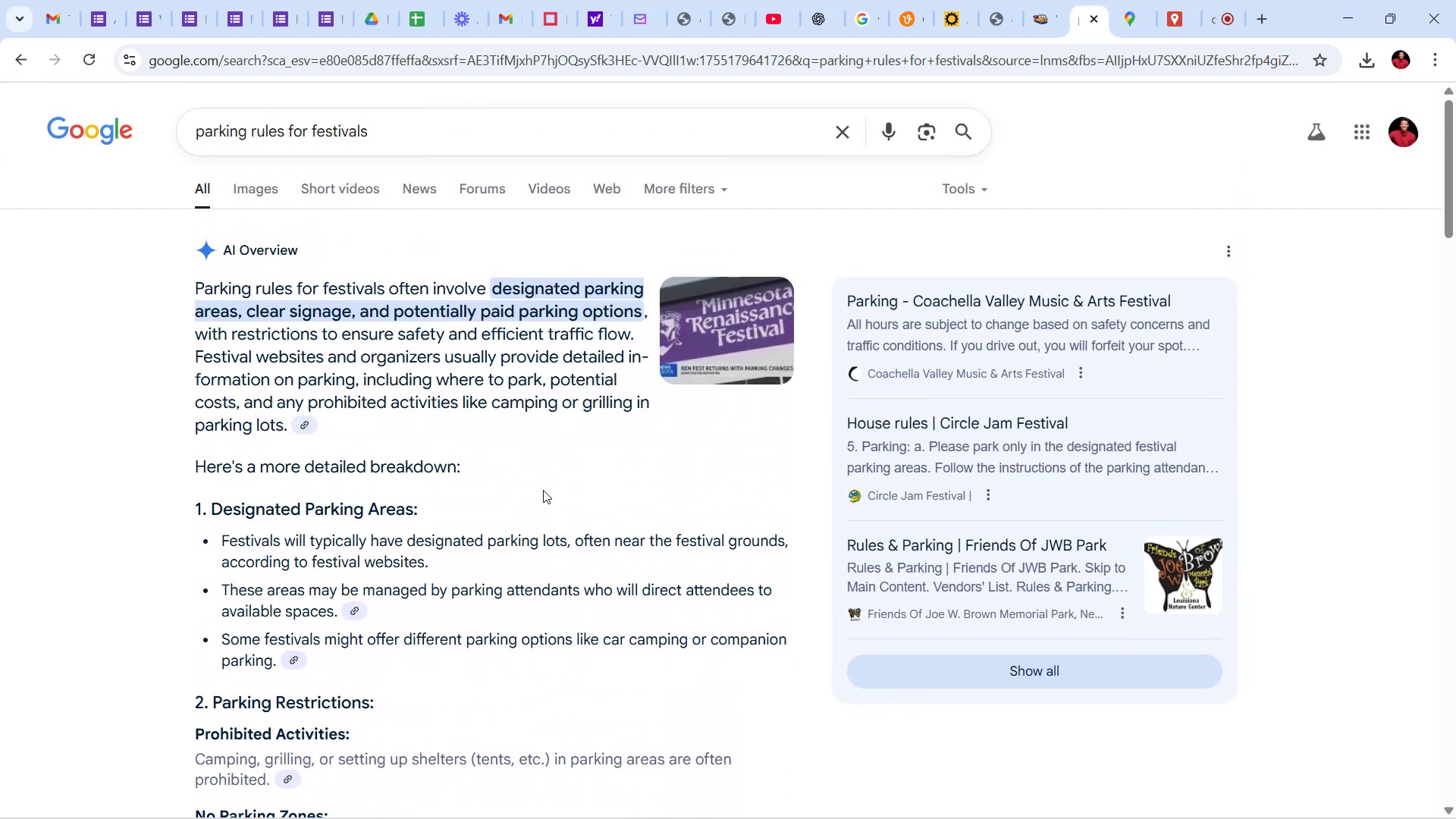 
wait(10.86)
 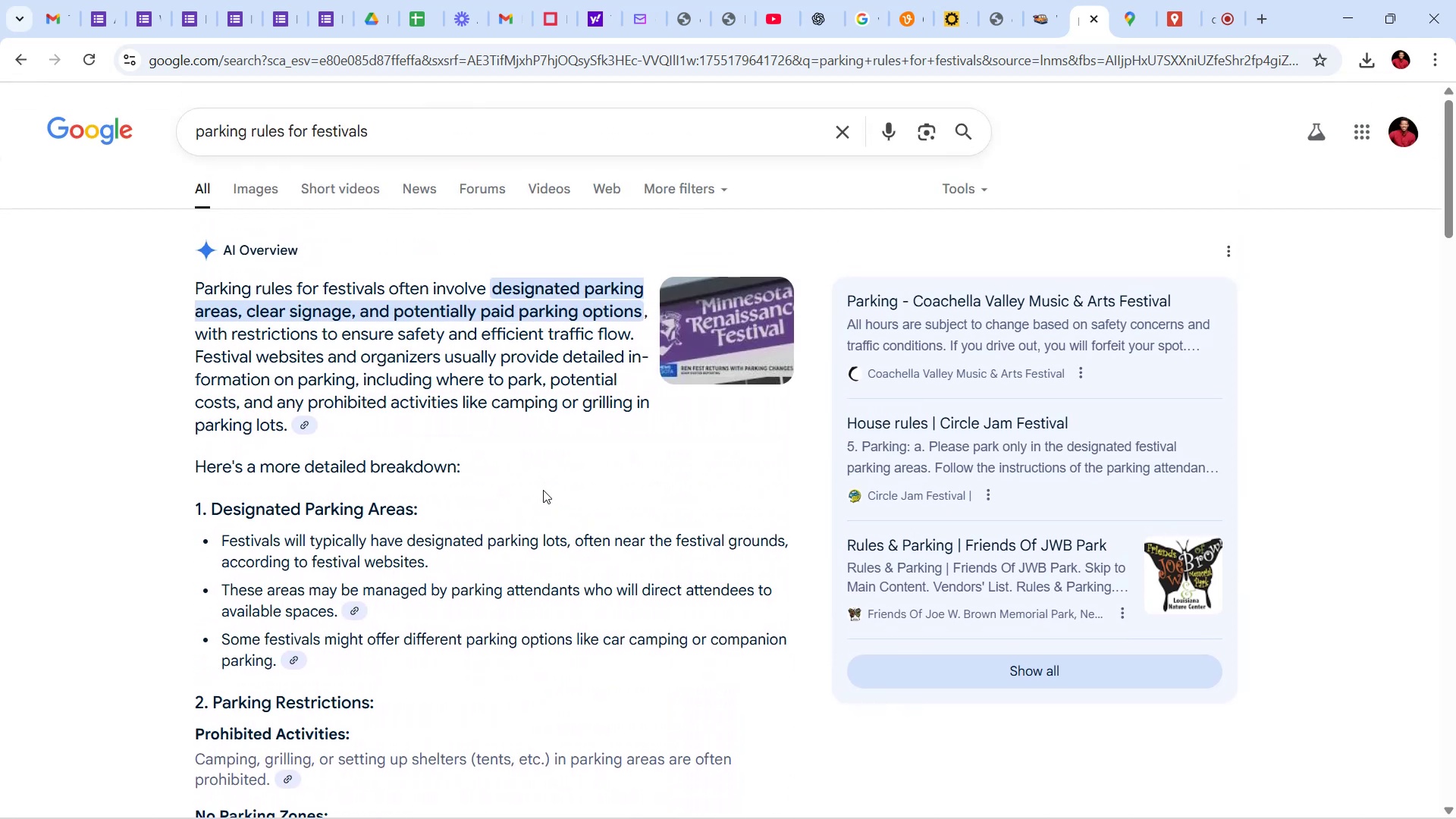 
scroll: coordinate [554, 495], scroll_direction: down, amount: 1.0
 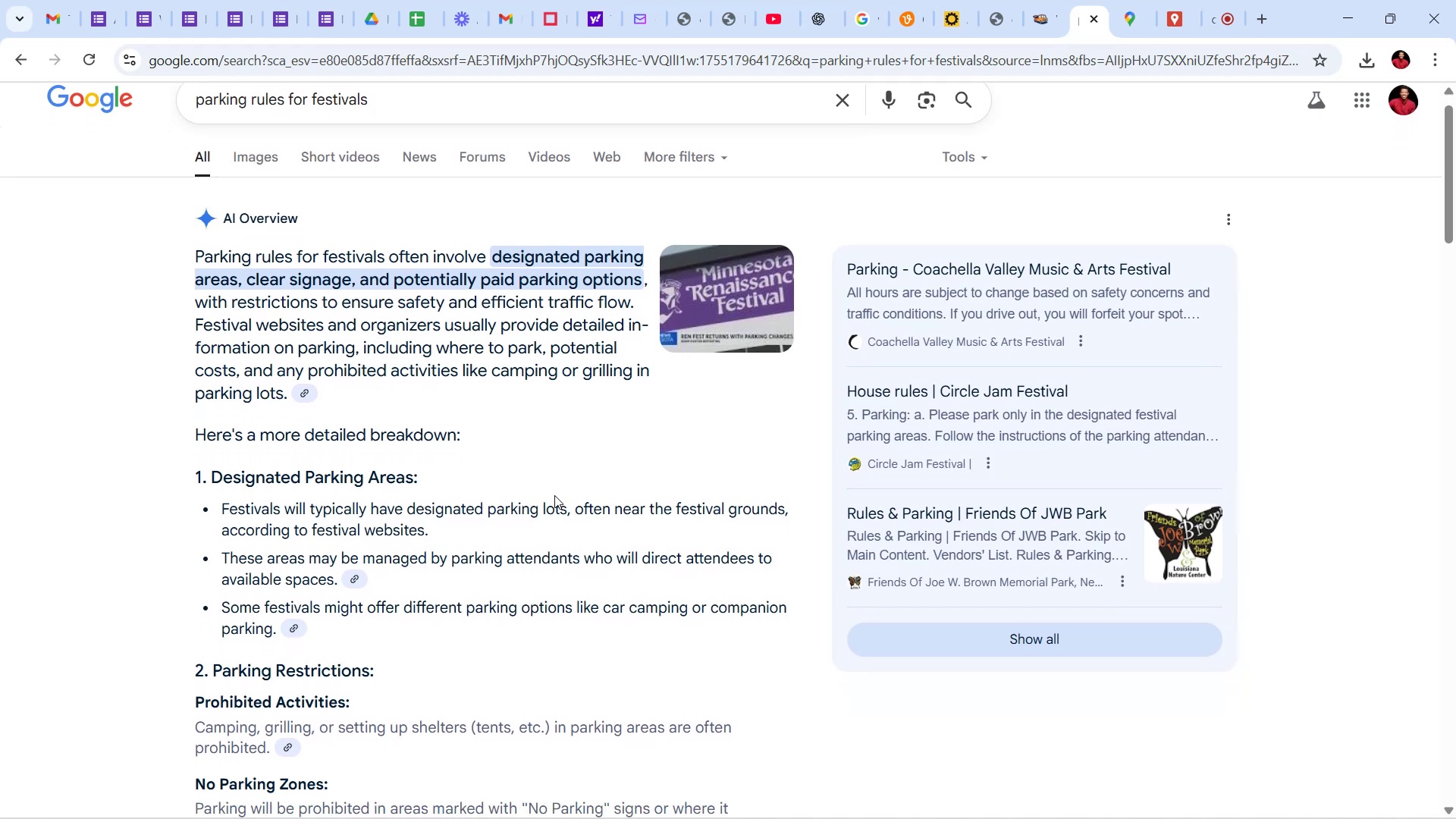 
wait(6.03)
 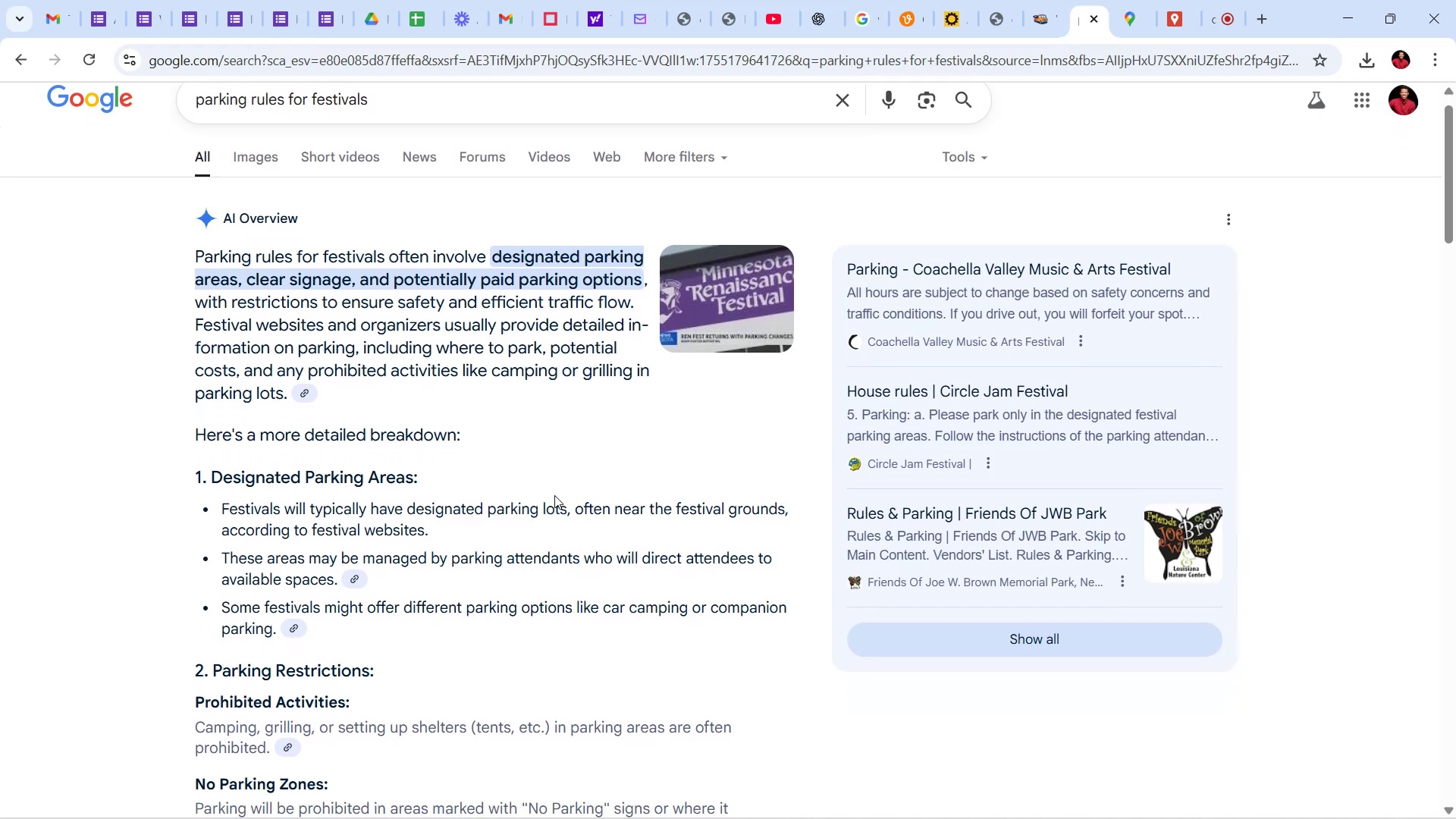 
scroll: coordinate [562, 500], scroll_direction: down, amount: 4.0
 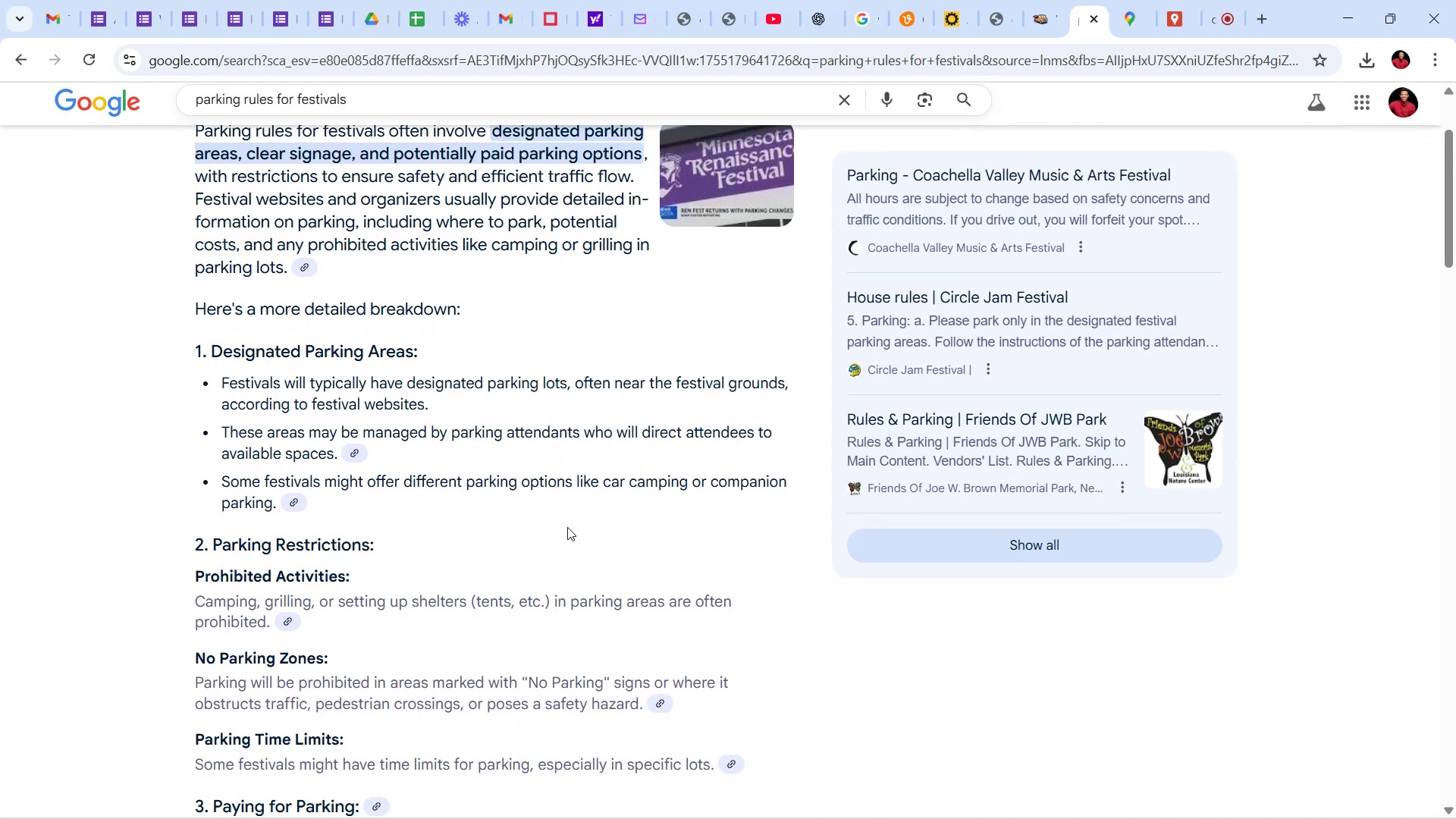 
wait(8.23)
 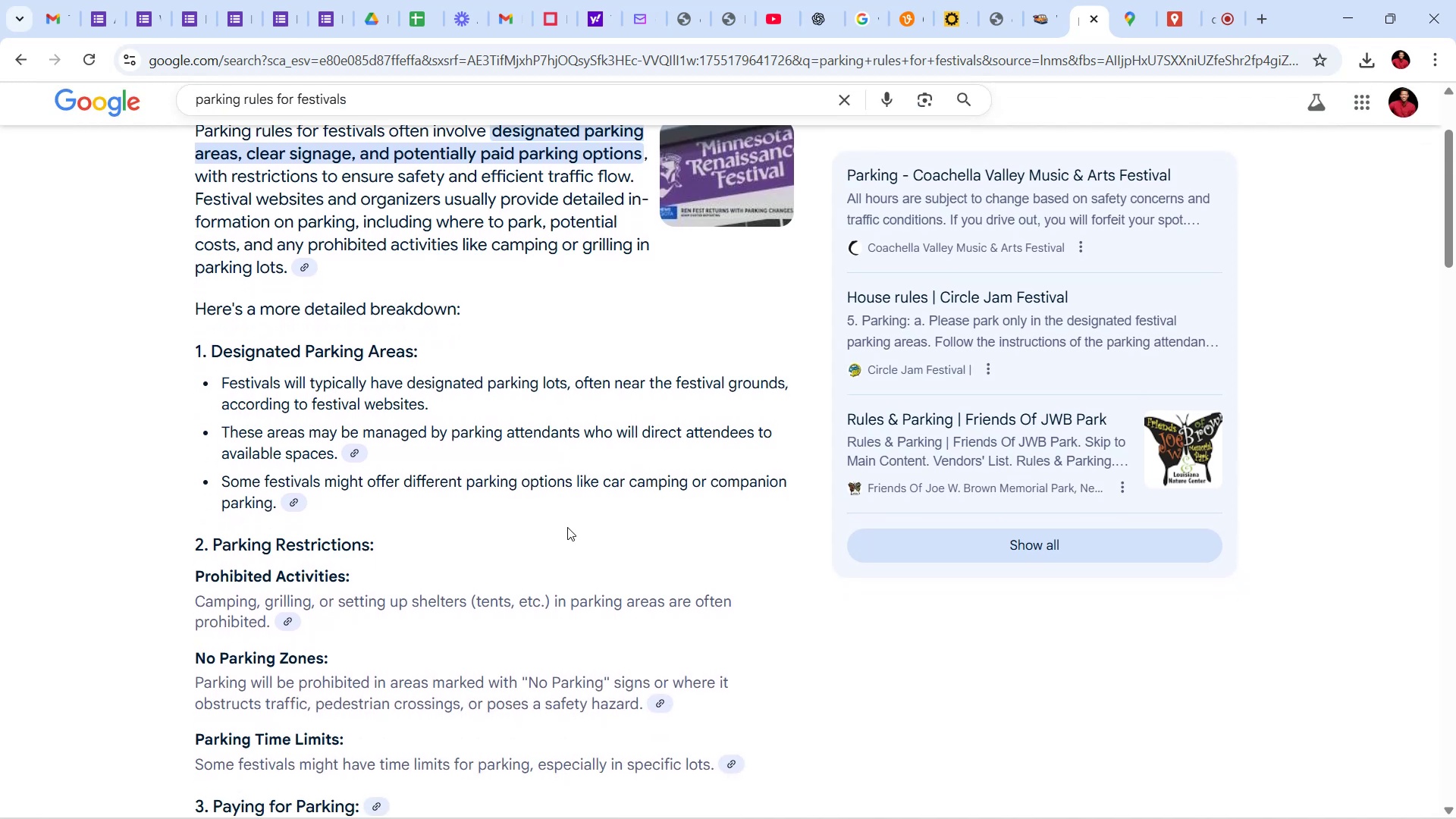 
scroll: coordinate [458, 453], scroll_direction: down, amount: 3.0
 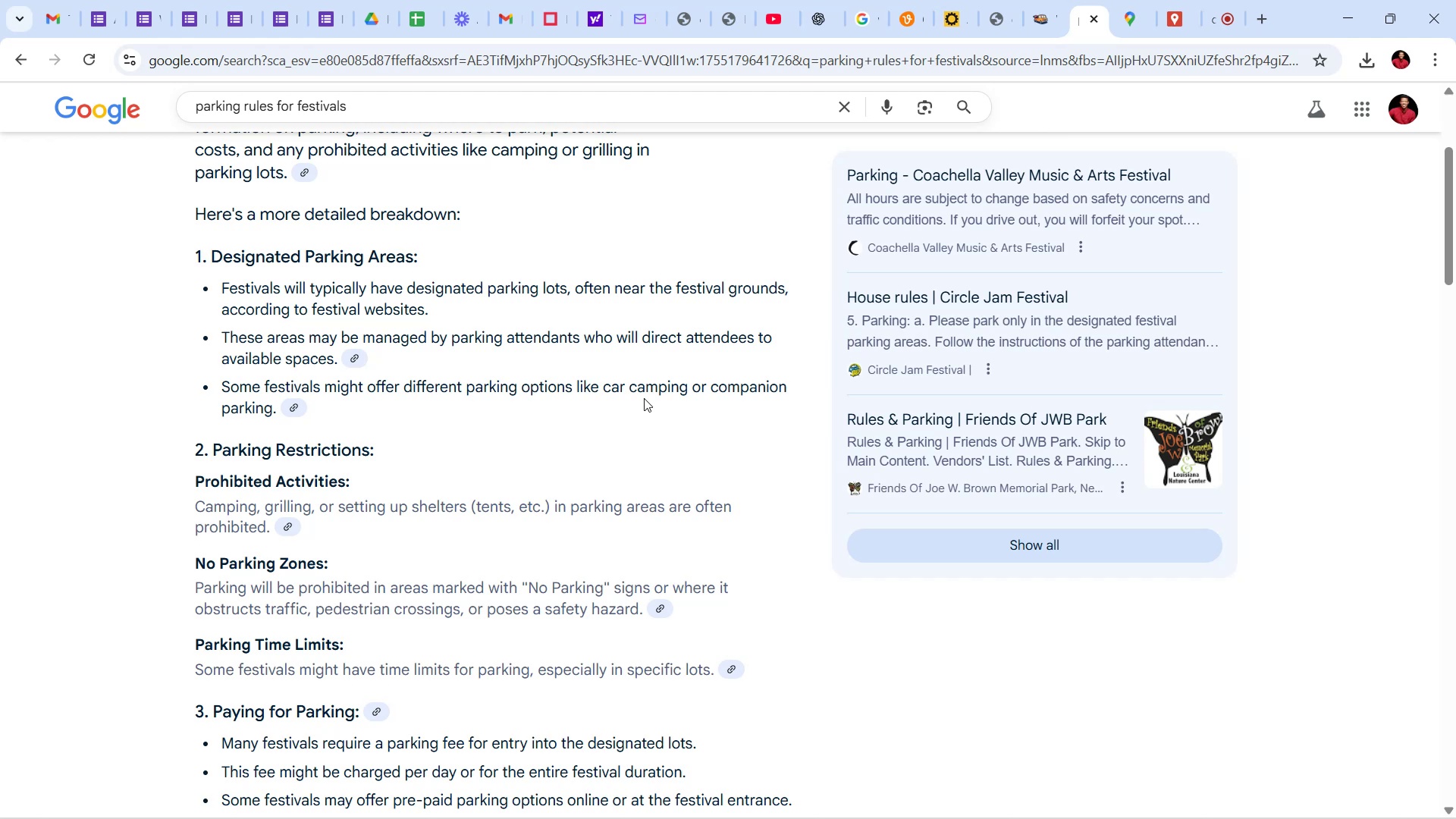 
wait(25.8)
 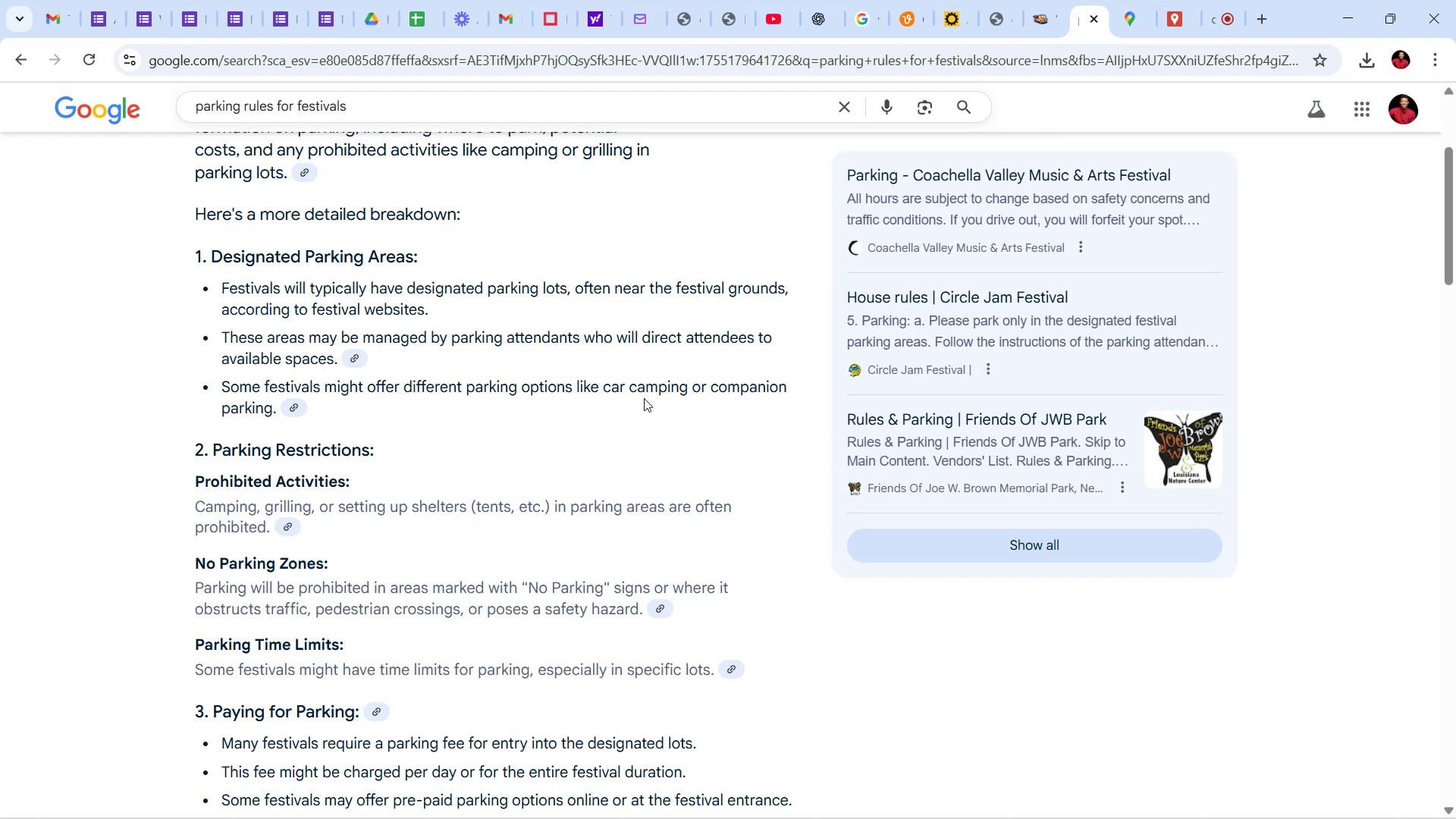 
left_click_drag(start_coordinate=[222, 339], to_coordinate=[334, 369])
 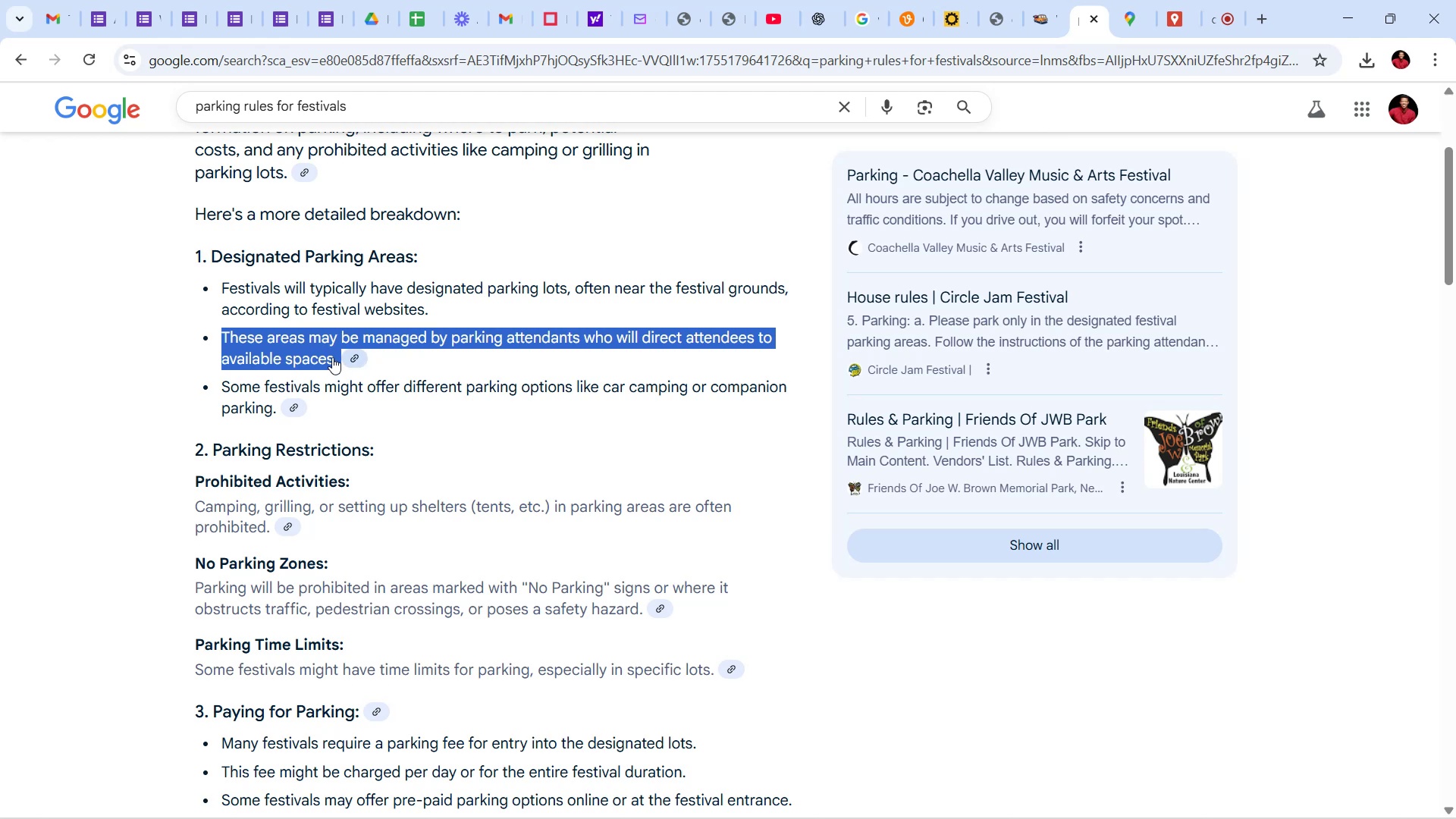 
key(Control+C)
 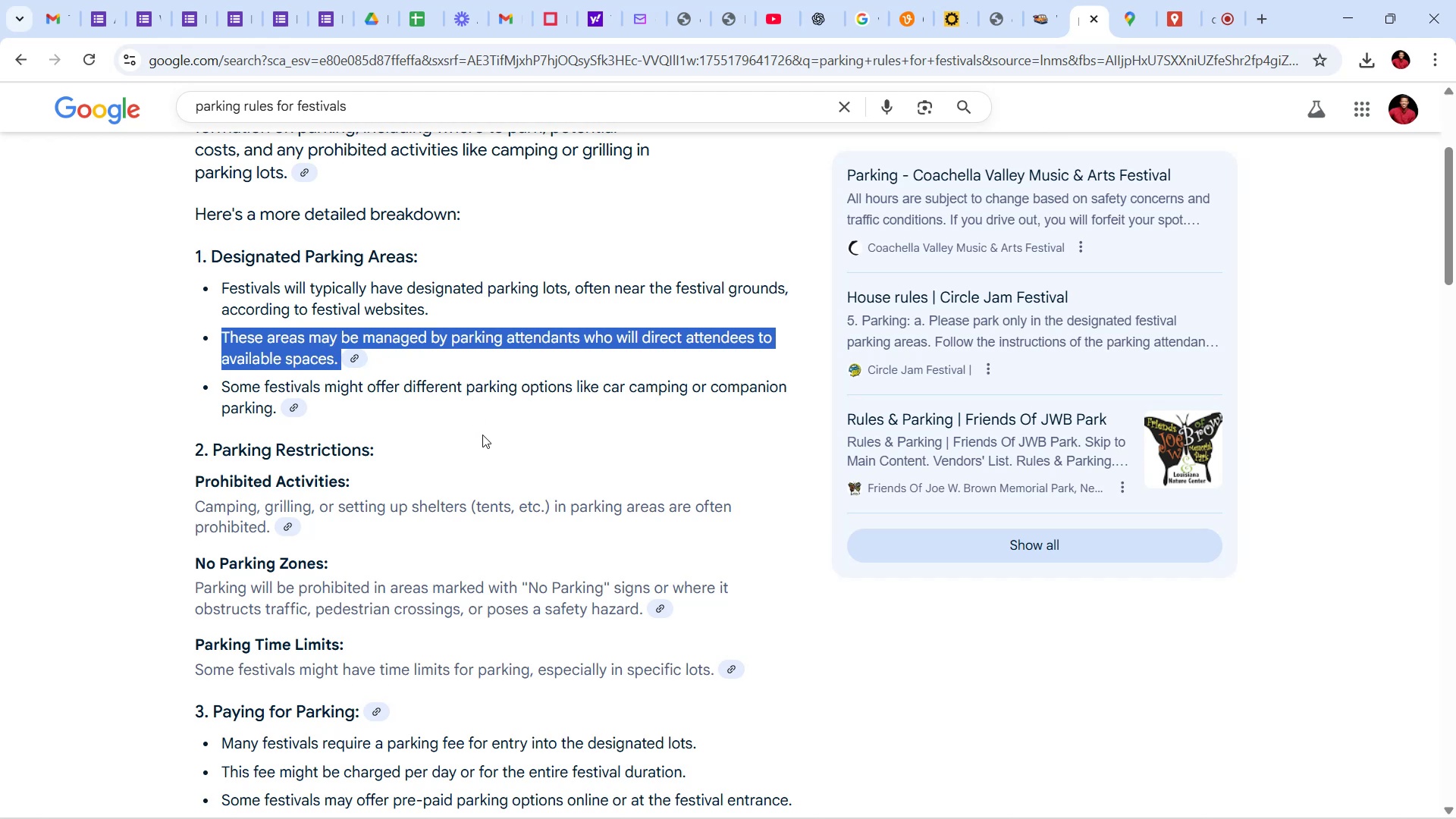 
left_click([482, 435])
 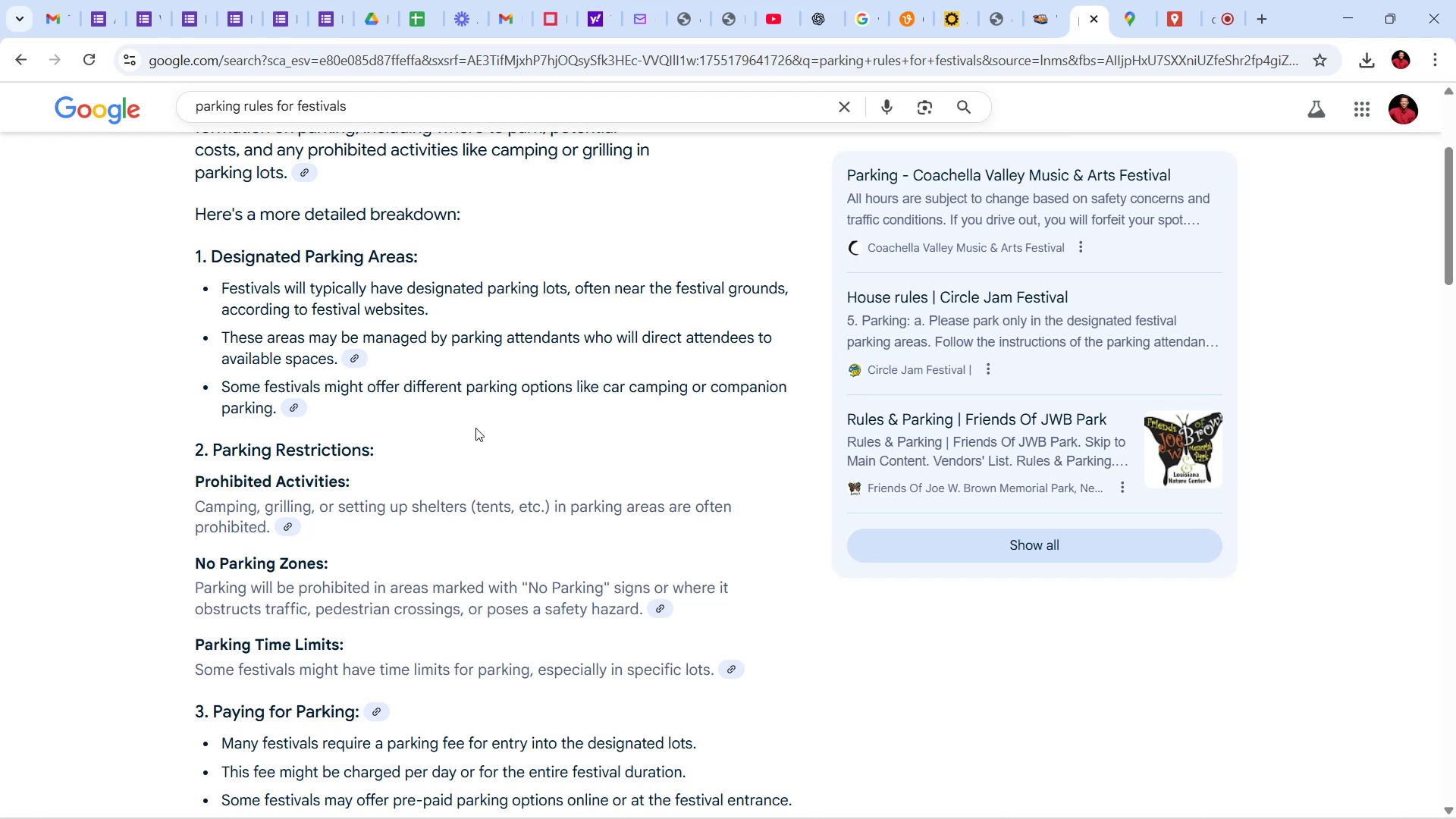 
wait(10.79)
 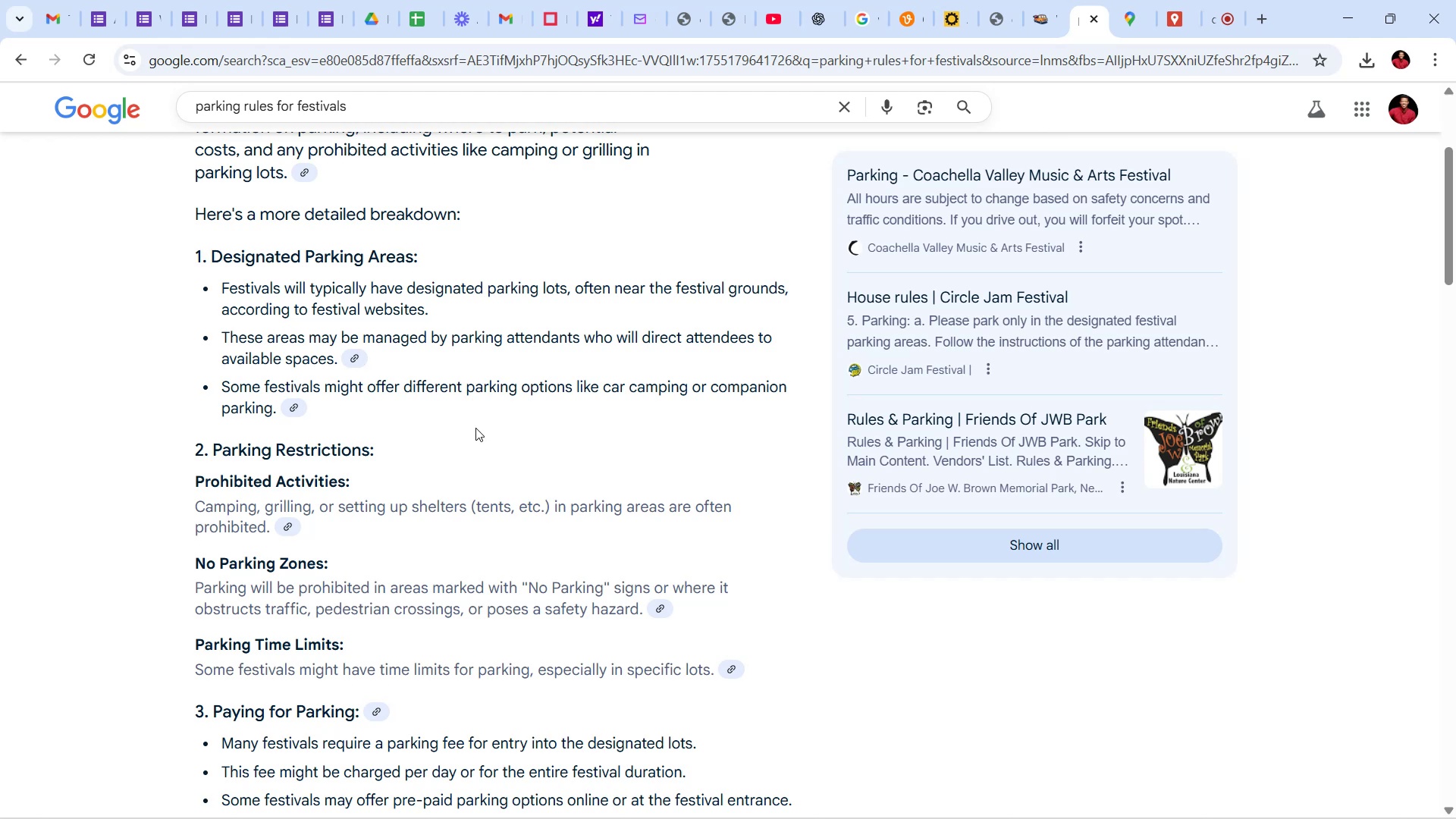 
left_click([653, 711])
 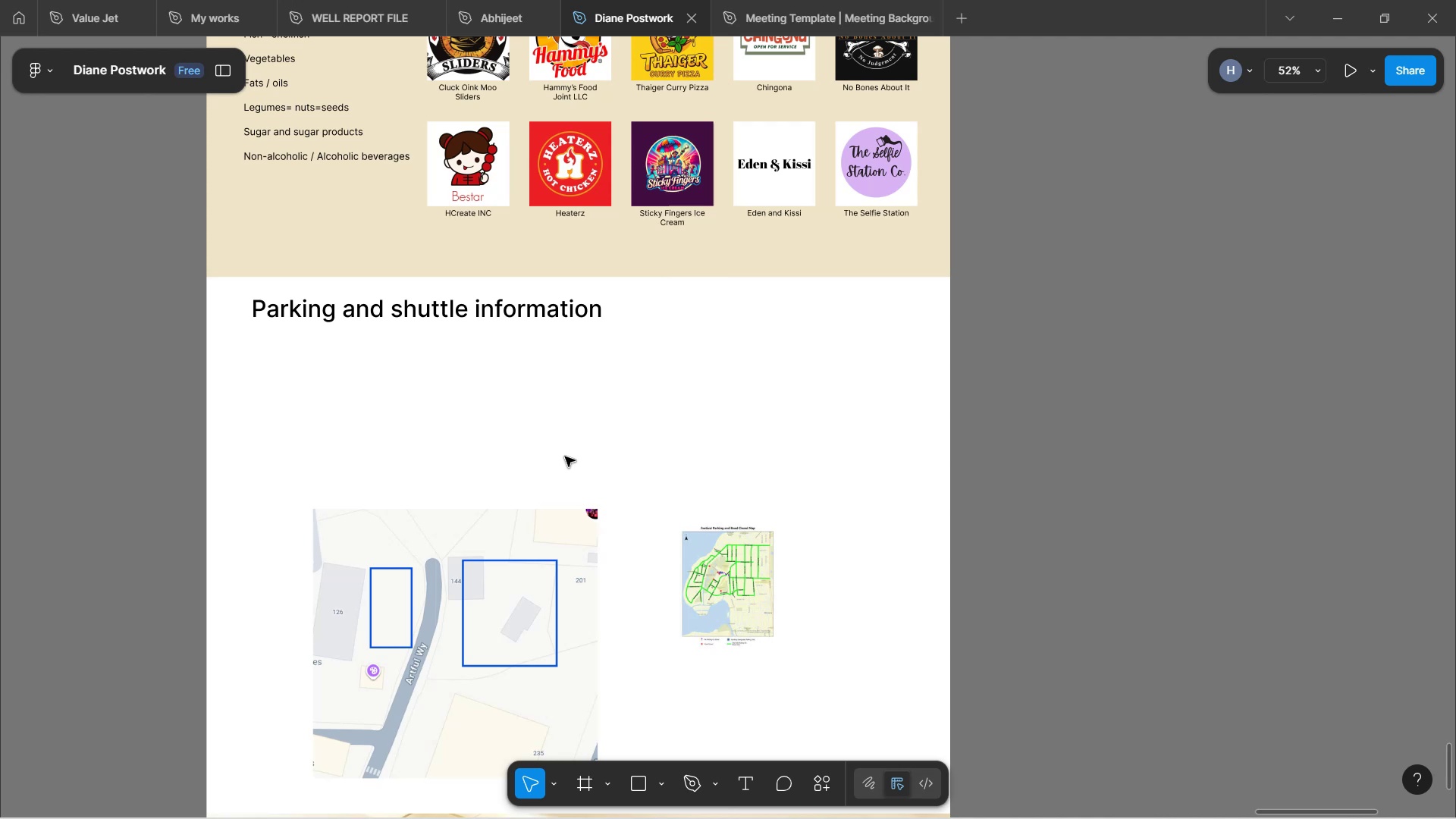 
scroll: coordinate [565, 457], scroll_direction: up, amount: 9.0
 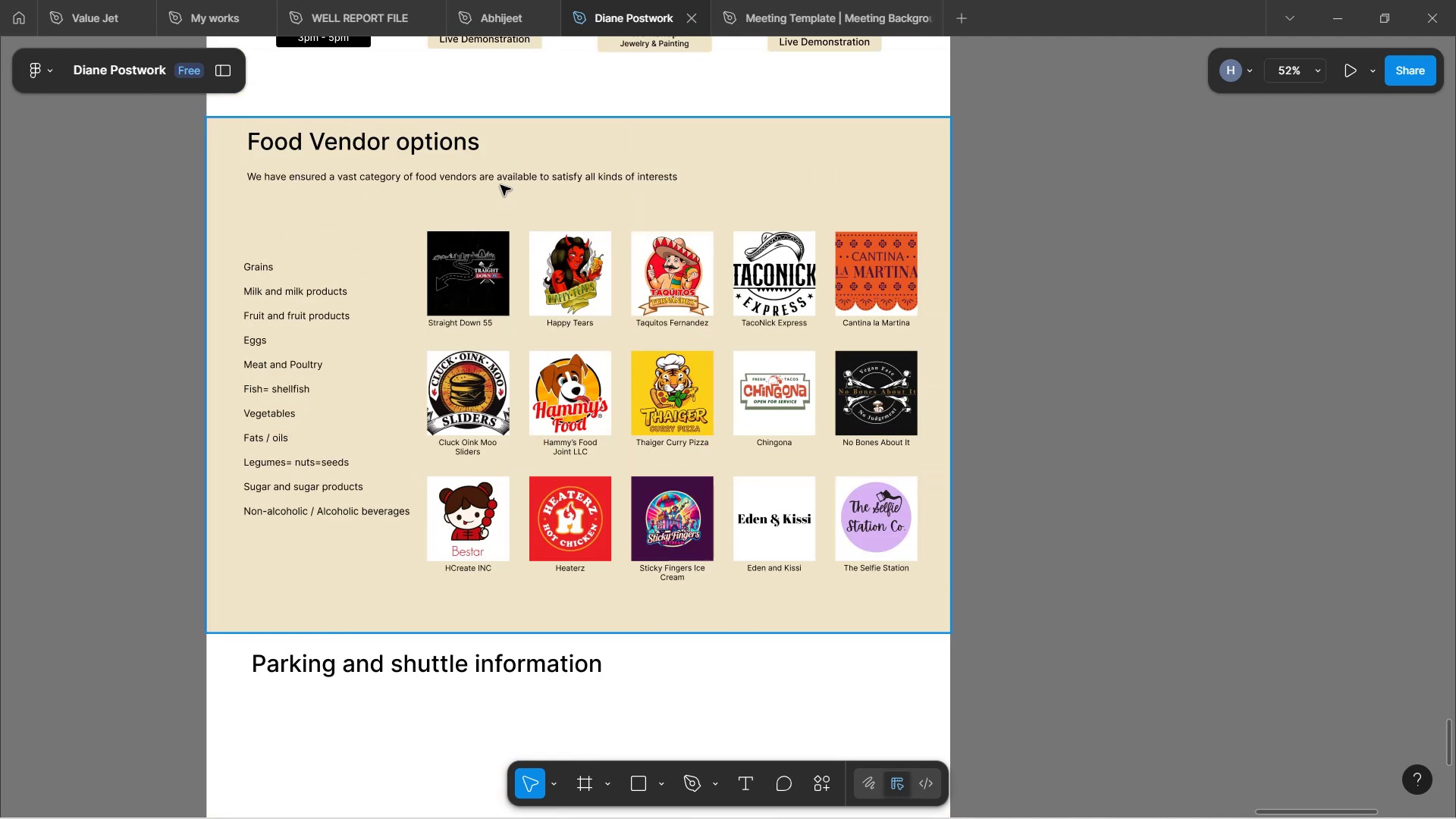 
double_click([501, 183])
 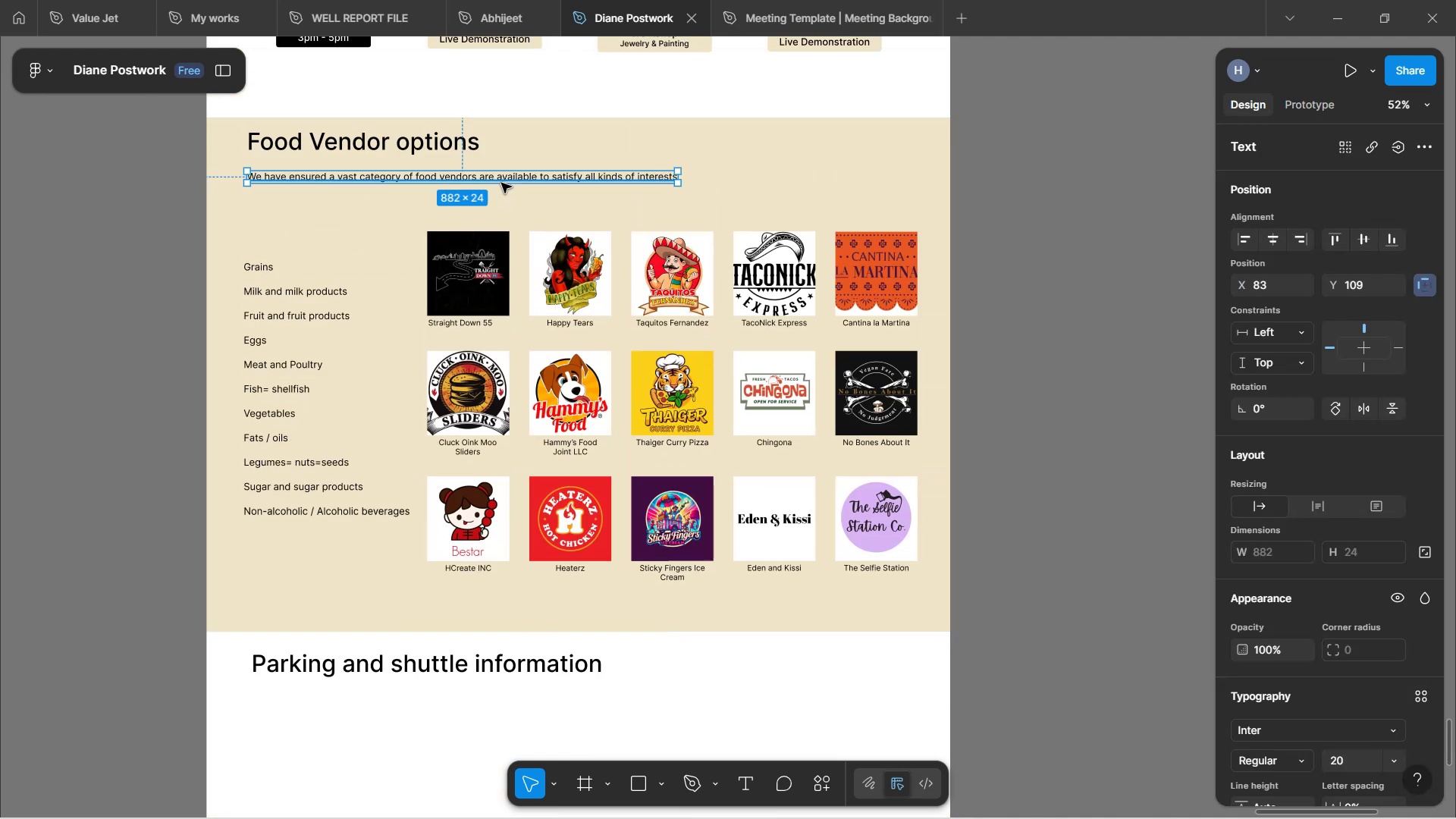 
hold_key(key=AltLeft, duration=1.52)
left_click_drag(start_coordinate=[501, 183], to_coordinate=[520, 725])
 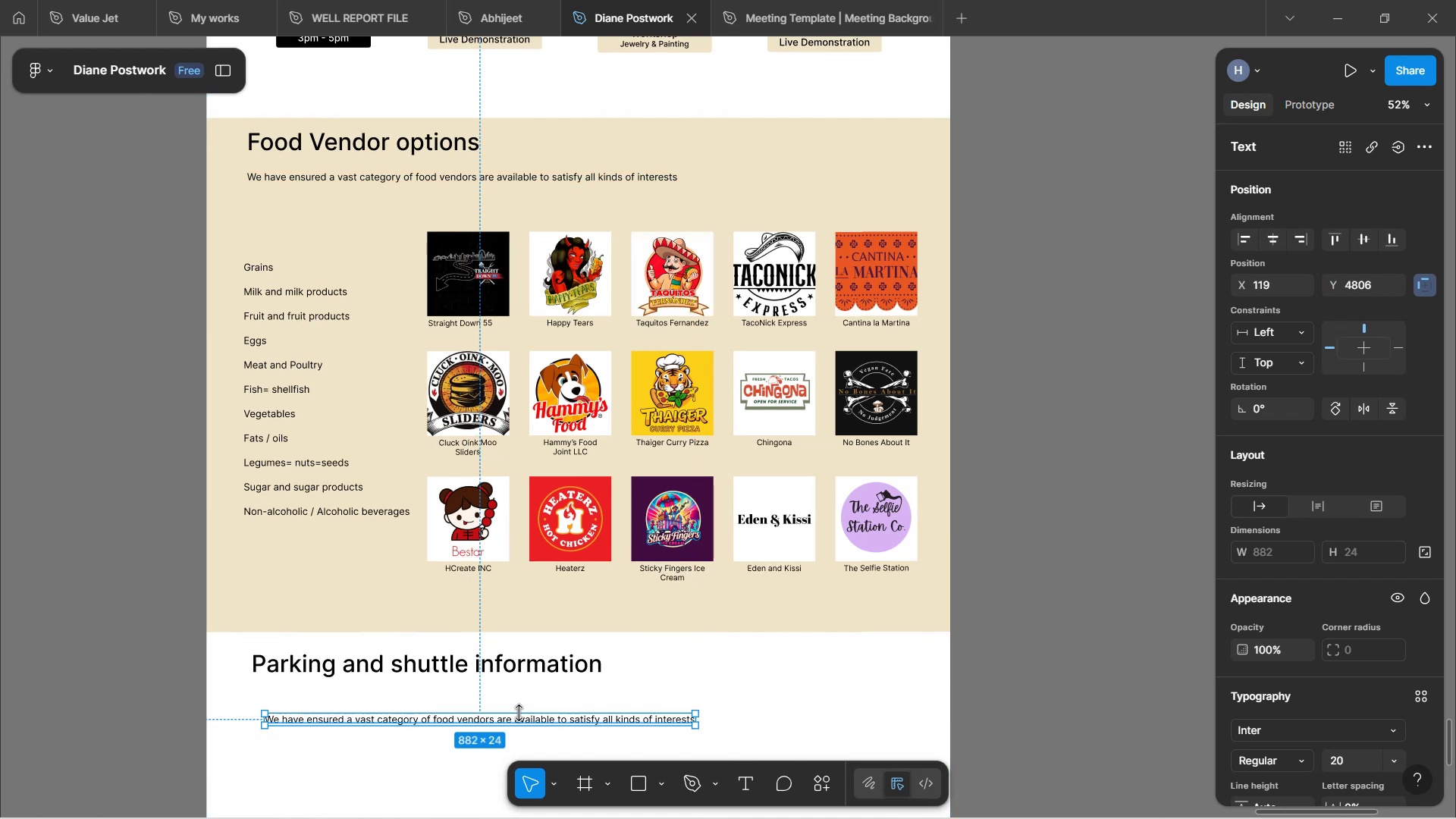 
hold_key(key=AltLeft, duration=0.97)
 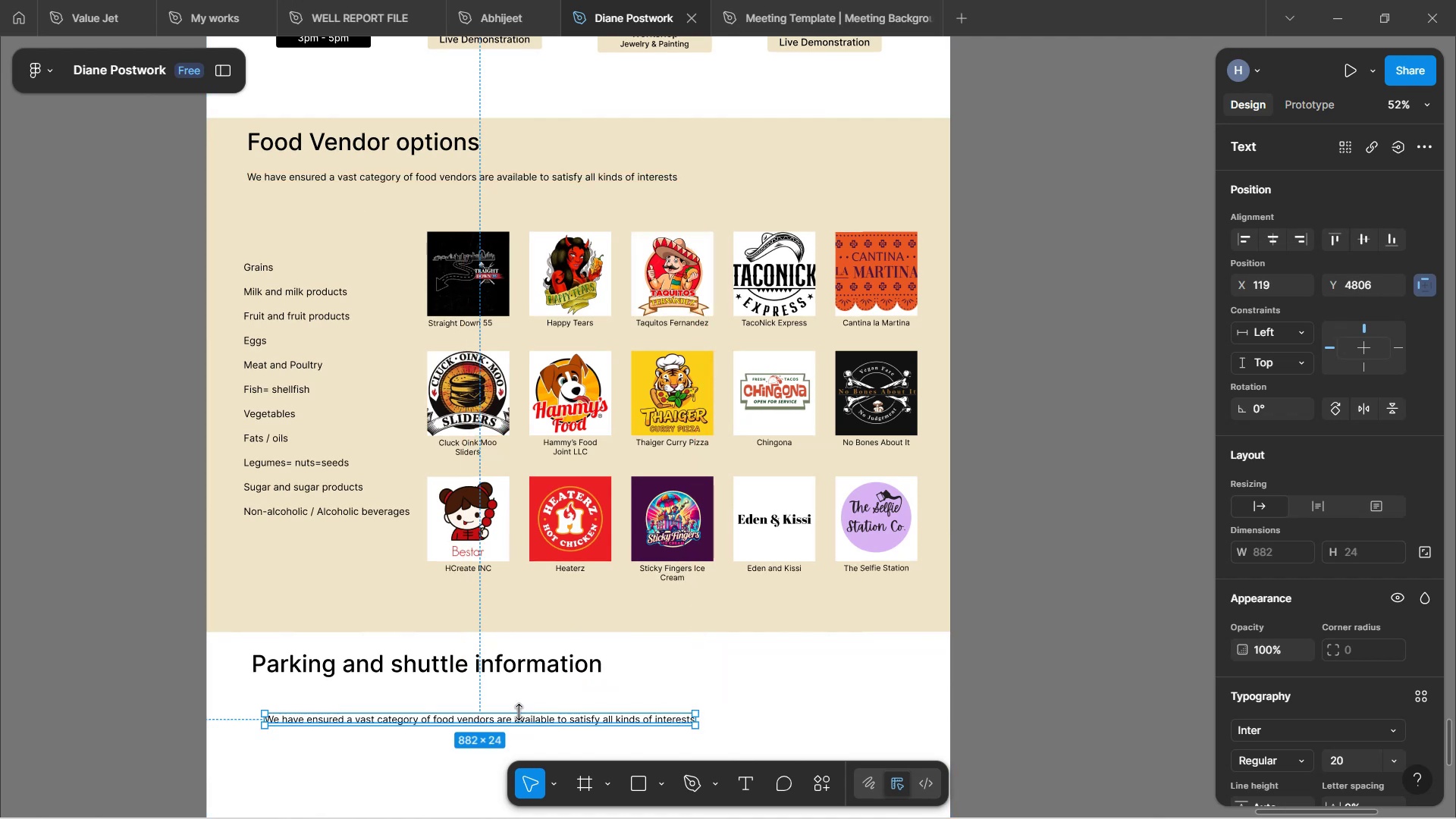 
scroll: coordinate [522, 694], scroll_direction: down, amount: 3.0
 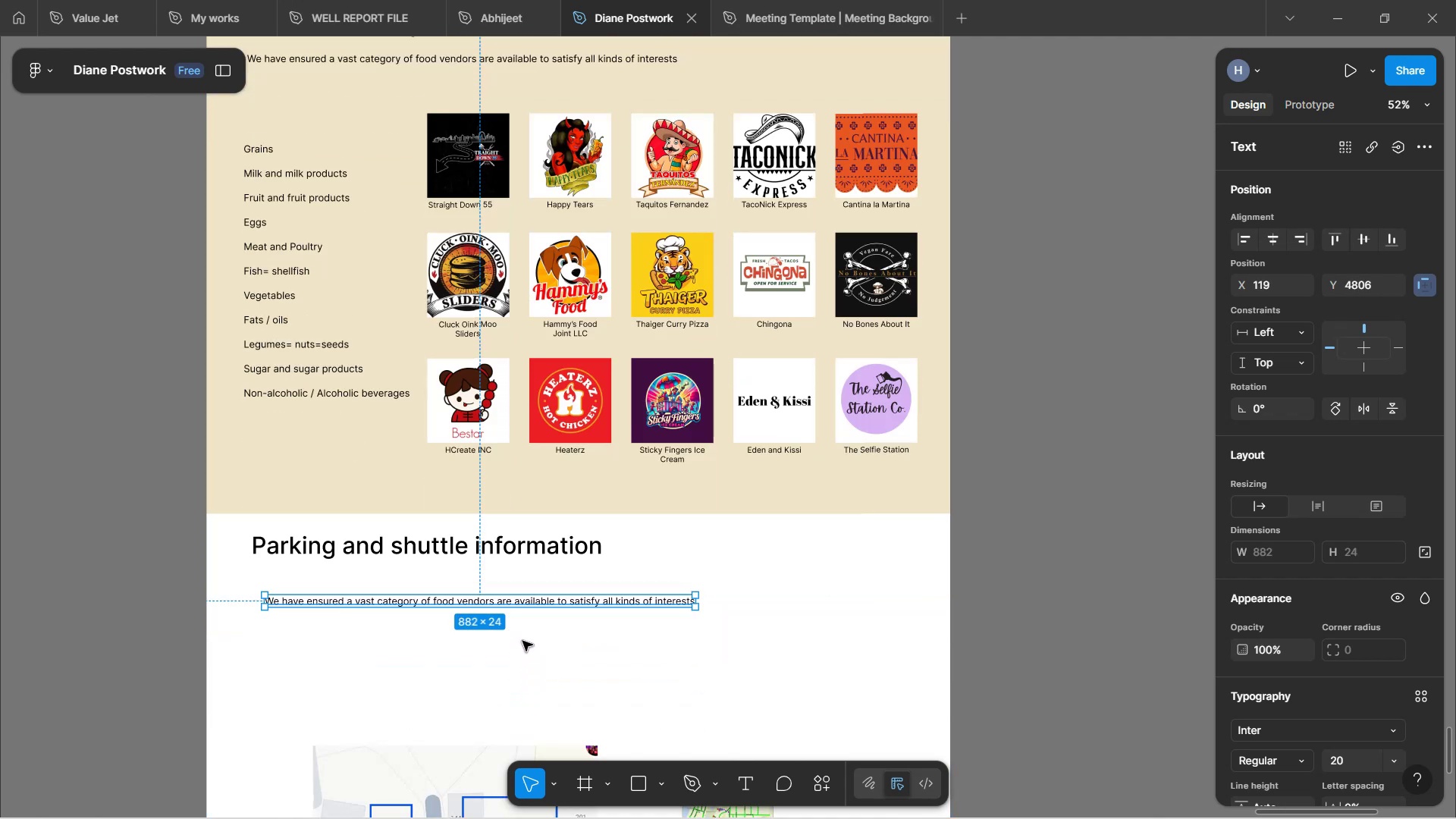 
hold_key(key=ControlLeft, duration=0.52)
scroll: coordinate [522, 641], scroll_direction: up, amount: 2.0
 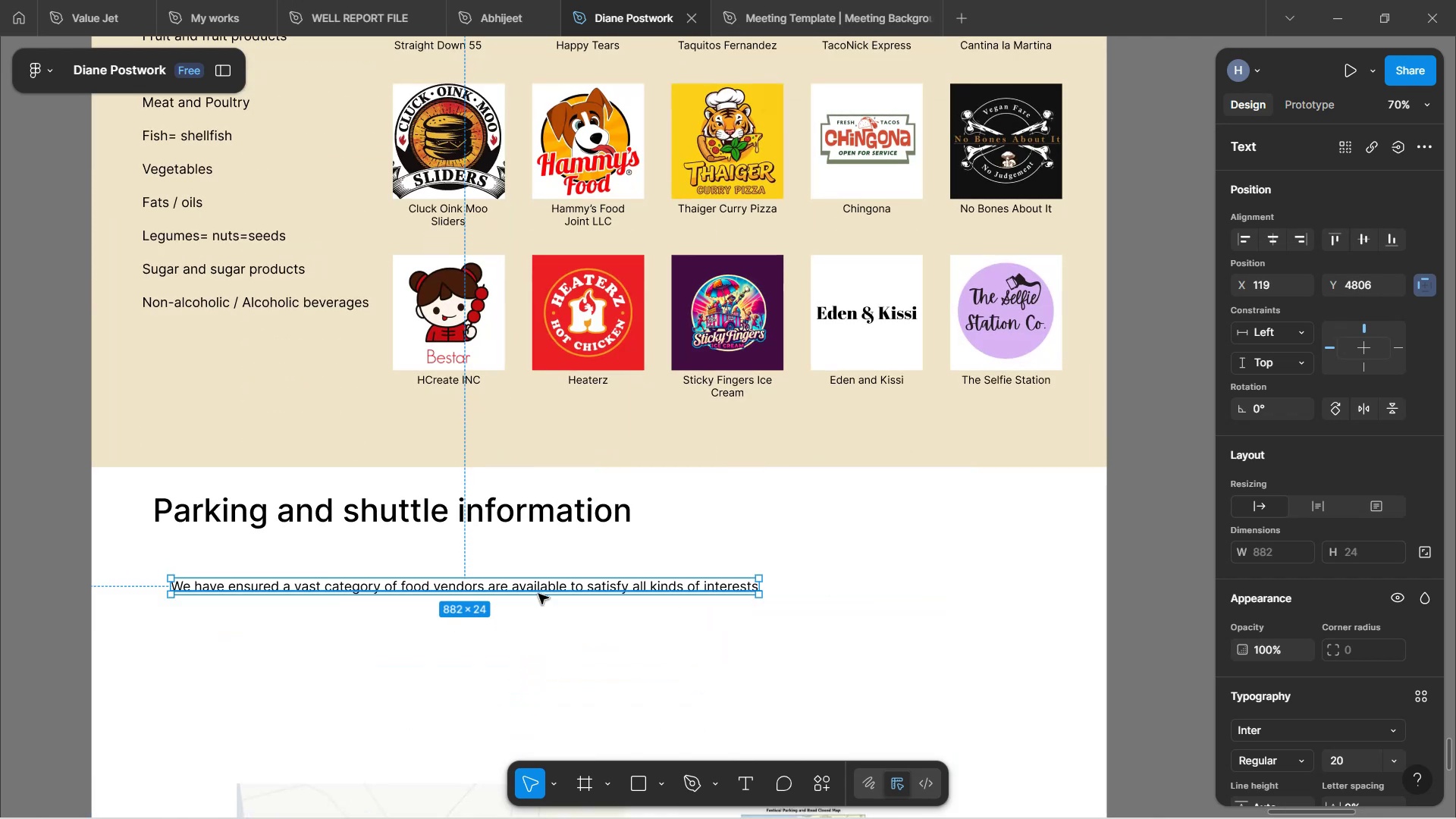 
double_click([538, 591])
 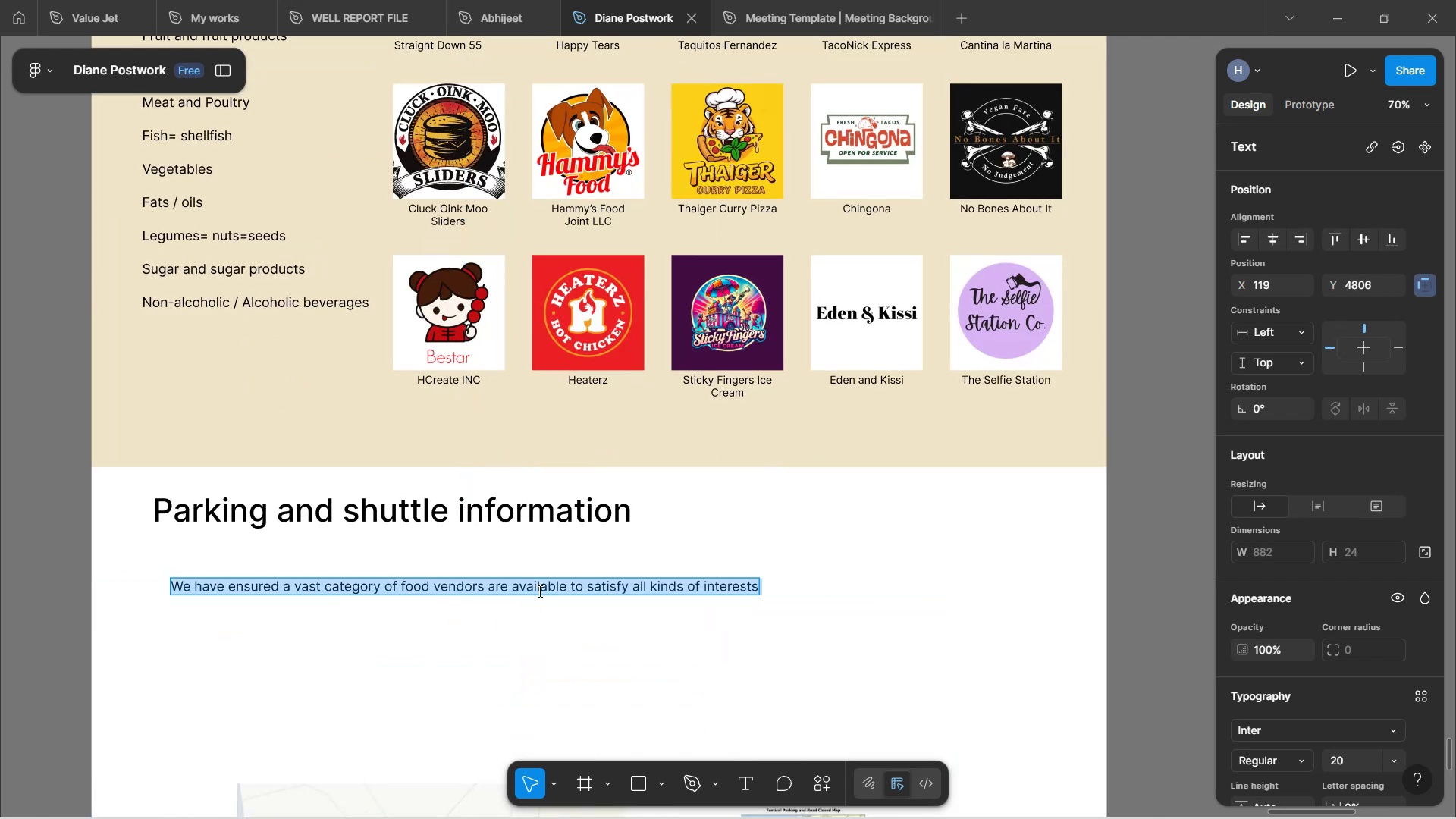 
hold_key(key=ControlLeft, duration=0.32)
 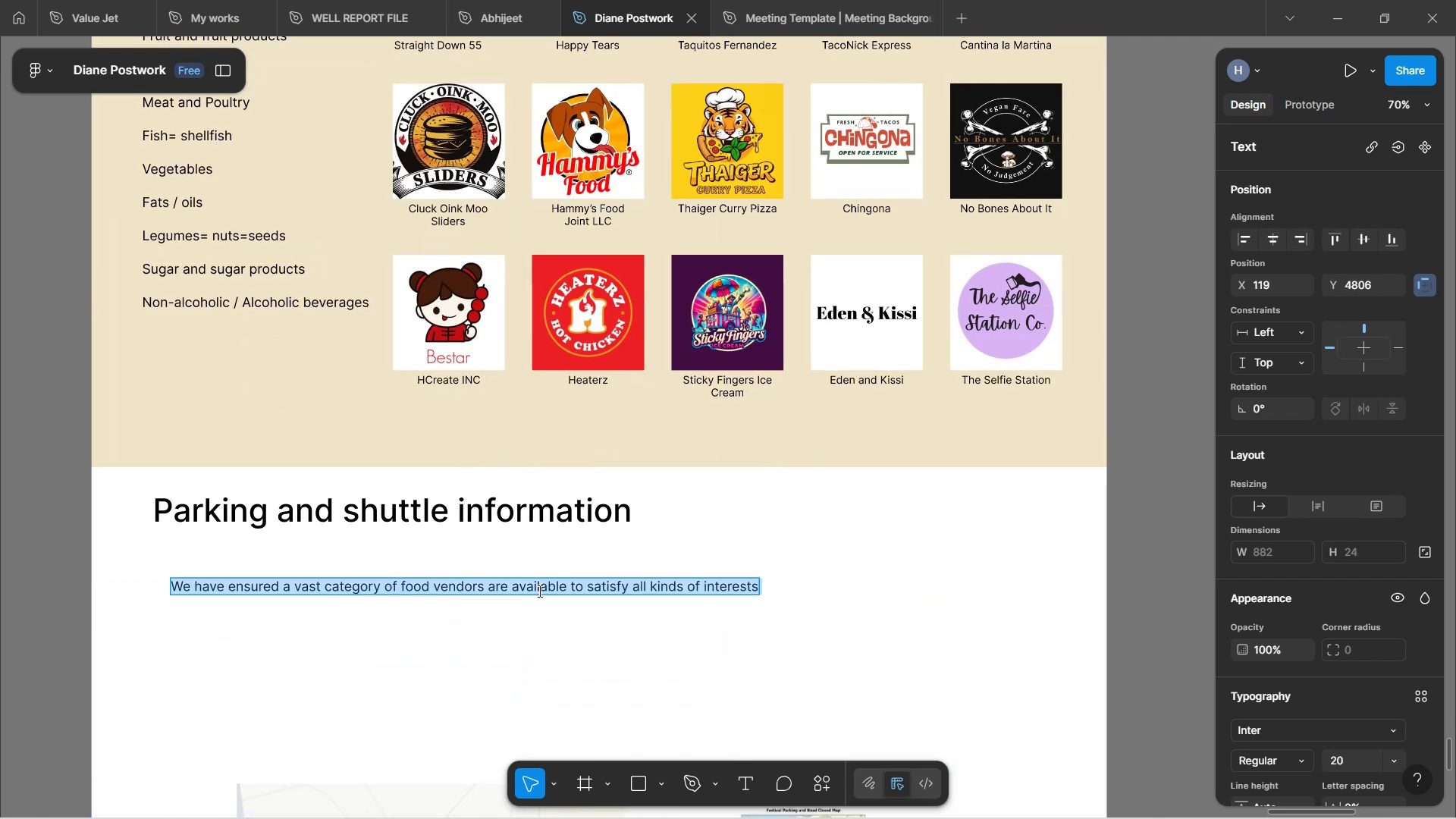 
hold_key(key=ControlLeft, duration=1.51)
 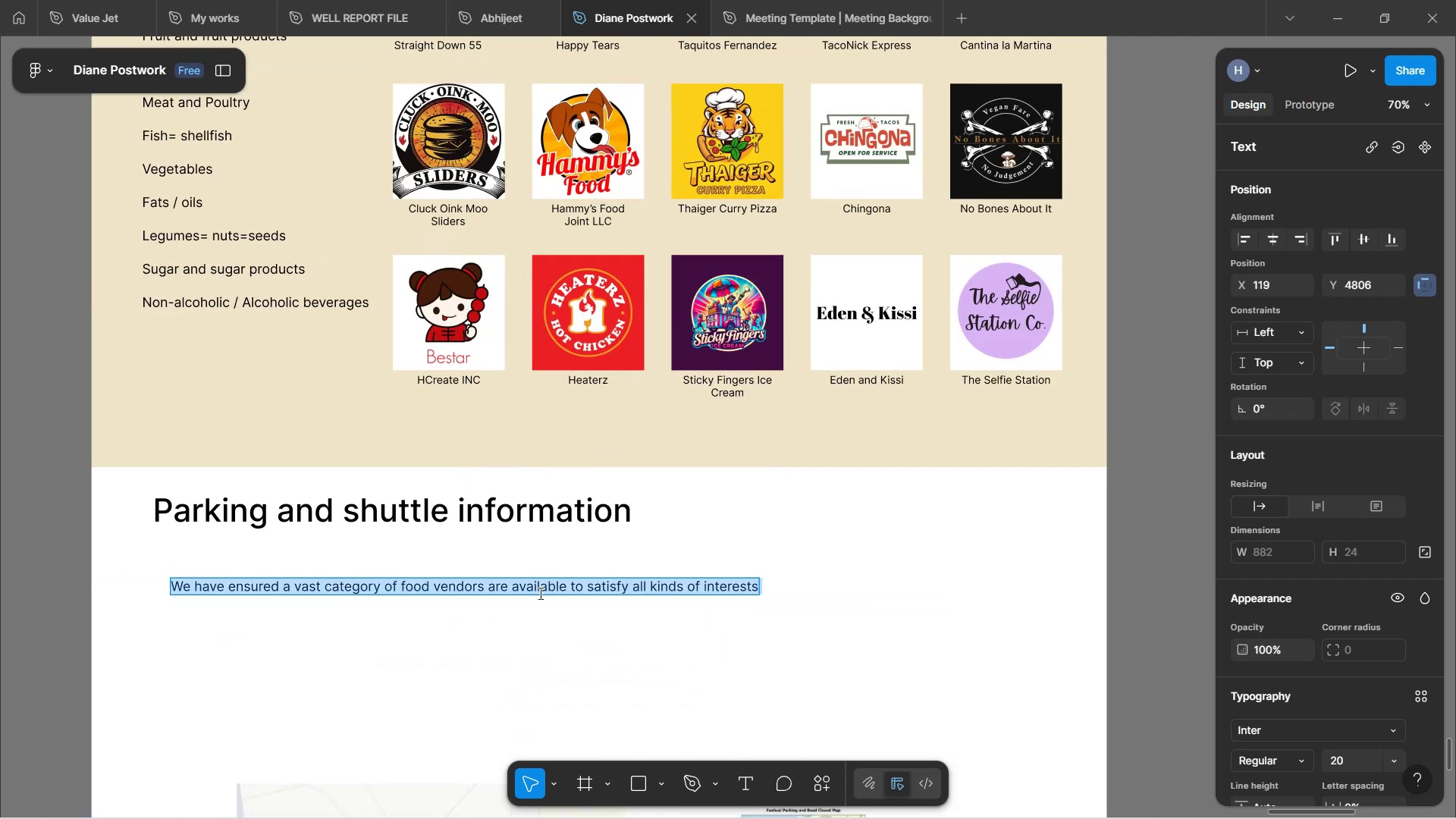 
key(Control+ControlLeft)
 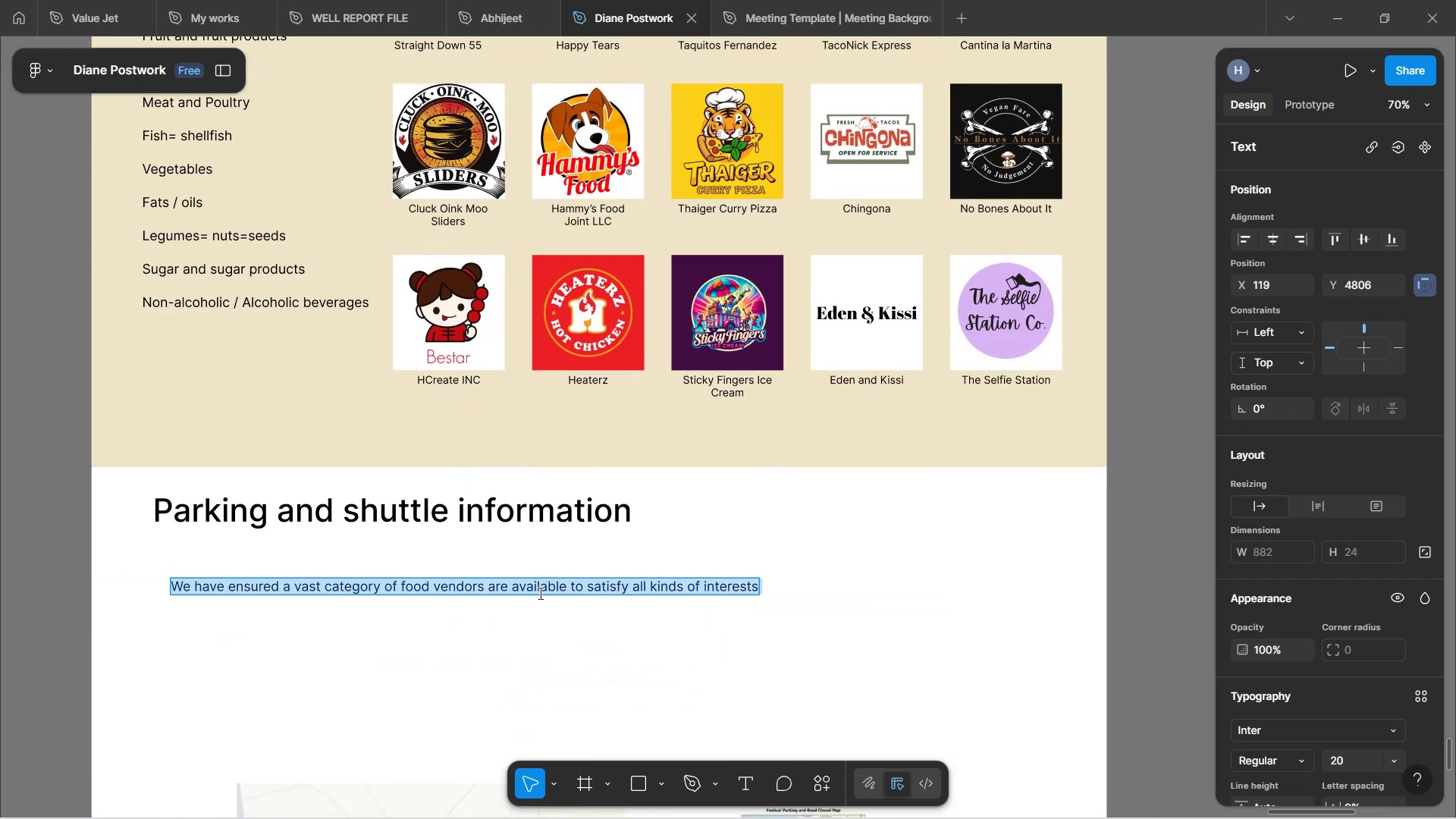 
key(Control+ControlLeft)
 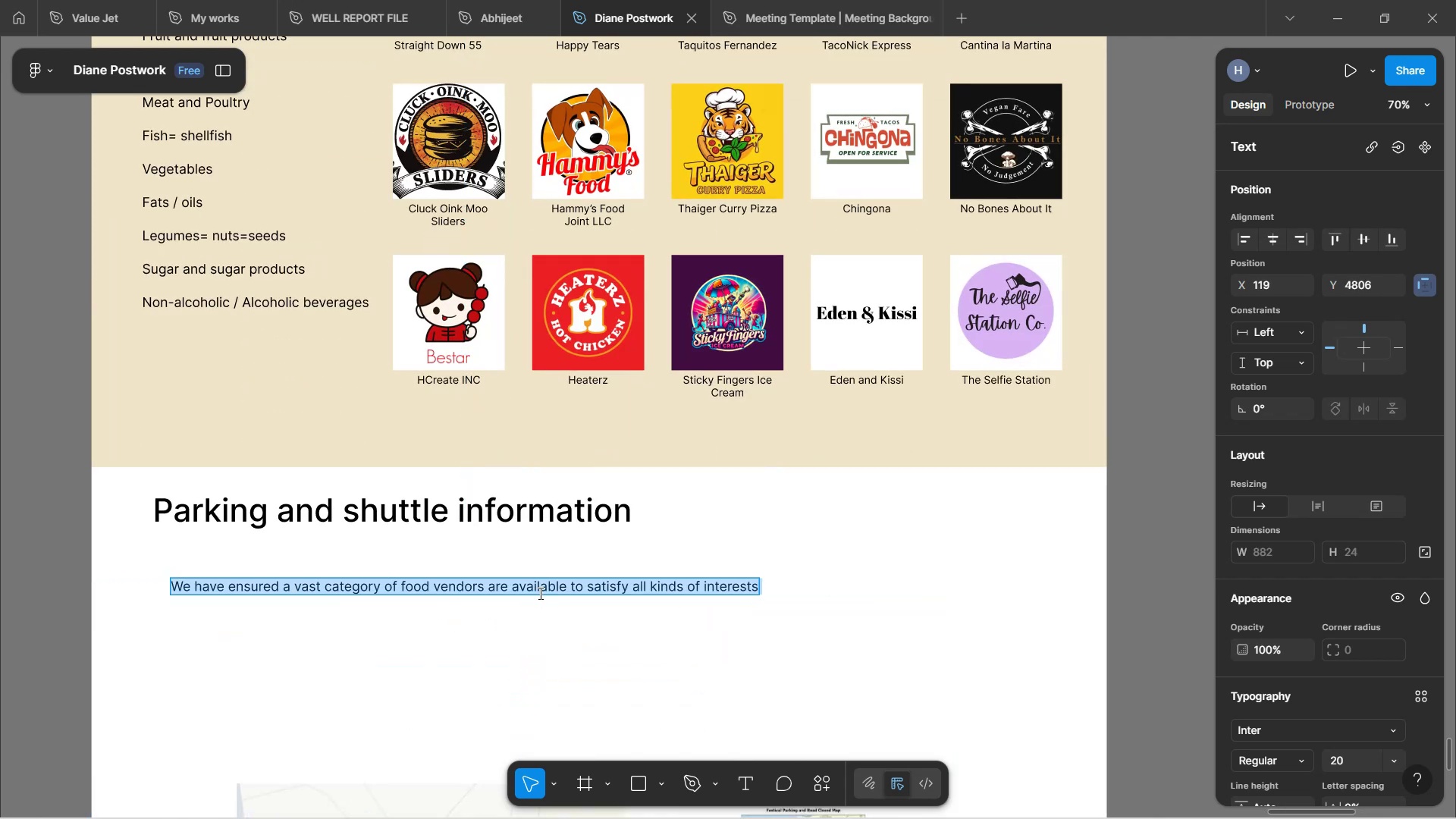 
key(Control+ControlLeft)
 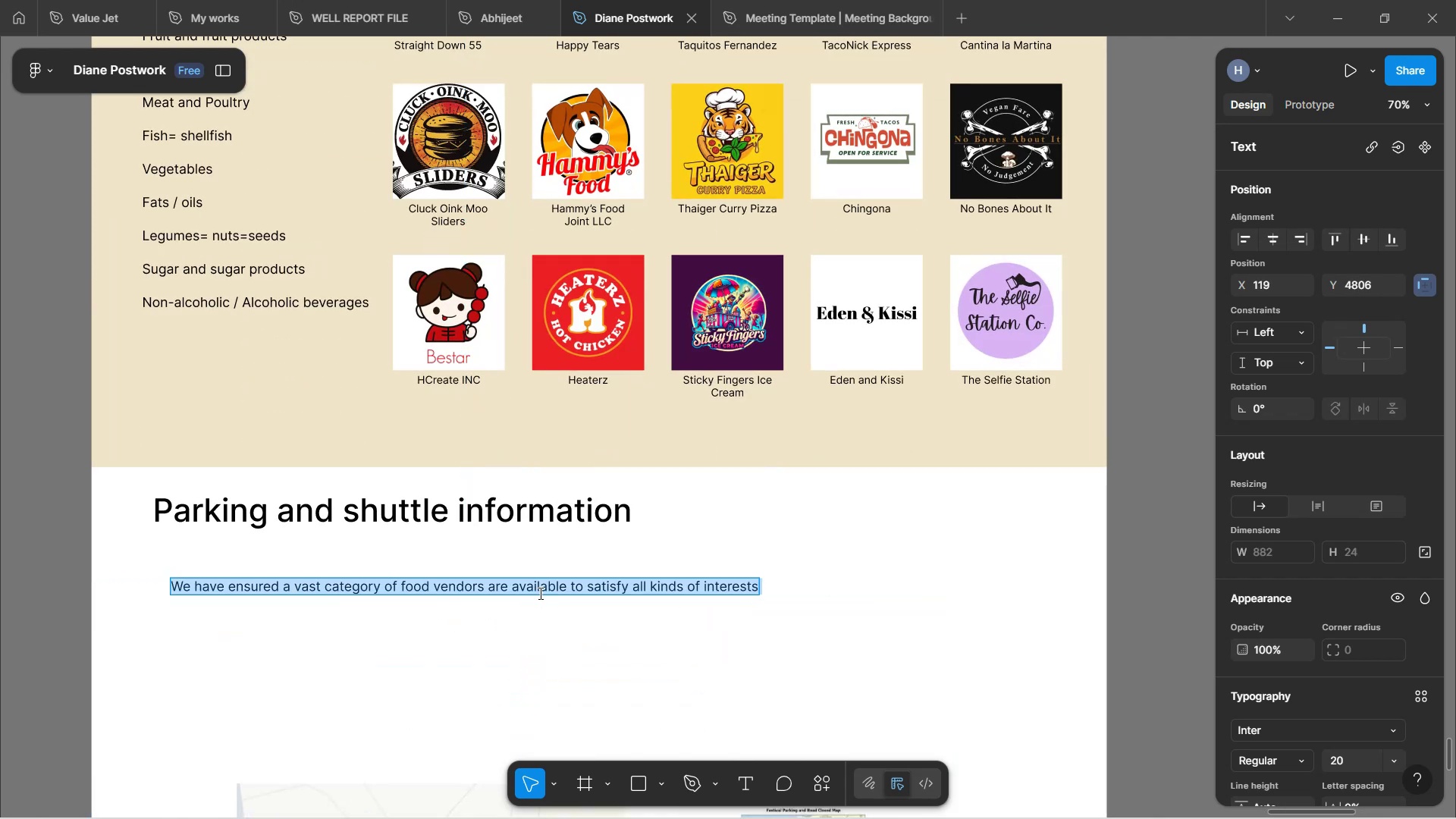 
key(Control+V)
 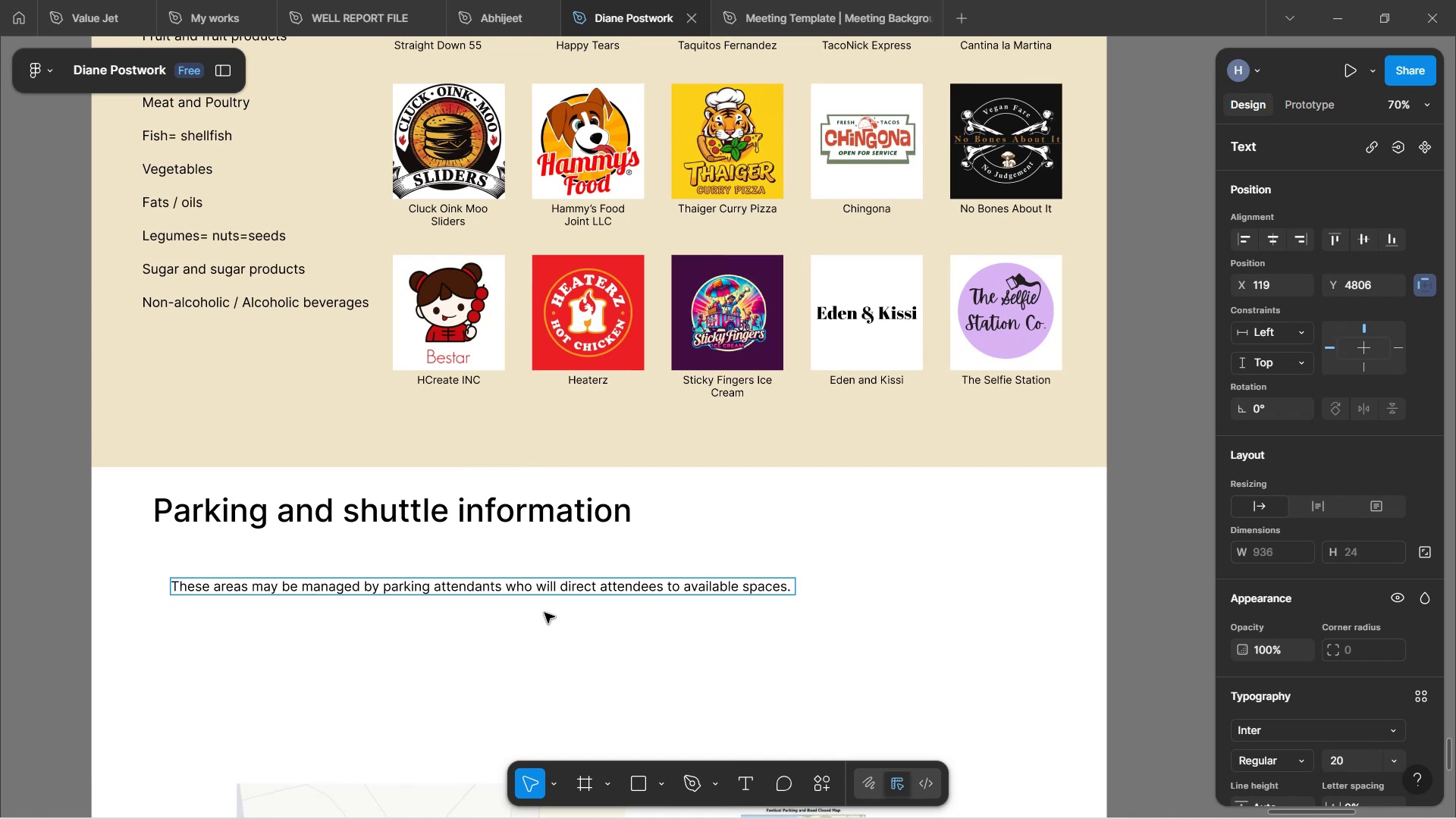 
hold_key(key=ControlLeft, duration=0.71)
scroll: coordinate [527, 615], scroll_direction: up, amount: 2.0
 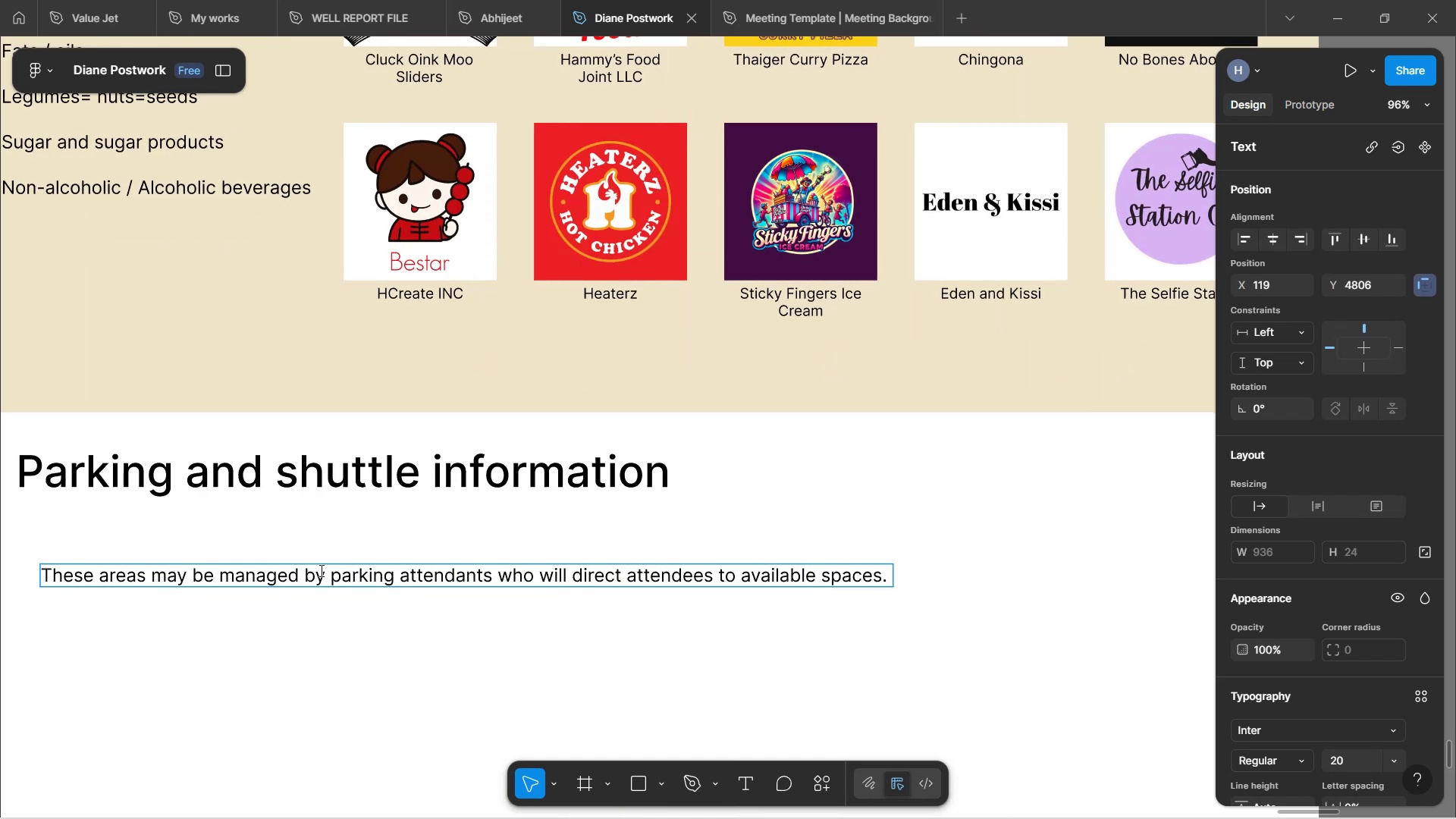 
left_click([225, 577])
 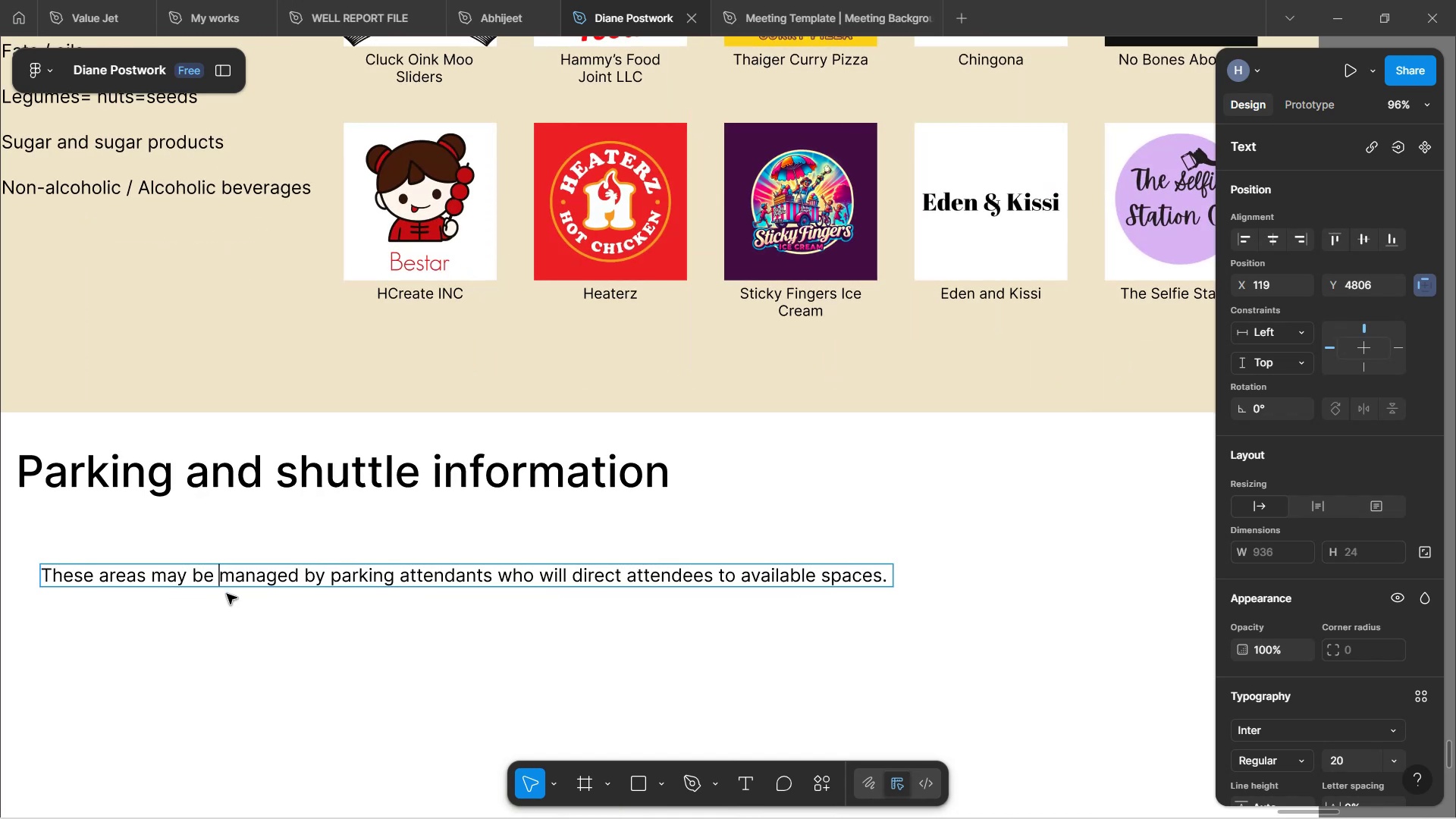 
hold_key(key=Backspace, duration=1.08)
 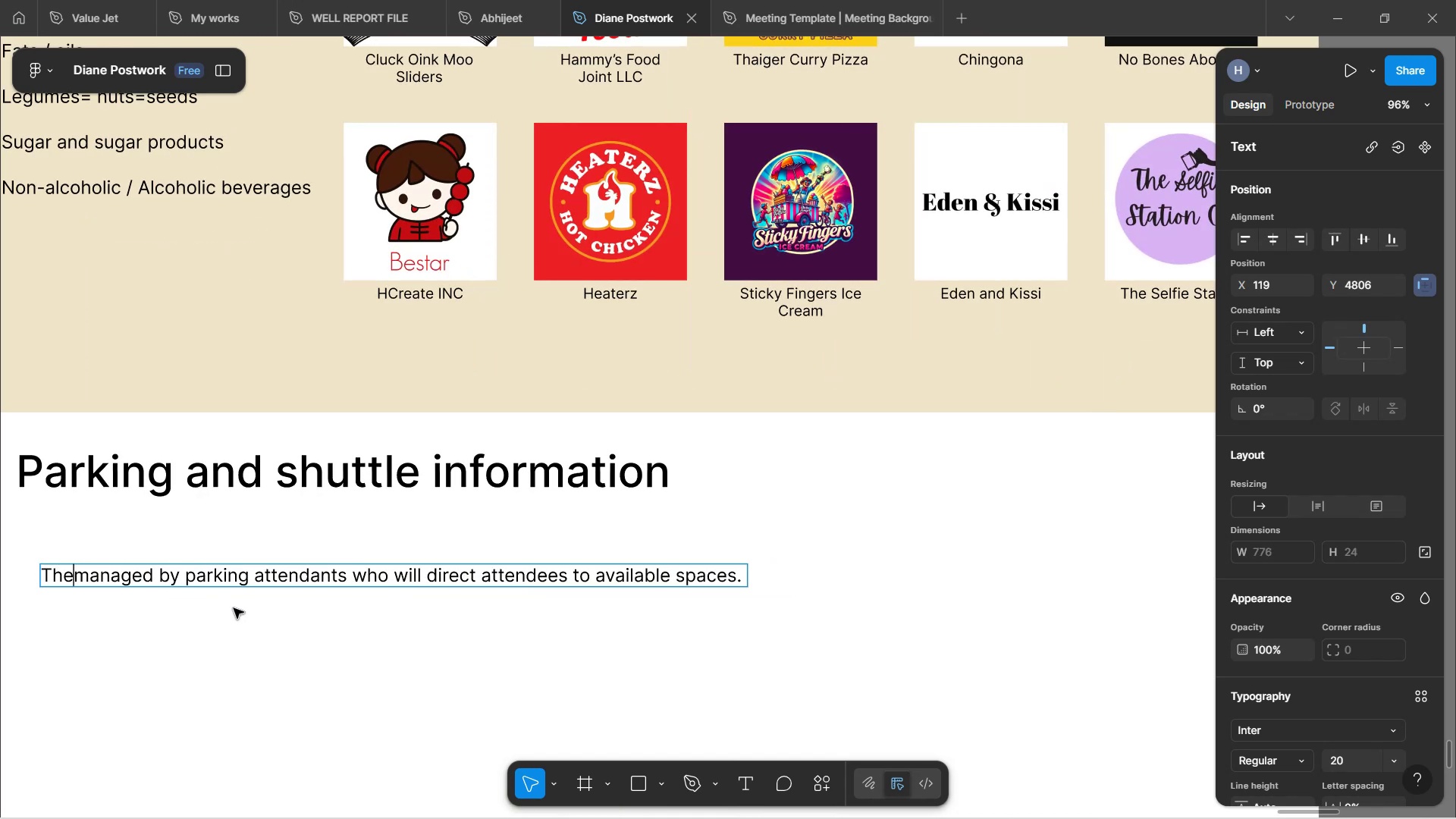 
key(Backspace)
key(Backspace)
key(Backspace)
type(Parking is )
 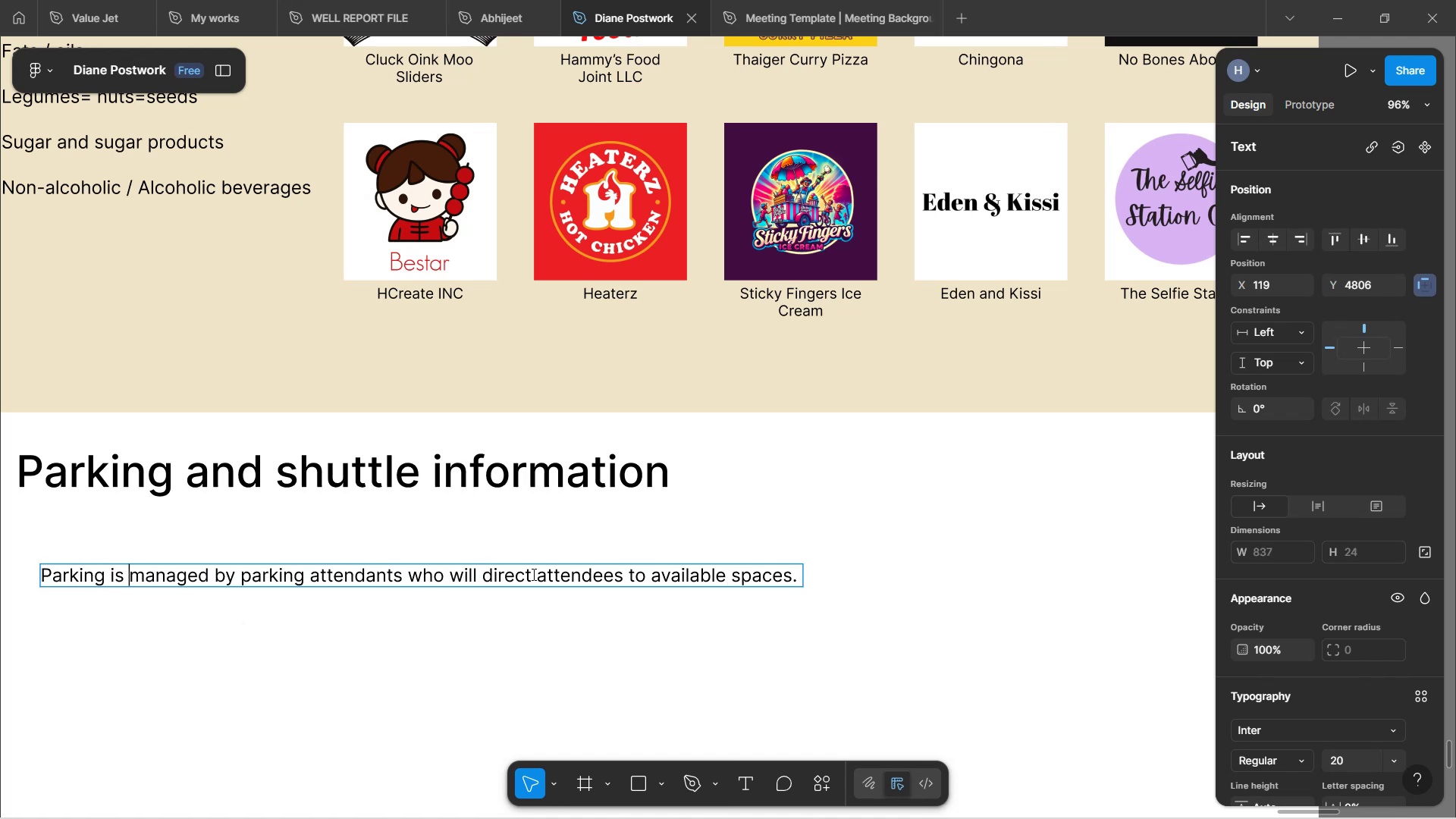 
double_click([579, 576])
 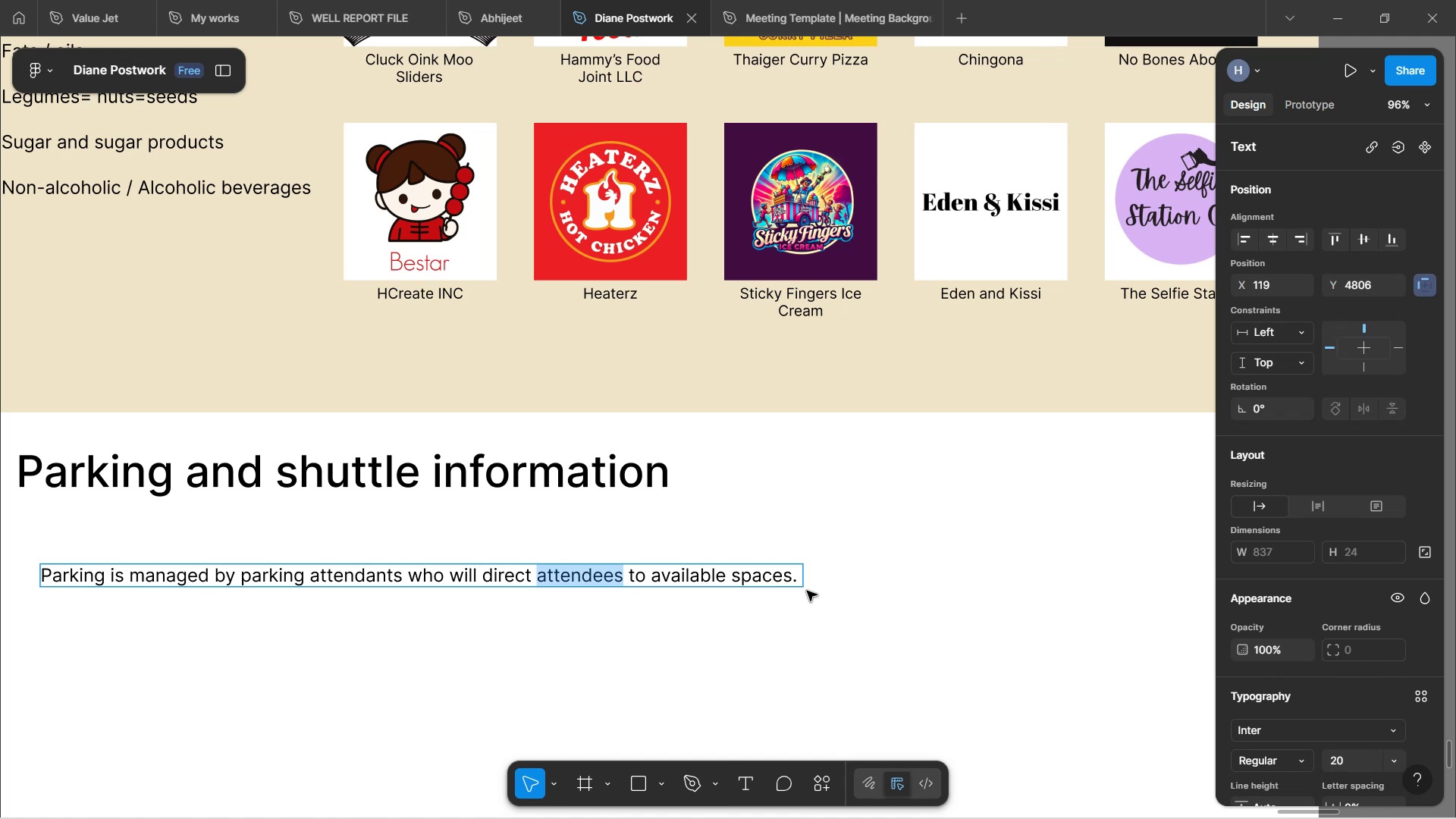 
left_click([786, 585])
 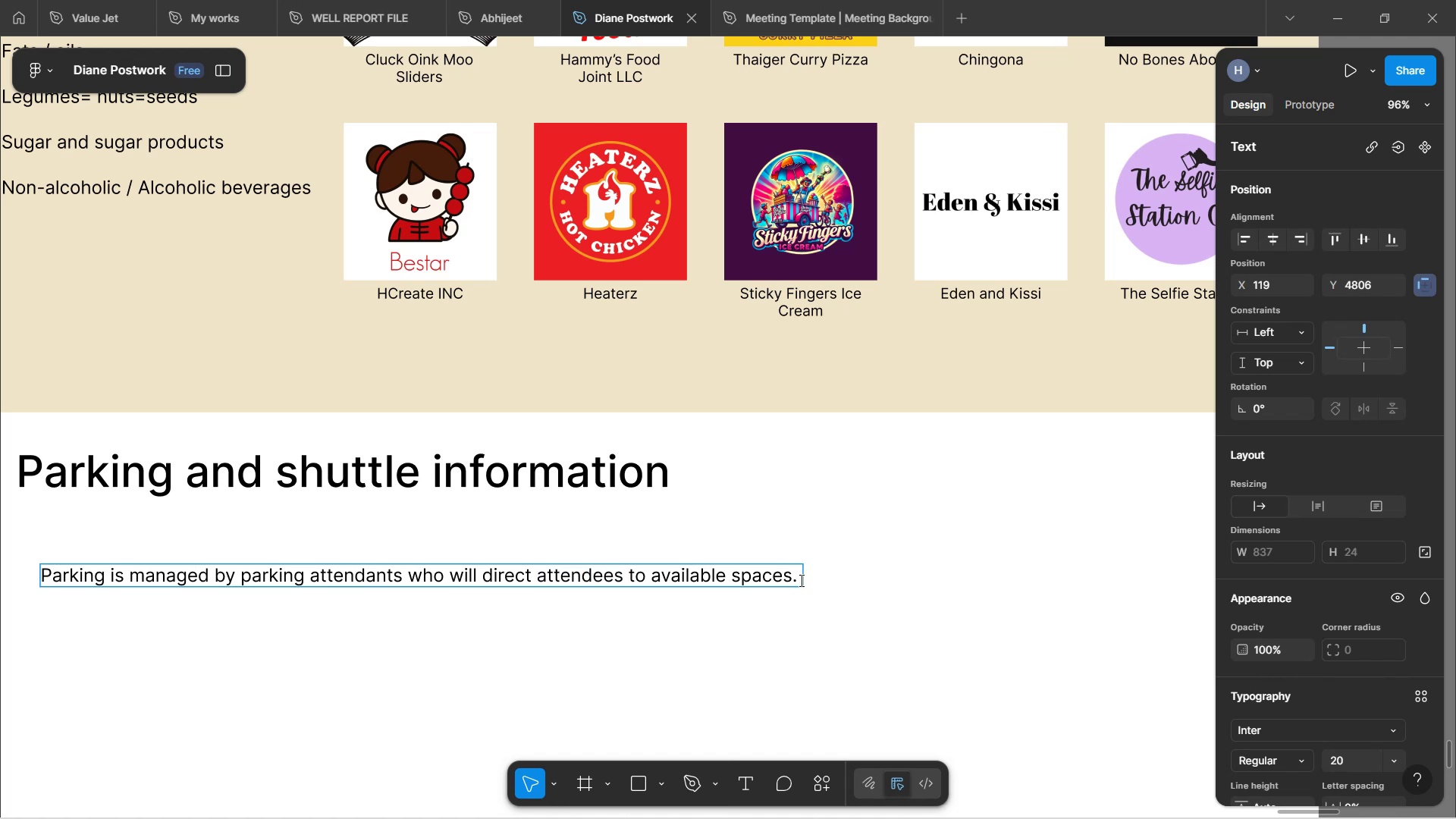 
left_click([799, 579])
 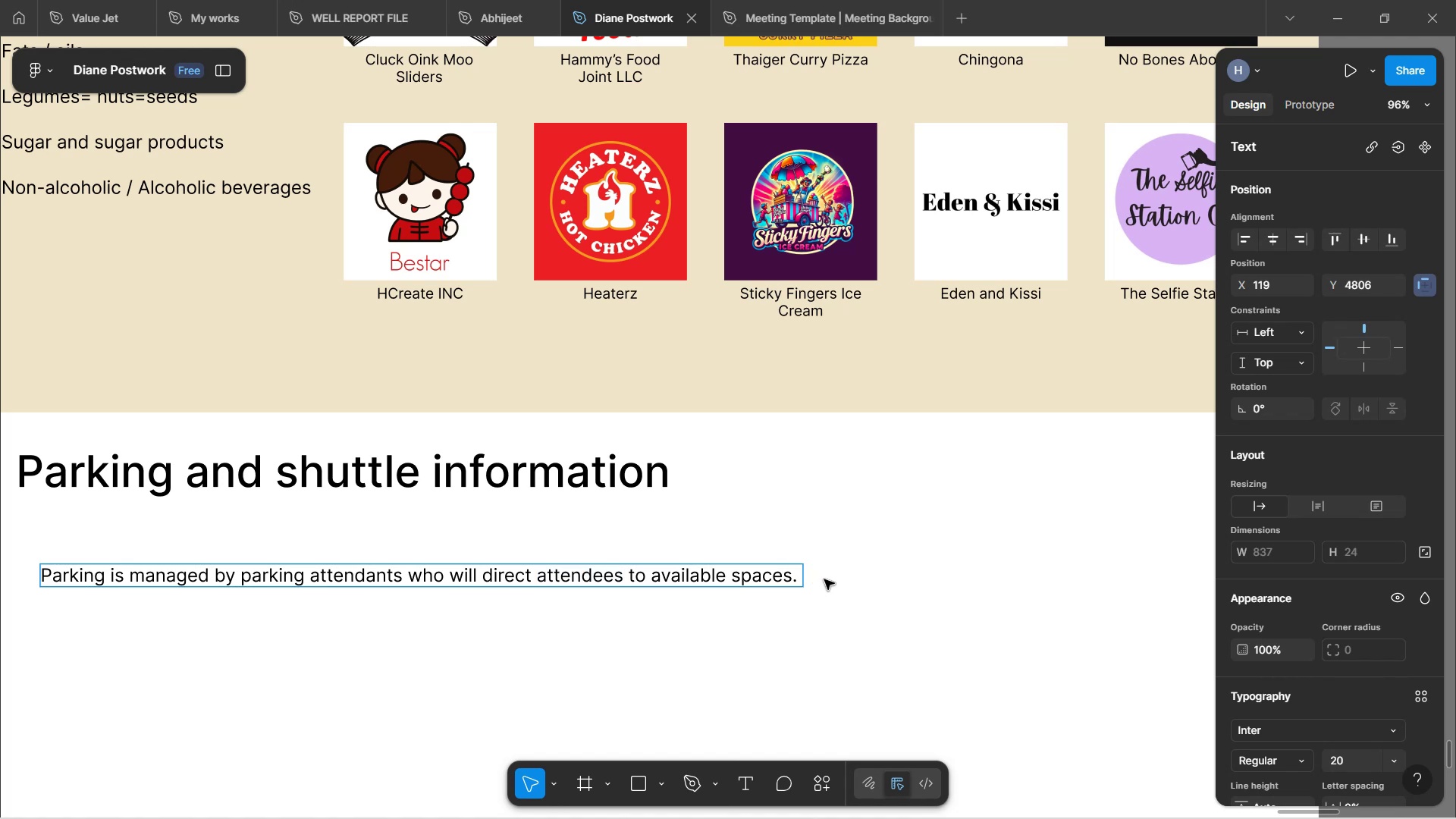 
left_click([824, 579])
 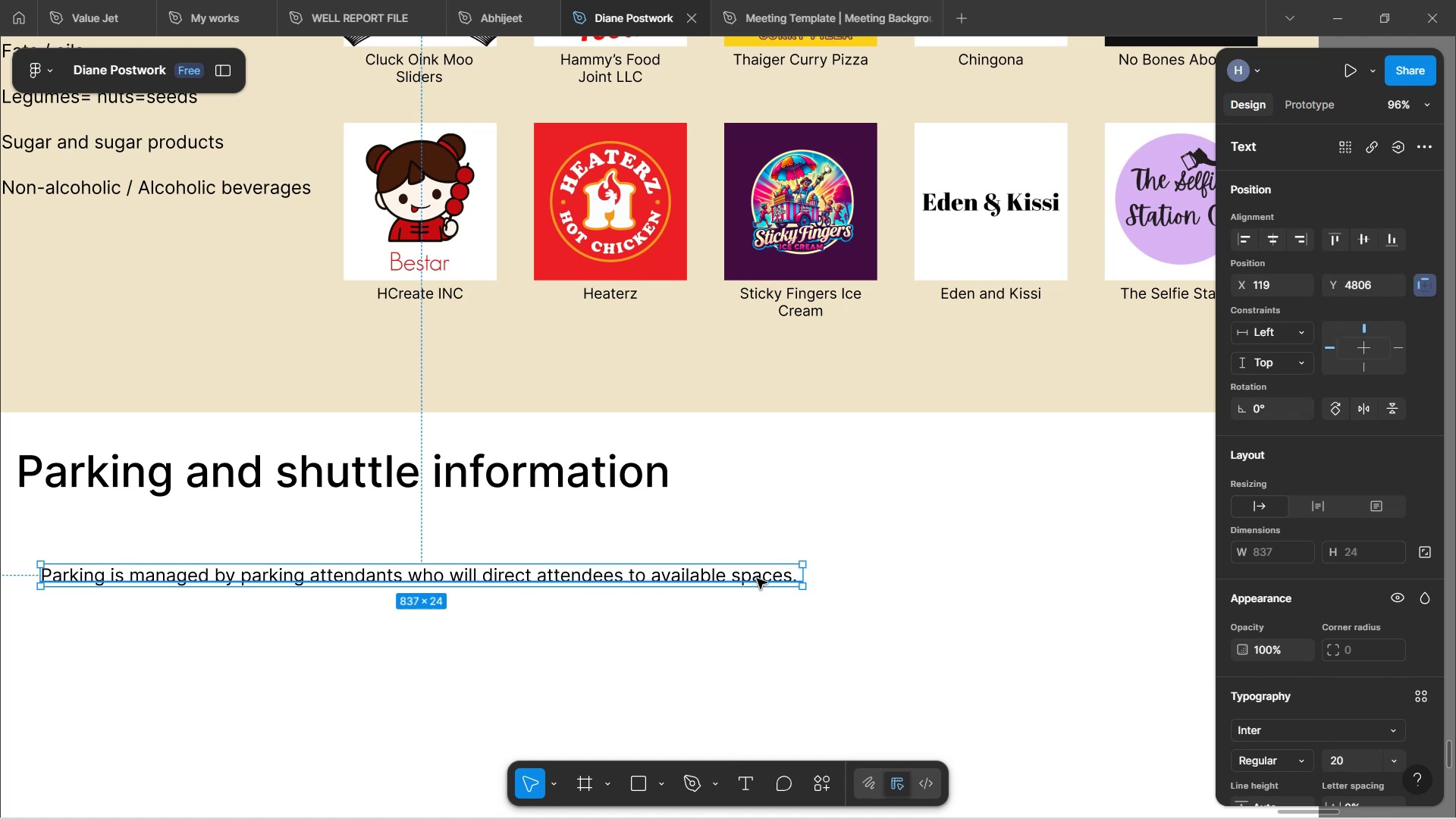 
hold_key(key=AltLeft, duration=1.26)
left_click_drag(start_coordinate=[757, 579], to_coordinate=[752, 620])
 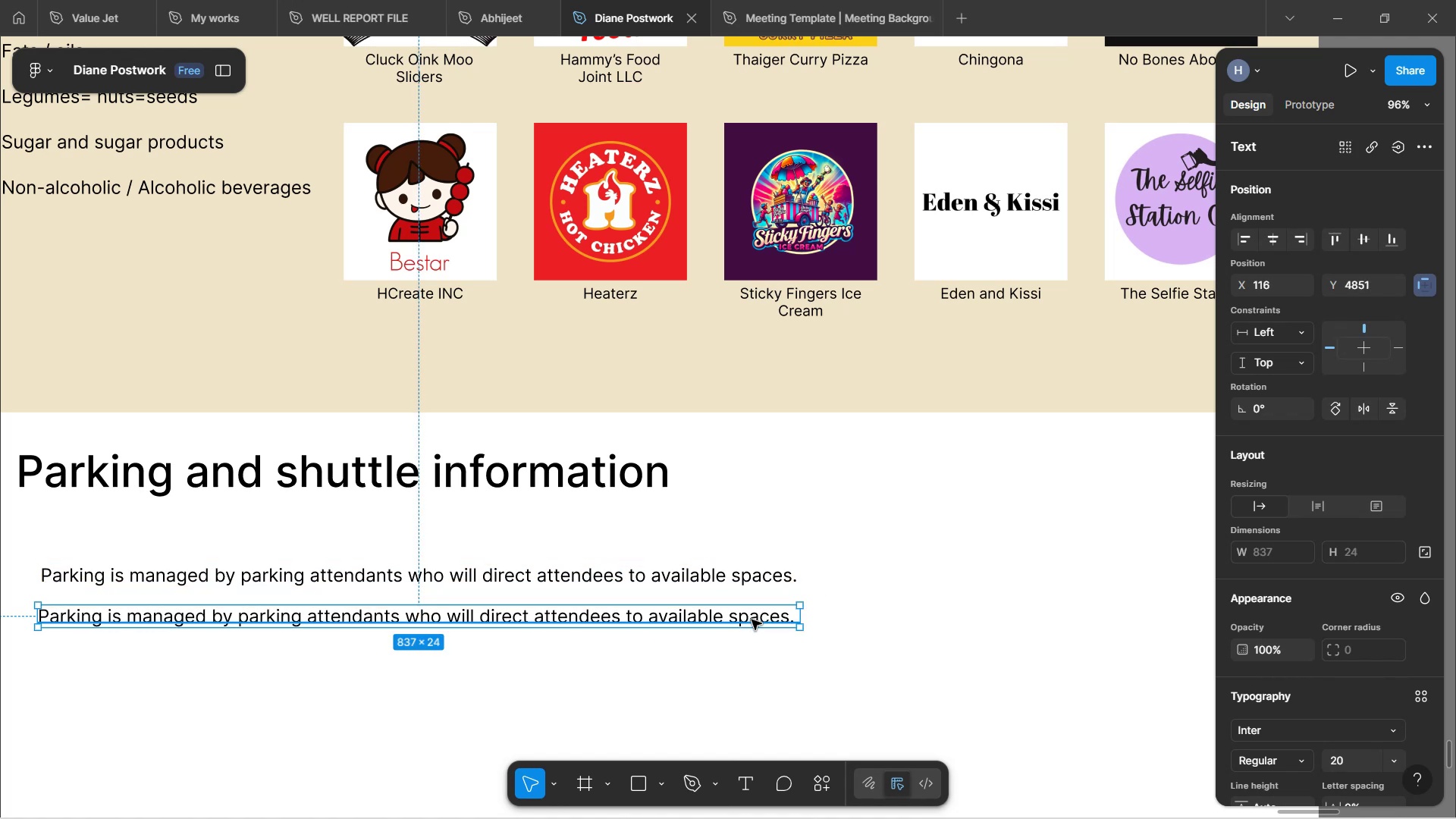 
double_click([752, 620])
 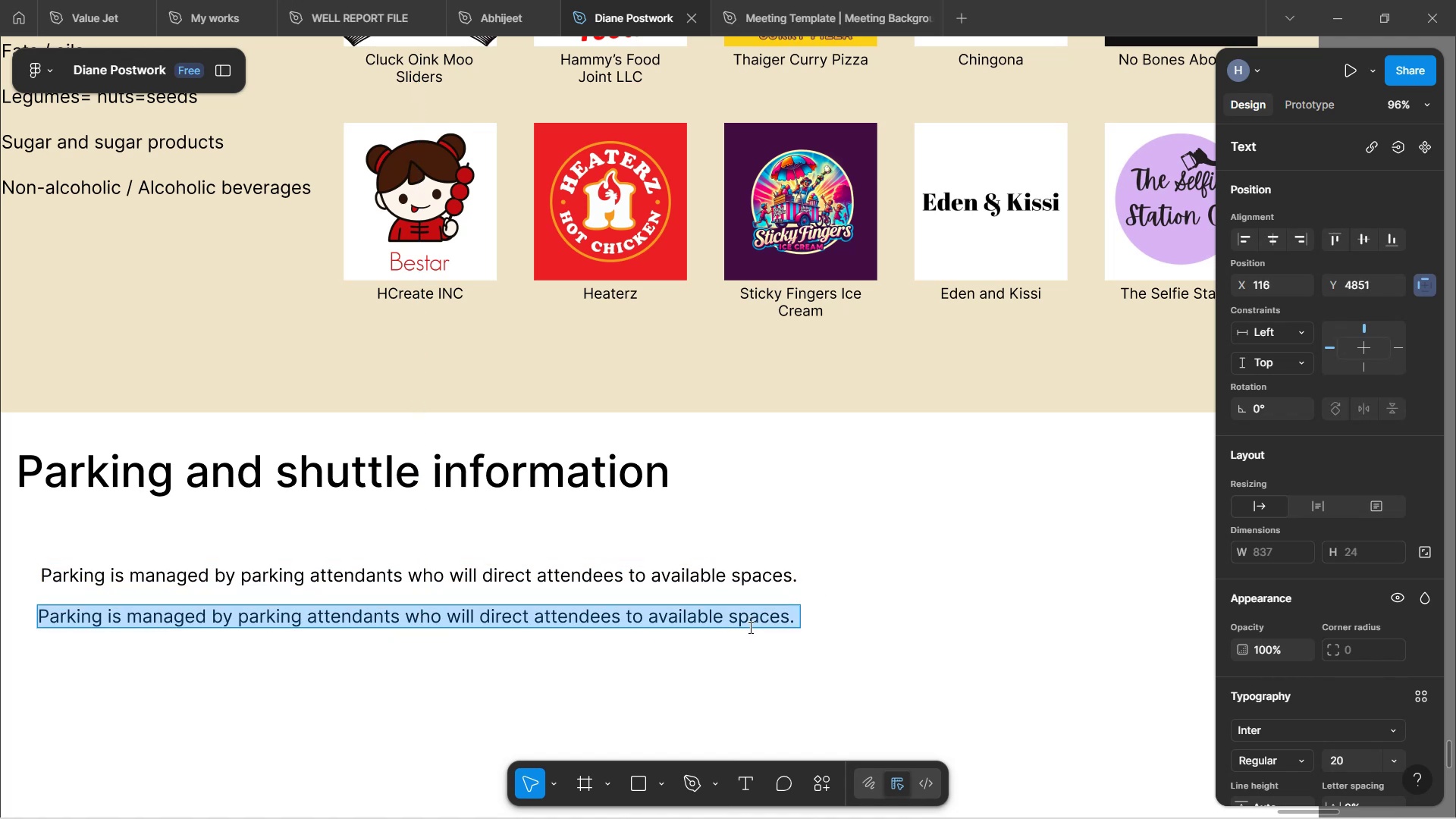 
type(Always park )
 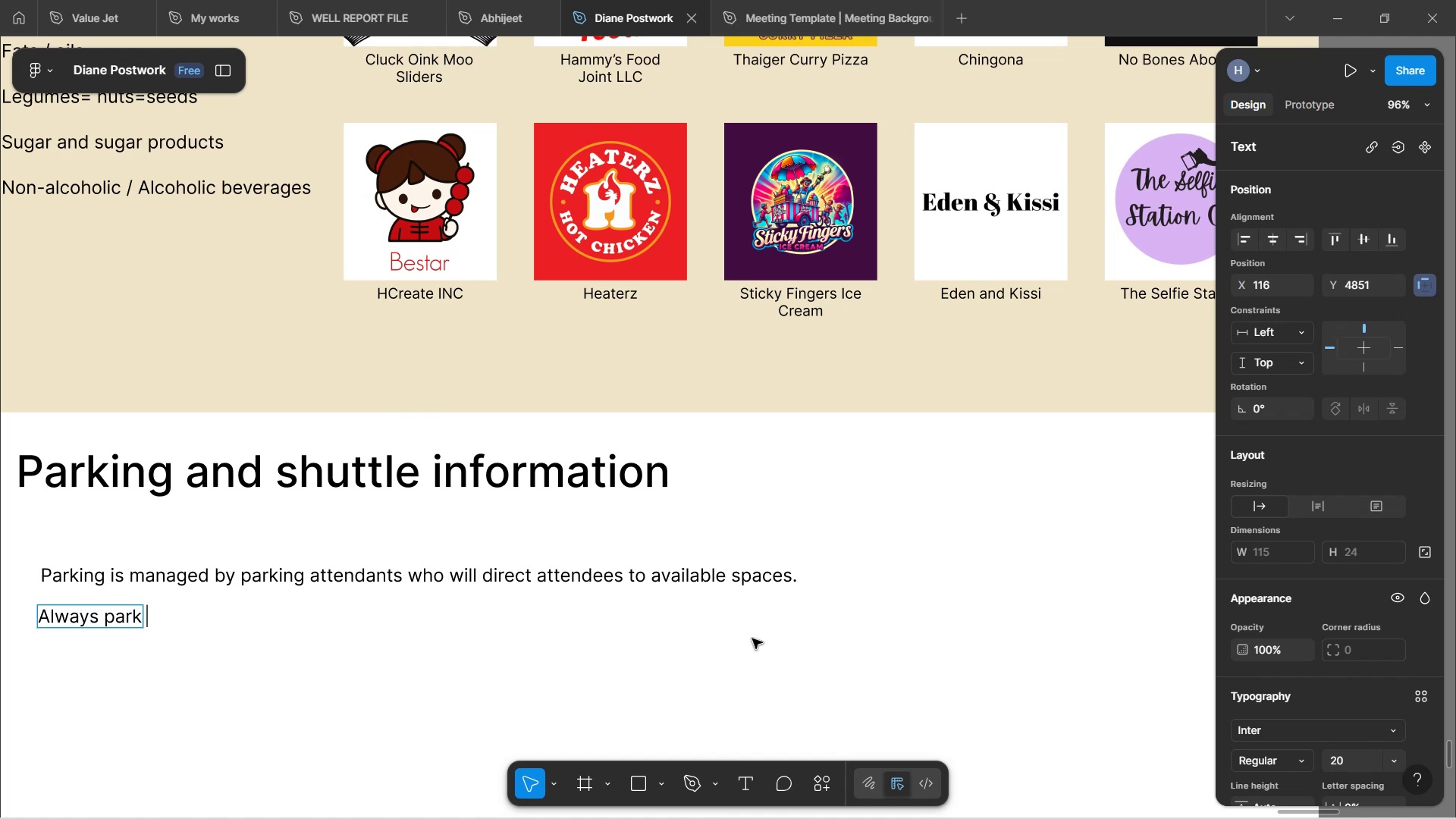 
wait(6.05)
 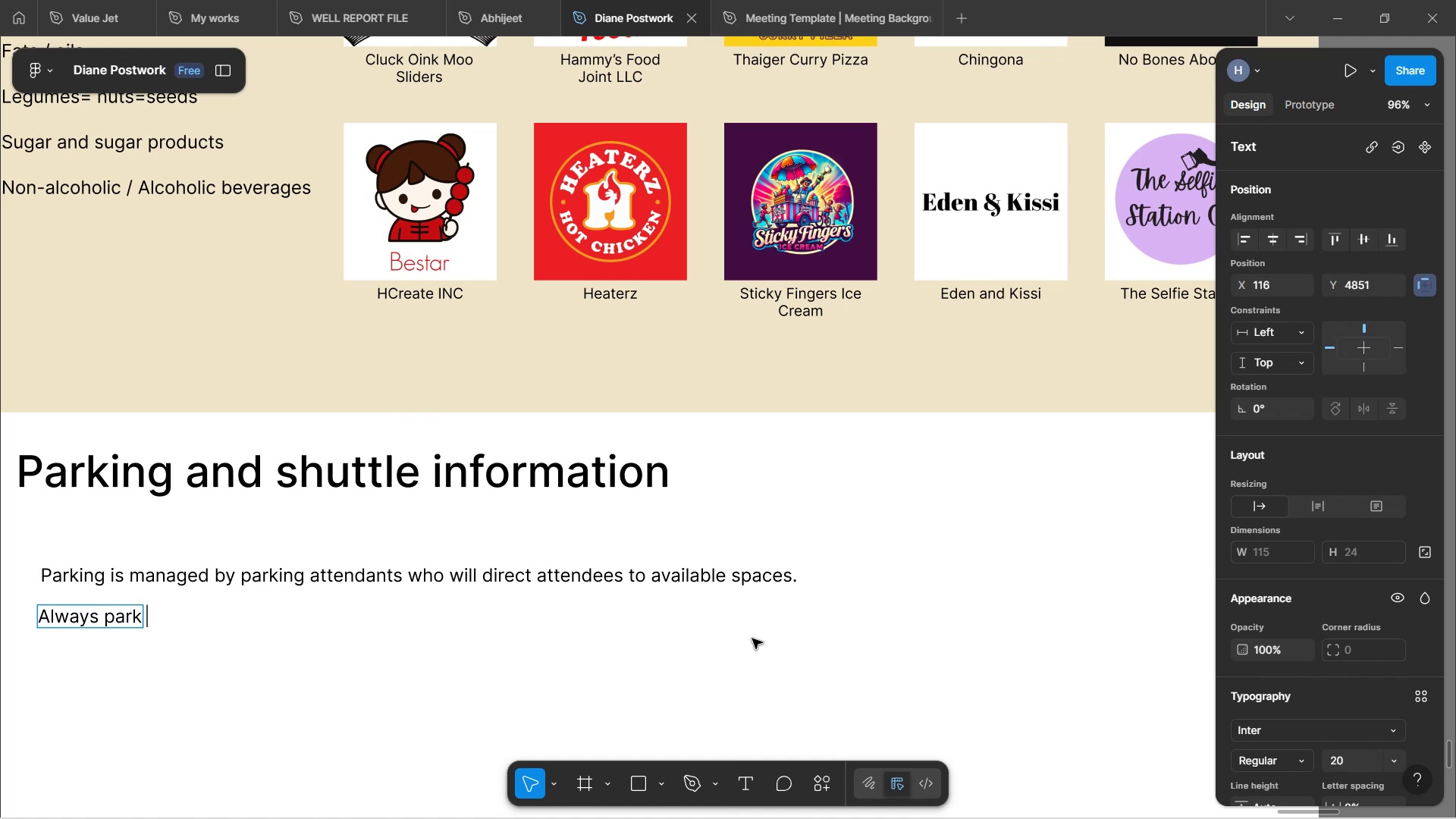 
type(in designated parking areas)
 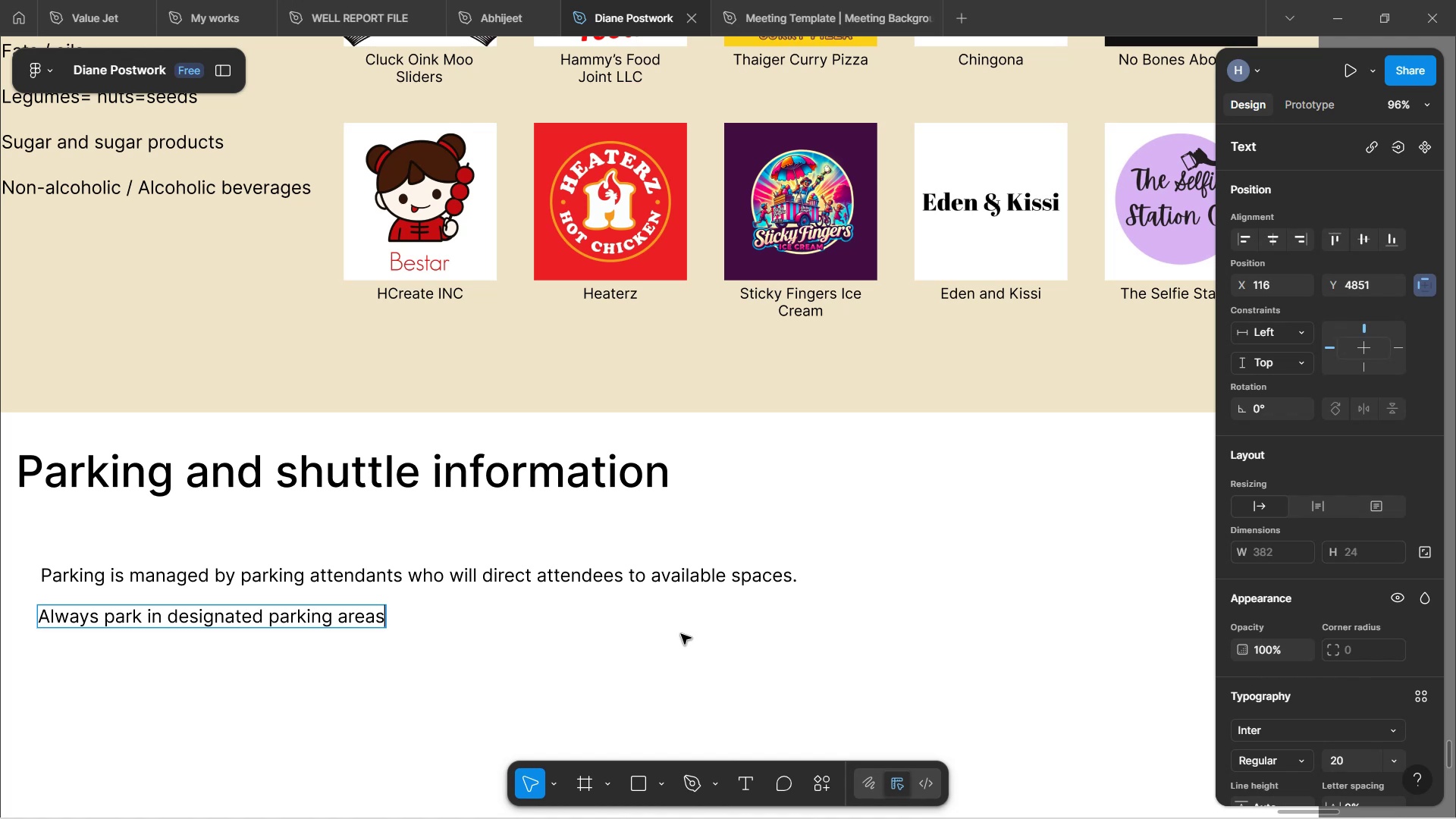 
wait(5.72)
 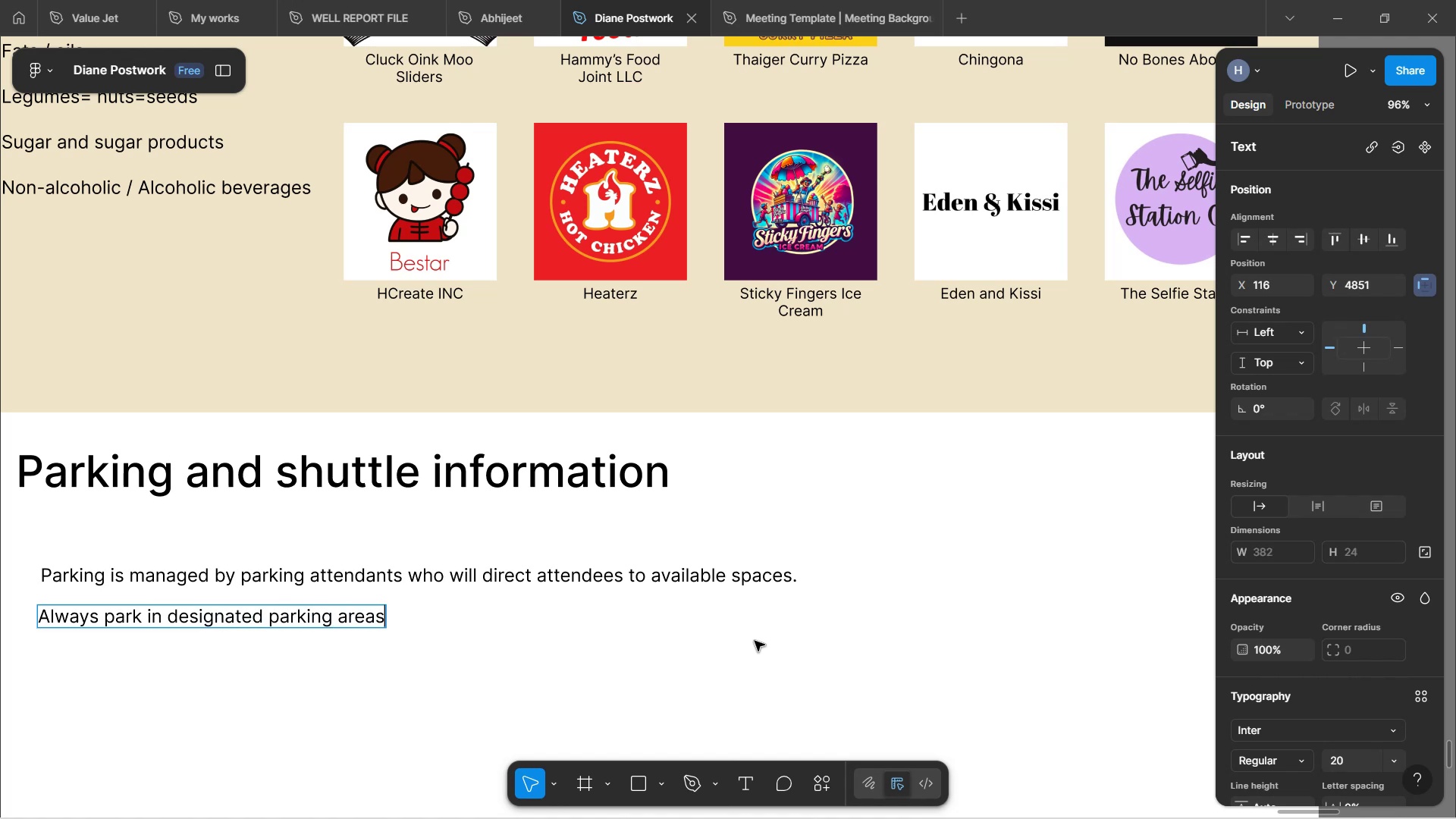 
left_click([648, 538])
 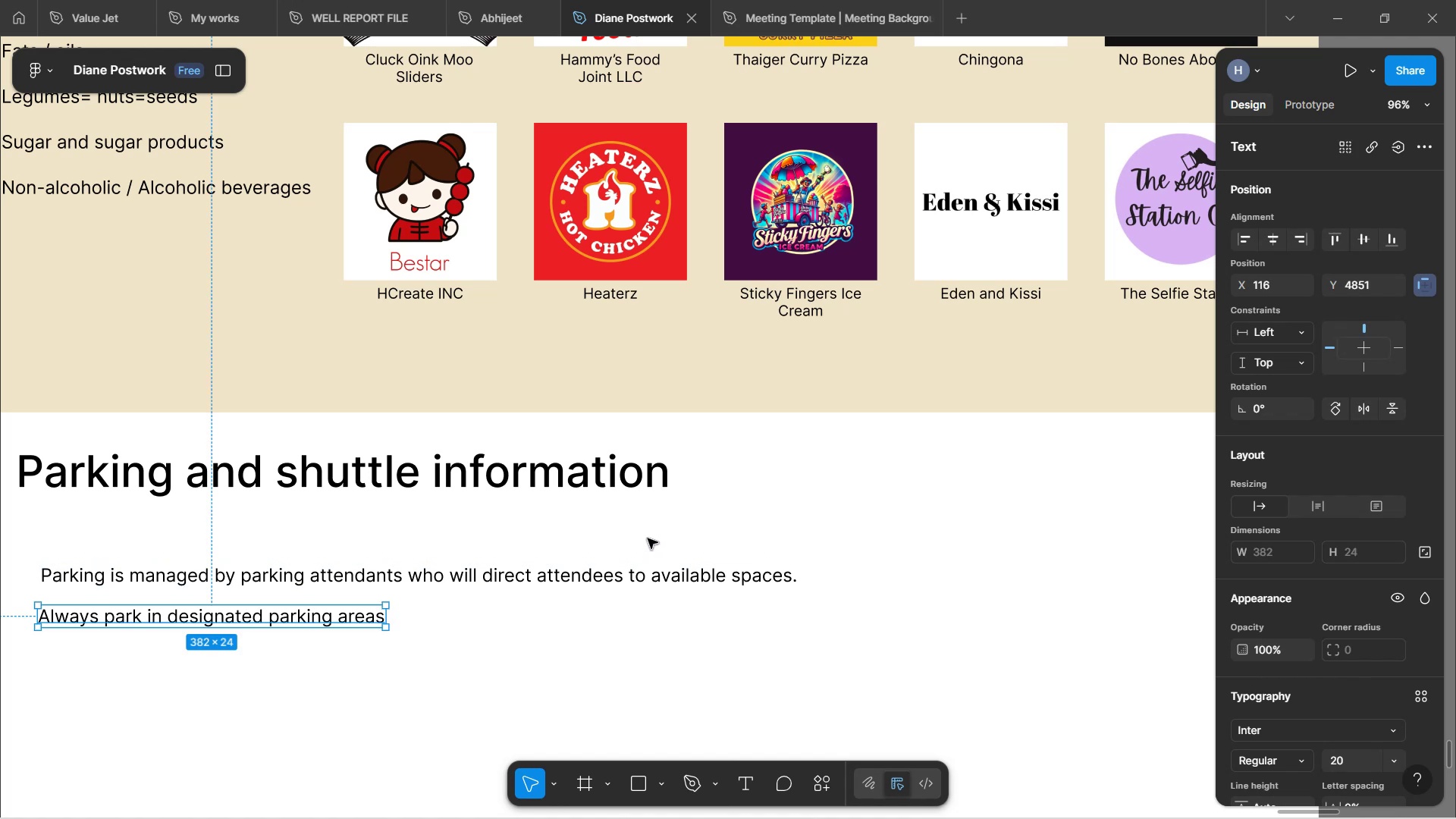 
hold_key(key=ShiftLeft, duration=1.52)
scroll: coordinate [654, 540], scroll_direction: up, amount: 7.0
 